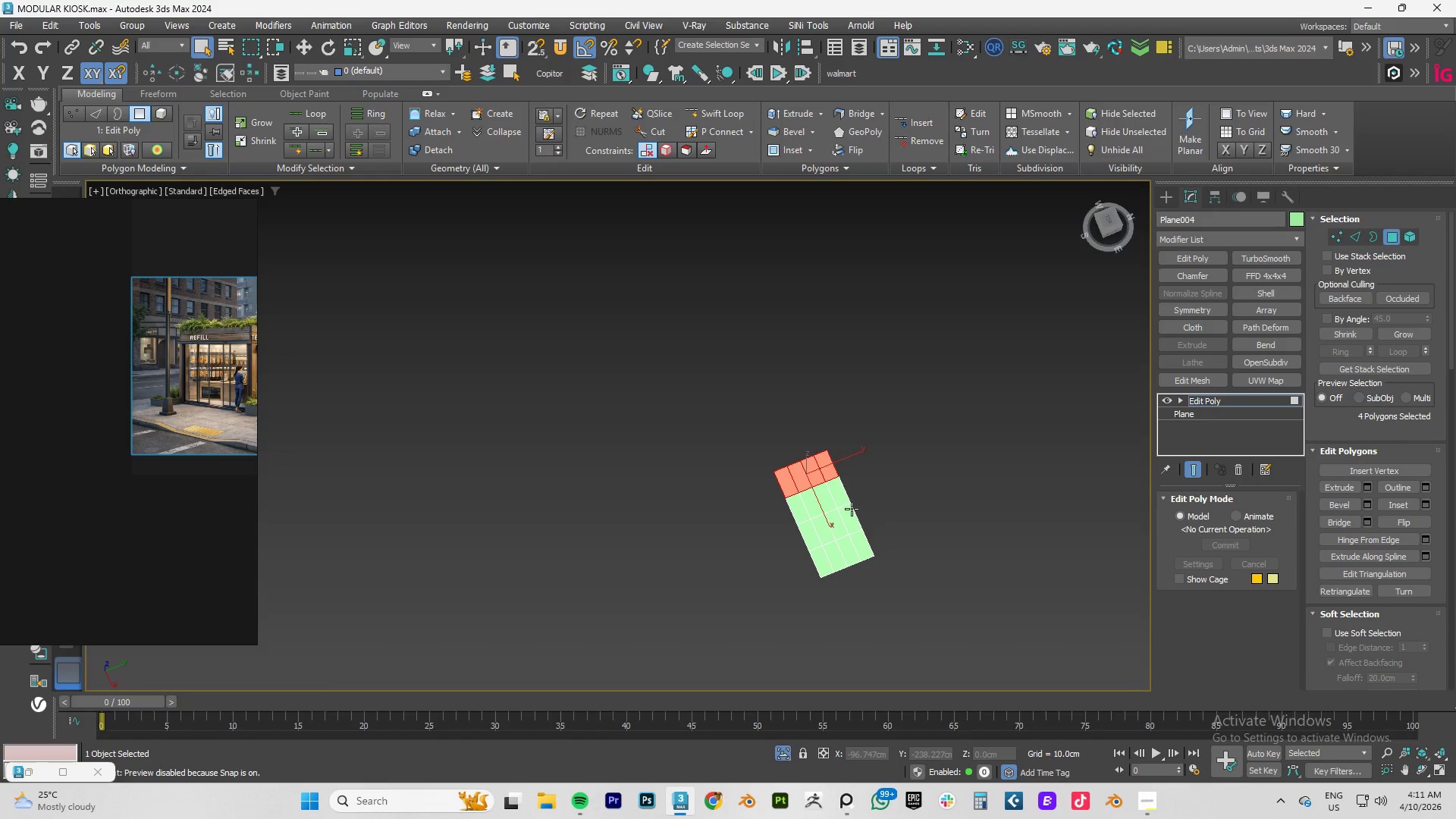 
hold_key(key=ControlLeft, duration=1.51)
left_click([840, 495])
 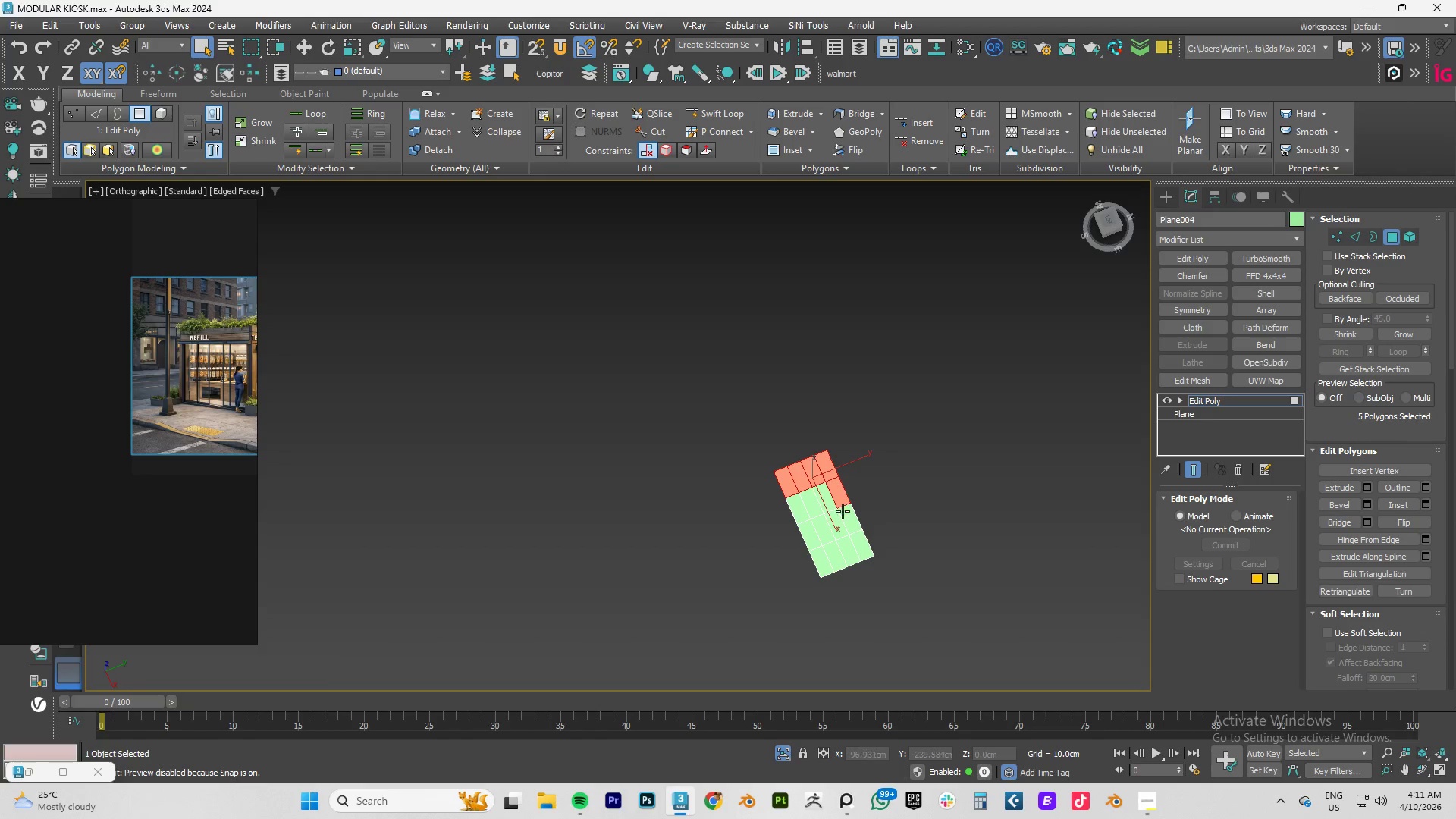 
double_click([843, 512])
 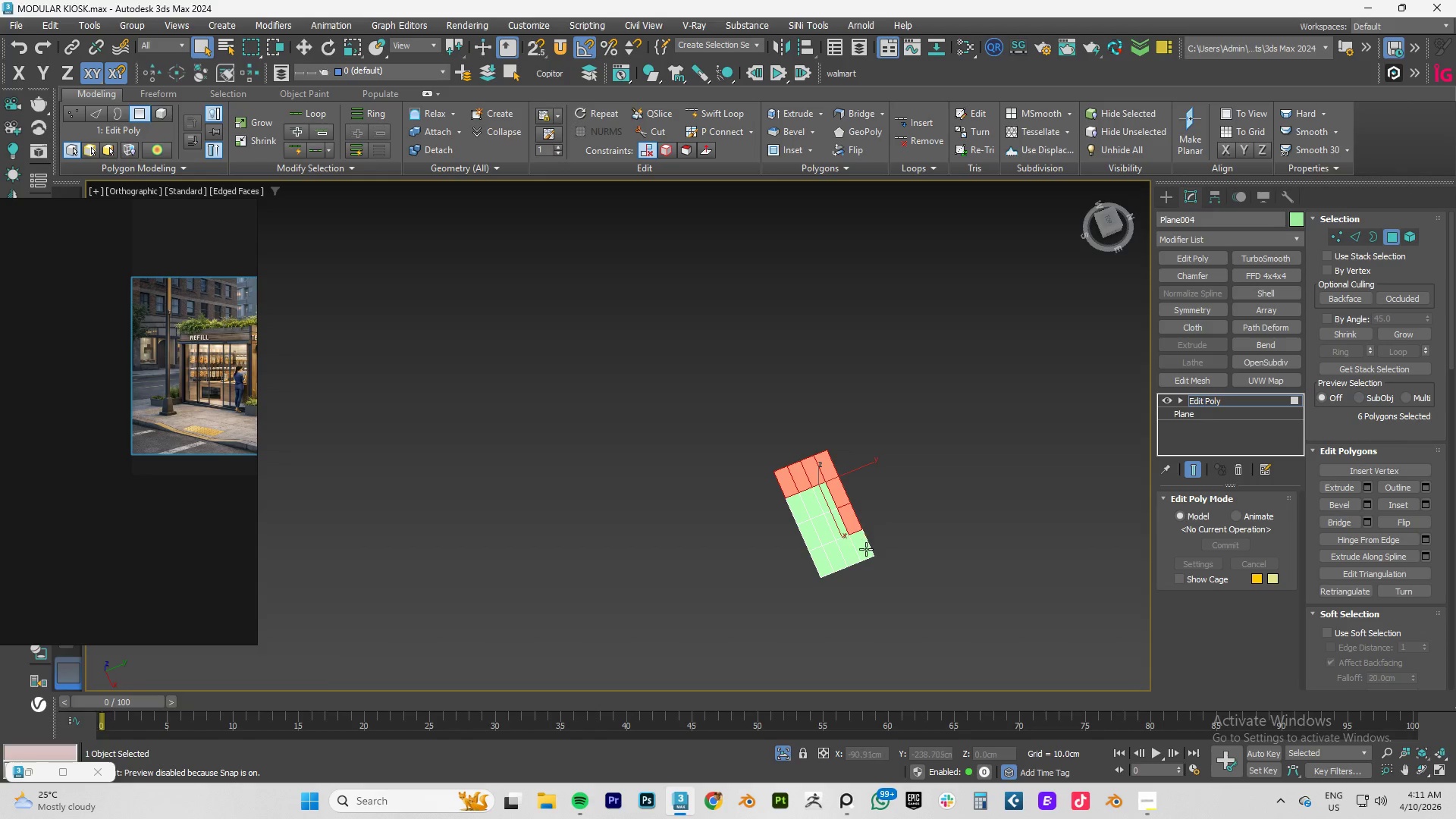 
triple_click([866, 550])
 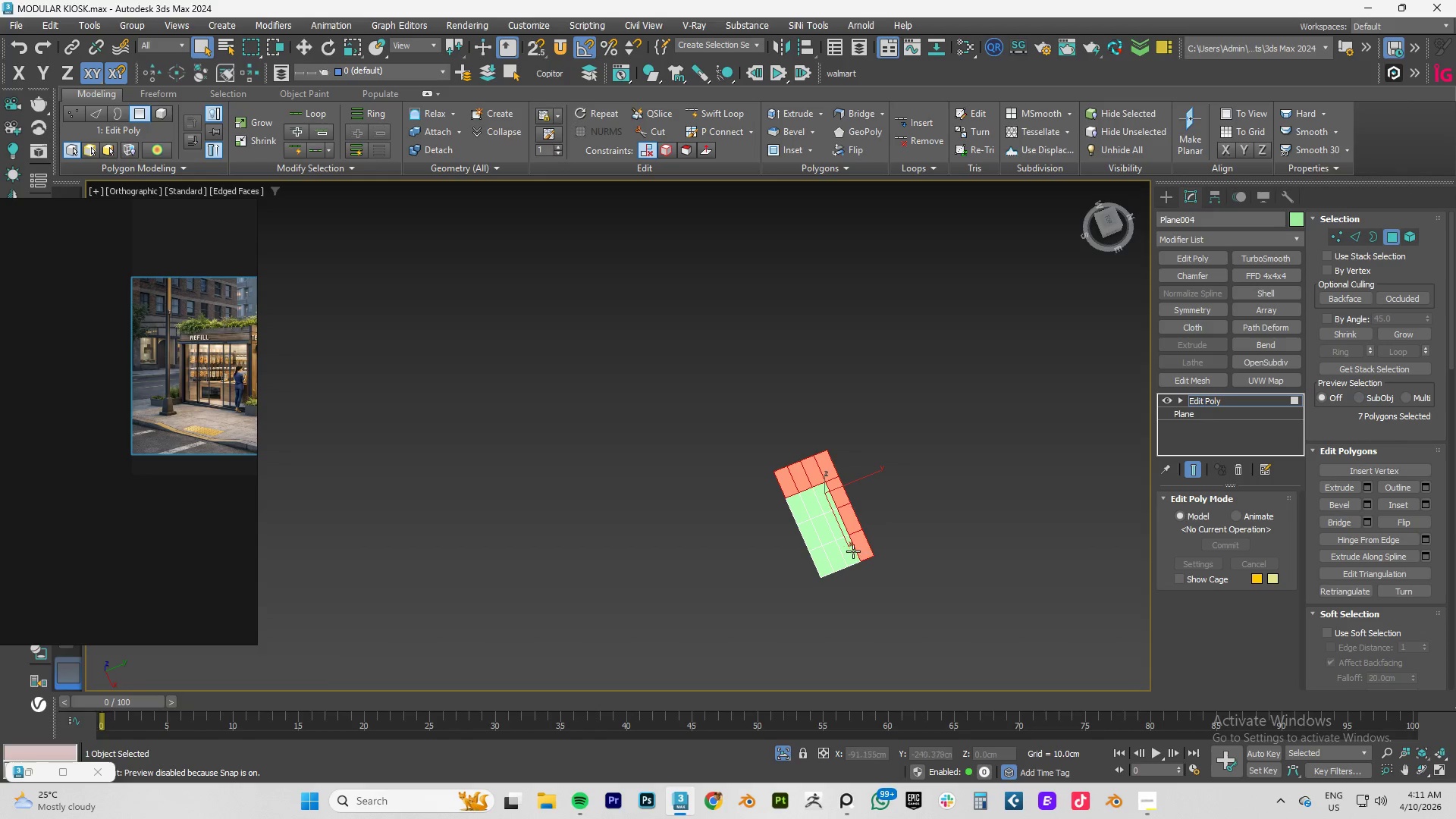 
hold_key(key=ControlLeft, duration=1.5)
left_click([849, 553])
 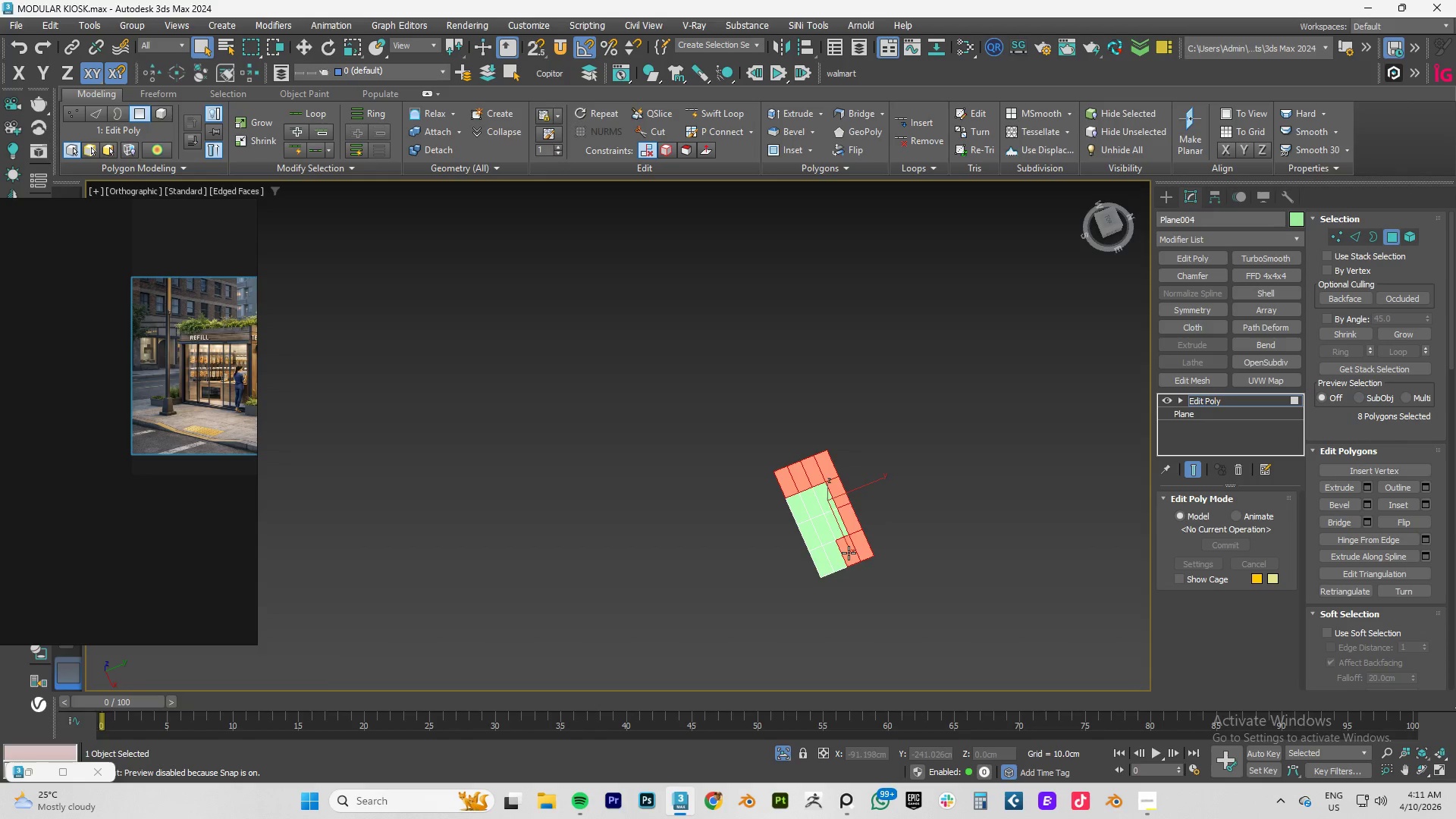 
double_click([849, 553])
 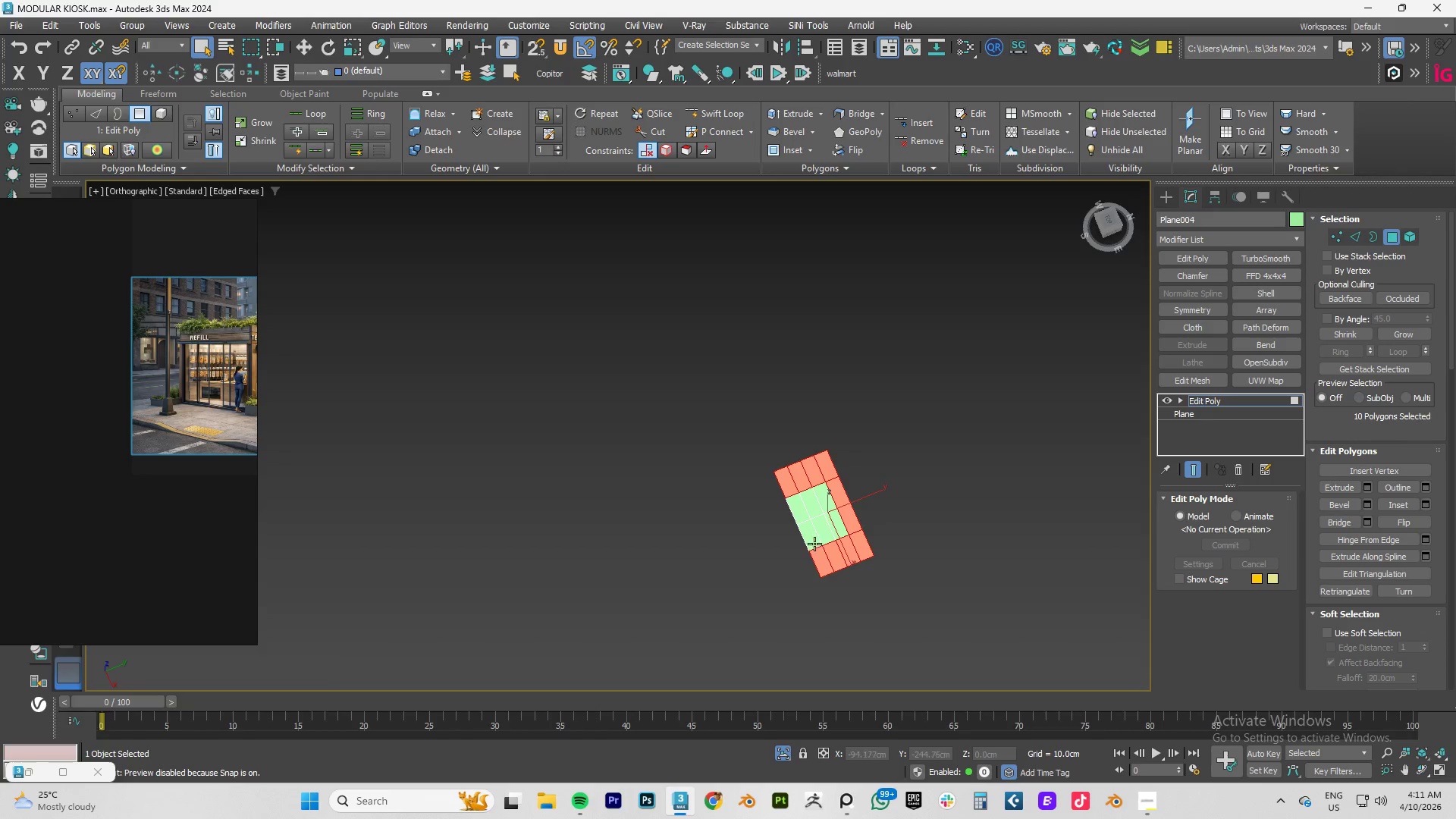 
left_click([813, 541])
 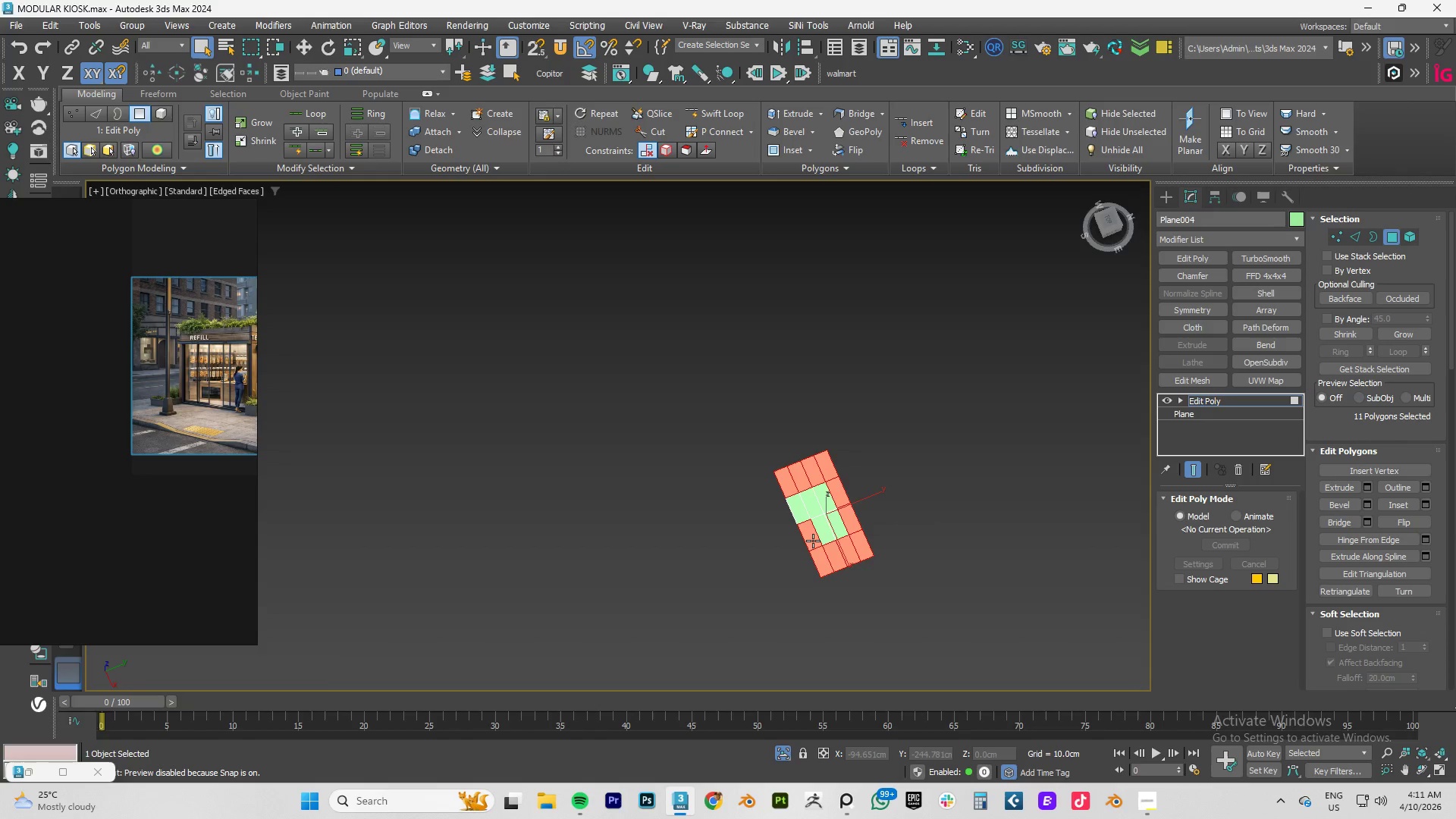 
double_click([813, 541])
 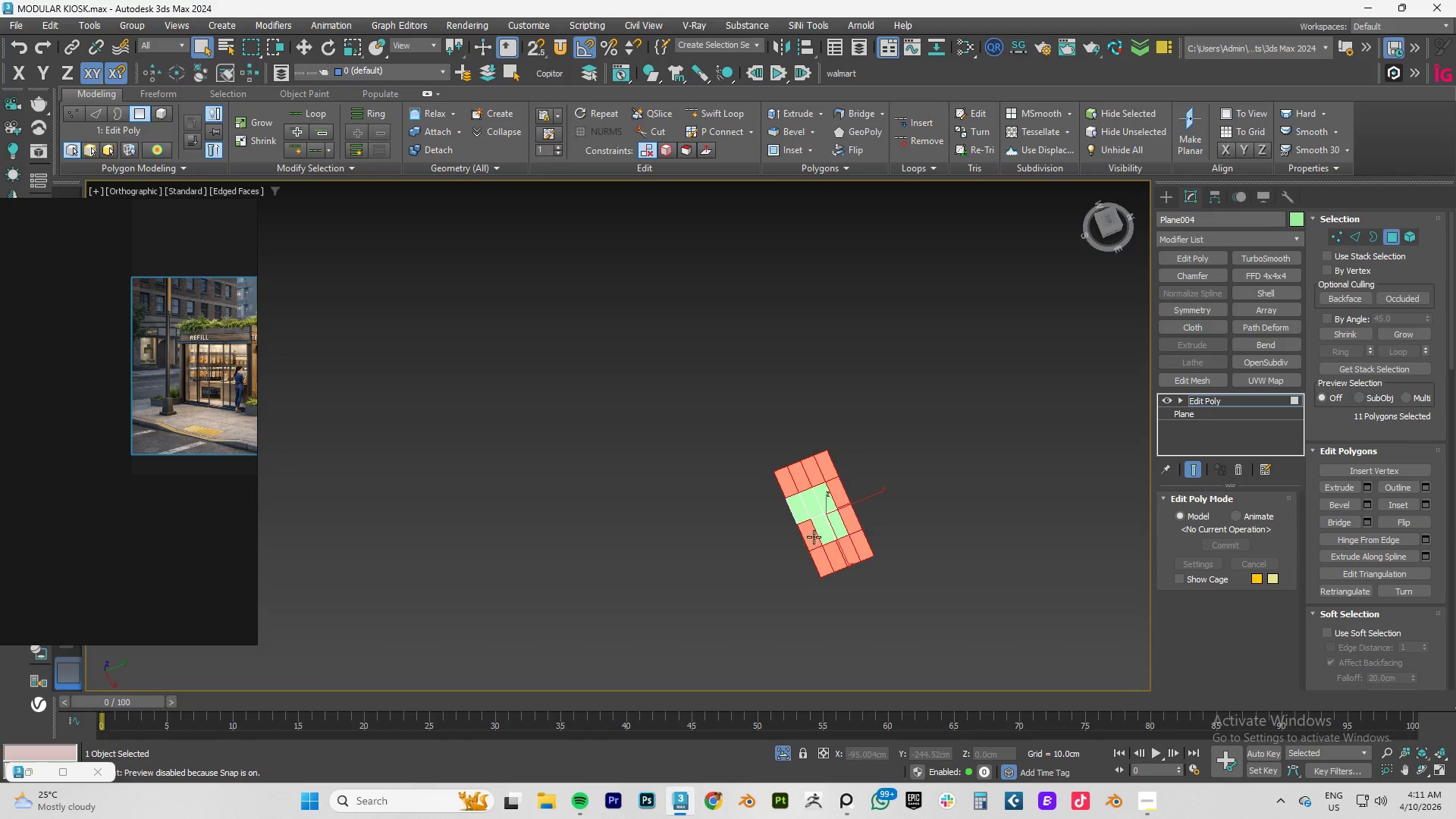 
hold_key(key=ControlLeft, duration=1.52)
left_click([824, 523])
 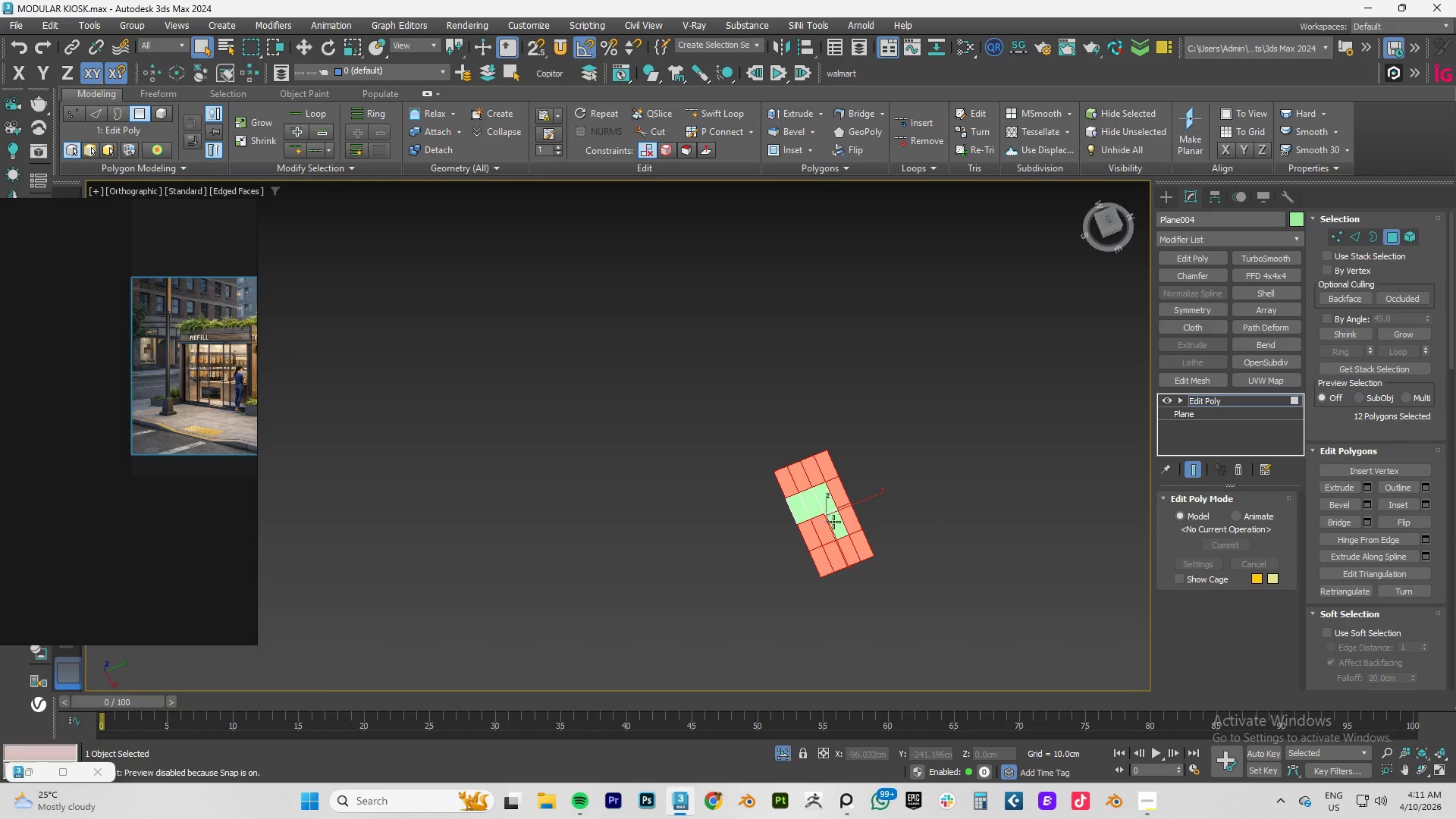 
double_click([833, 522])
 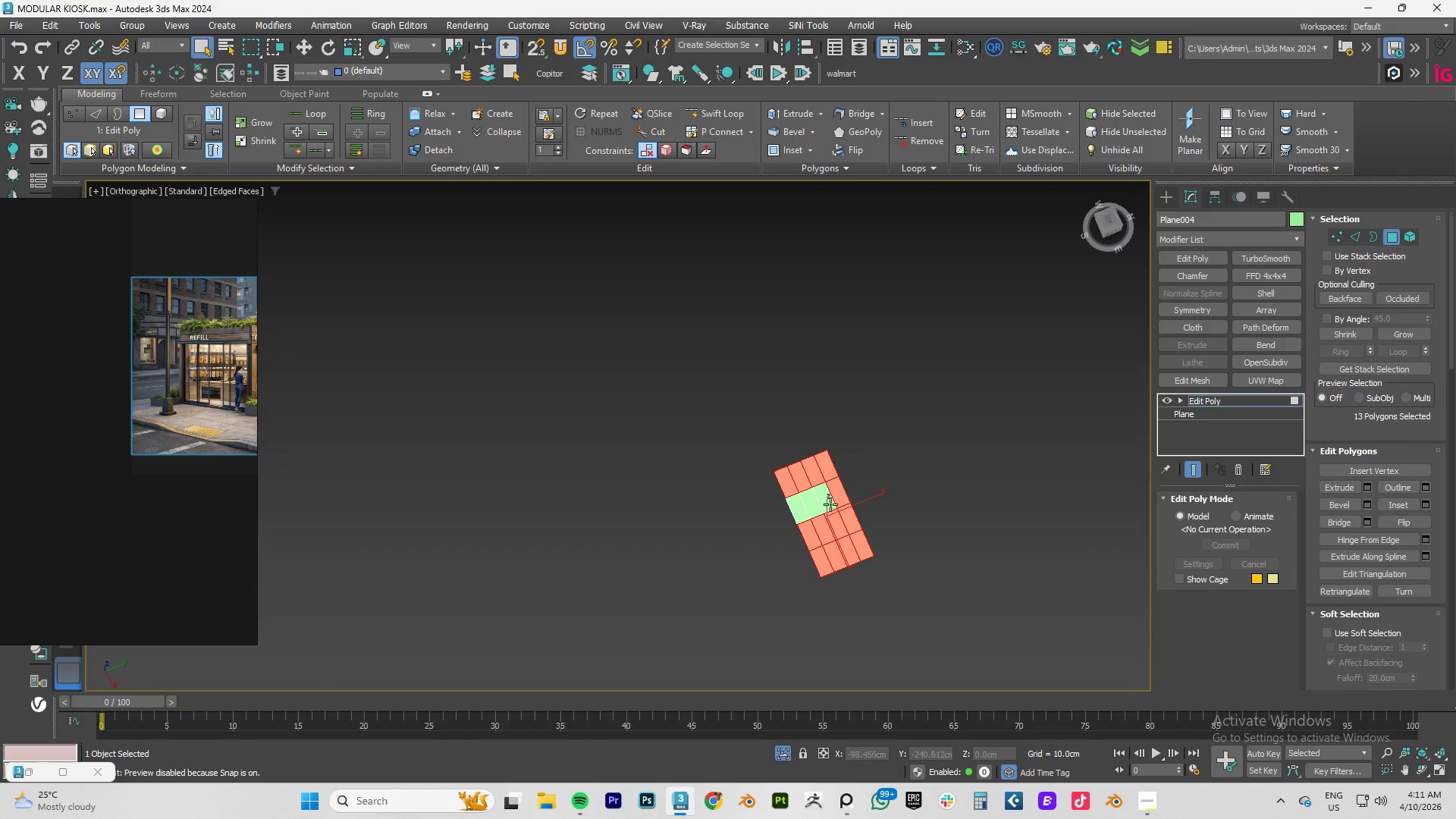 
triple_click([830, 502])
 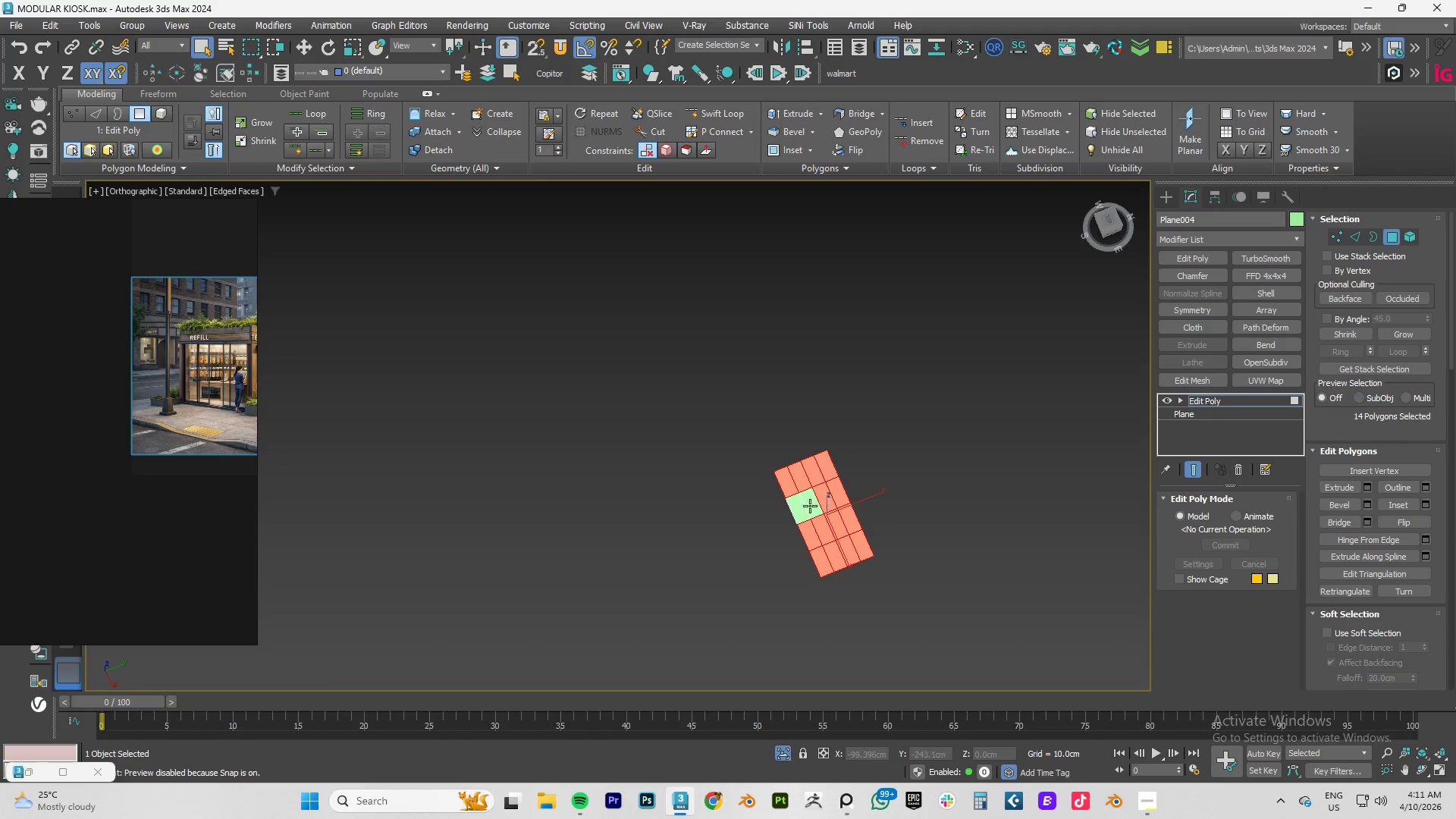 
triple_click([810, 506])
 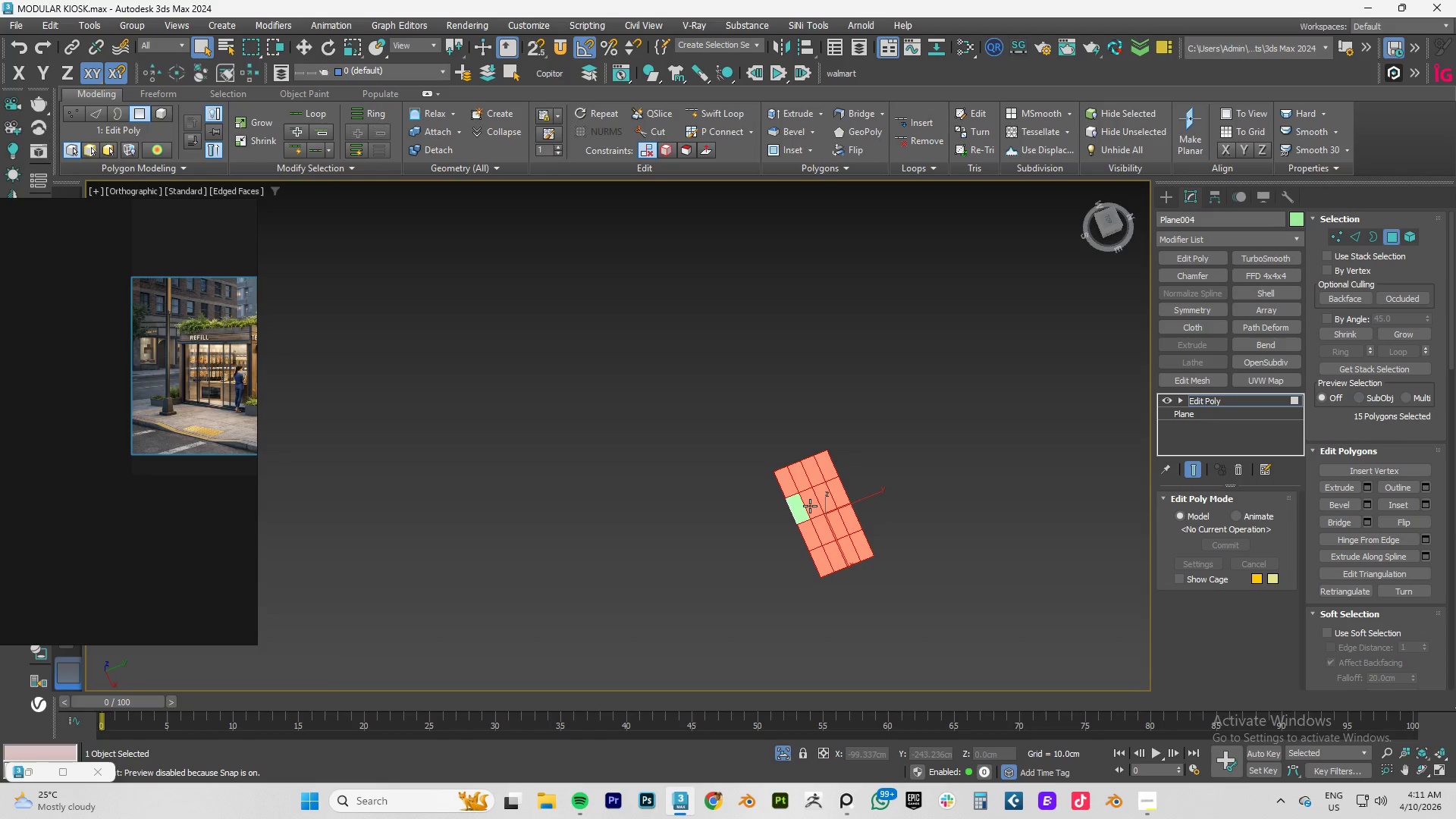 
hold_key(key=ControlLeft, duration=0.72)
triple_click([799, 516])
 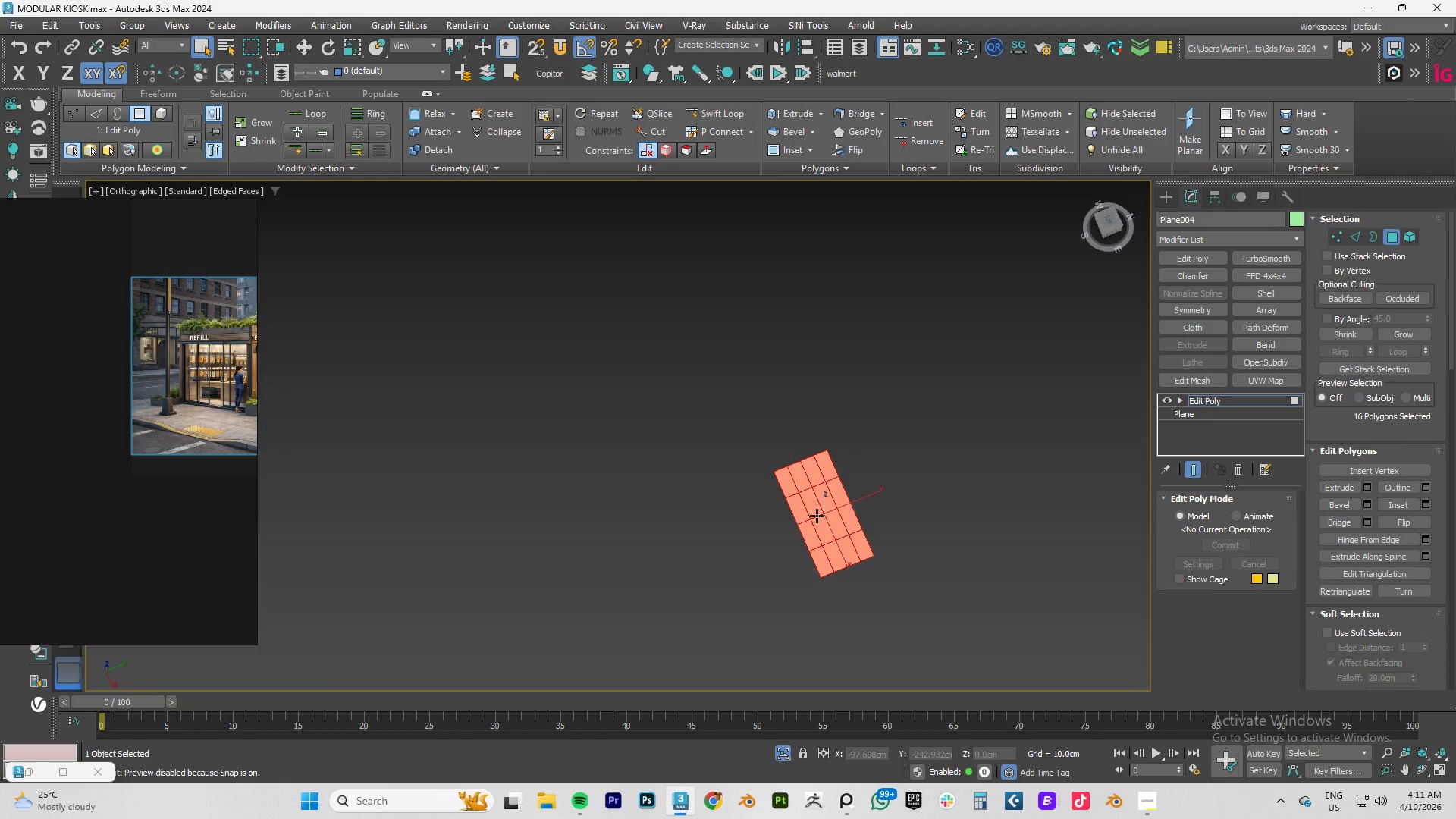 
key(W)
 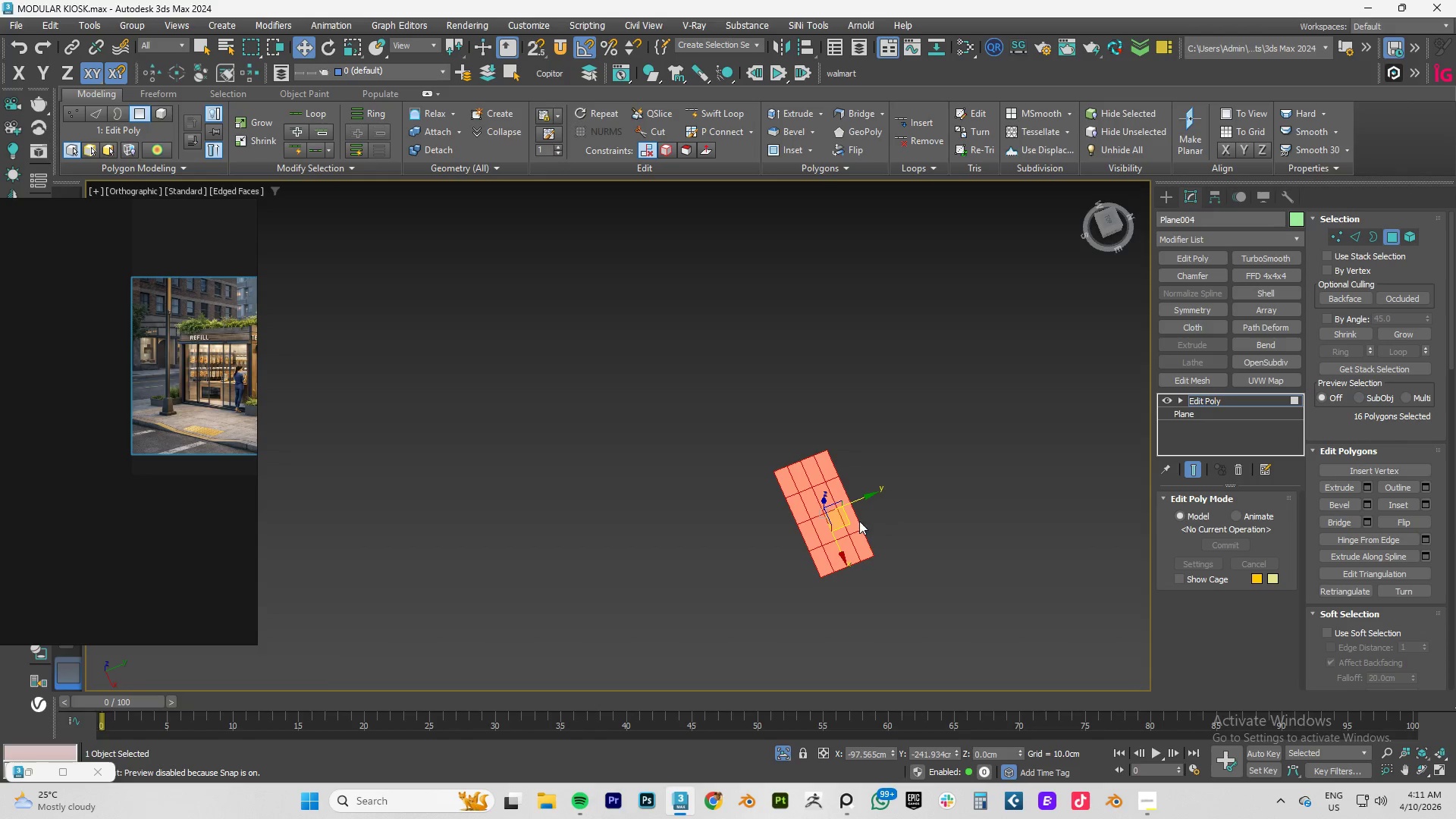 
hold_key(key=AltLeft, duration=0.8)
 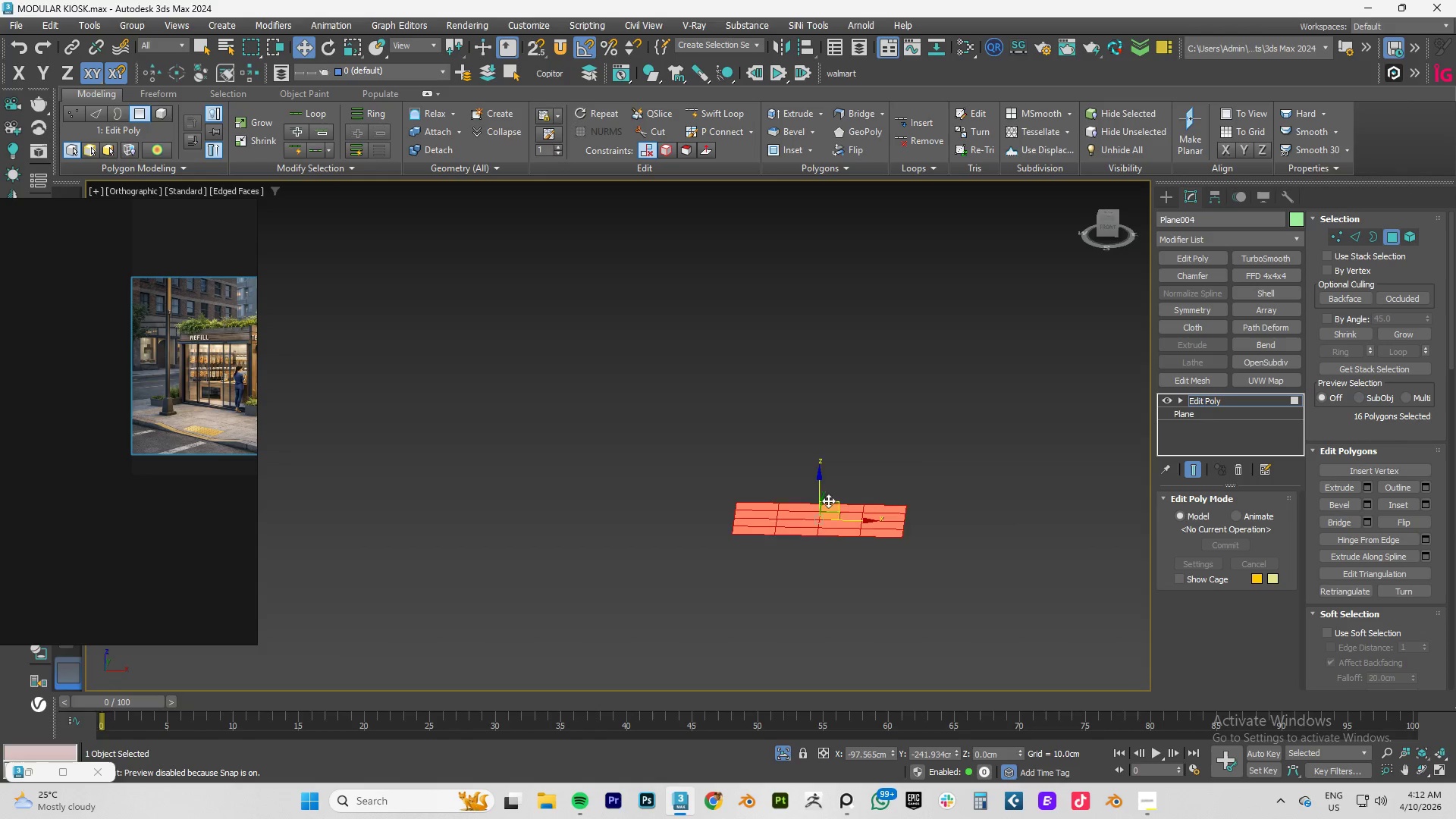 
hold_key(key=ShiftLeft, duration=1.5)
 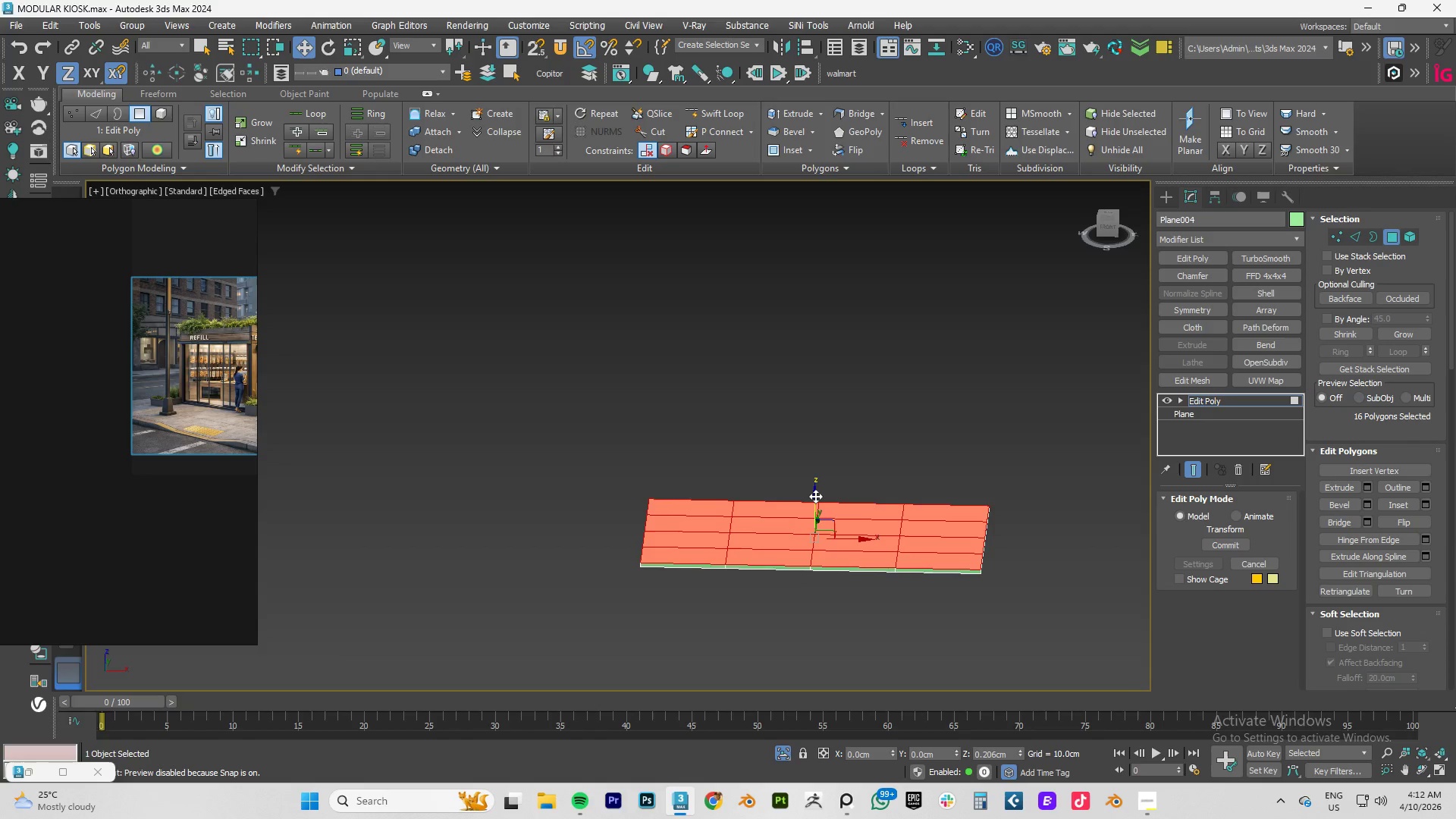 
scroll: coordinate [821, 501], scroll_direction: up, amount: 3.0
 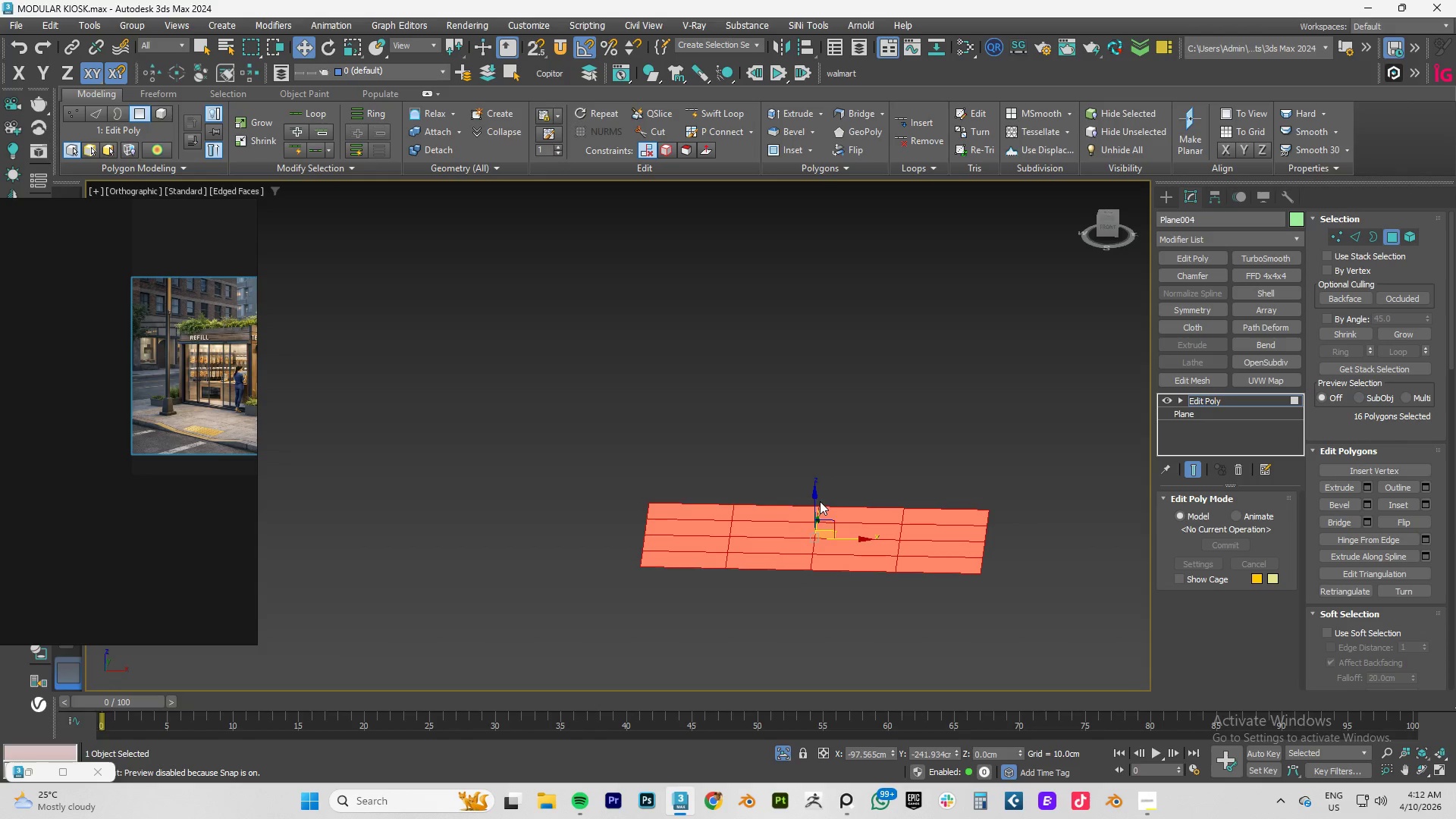 
left_click_drag(start_coordinate=[814, 500], to_coordinate=[815, 488])
 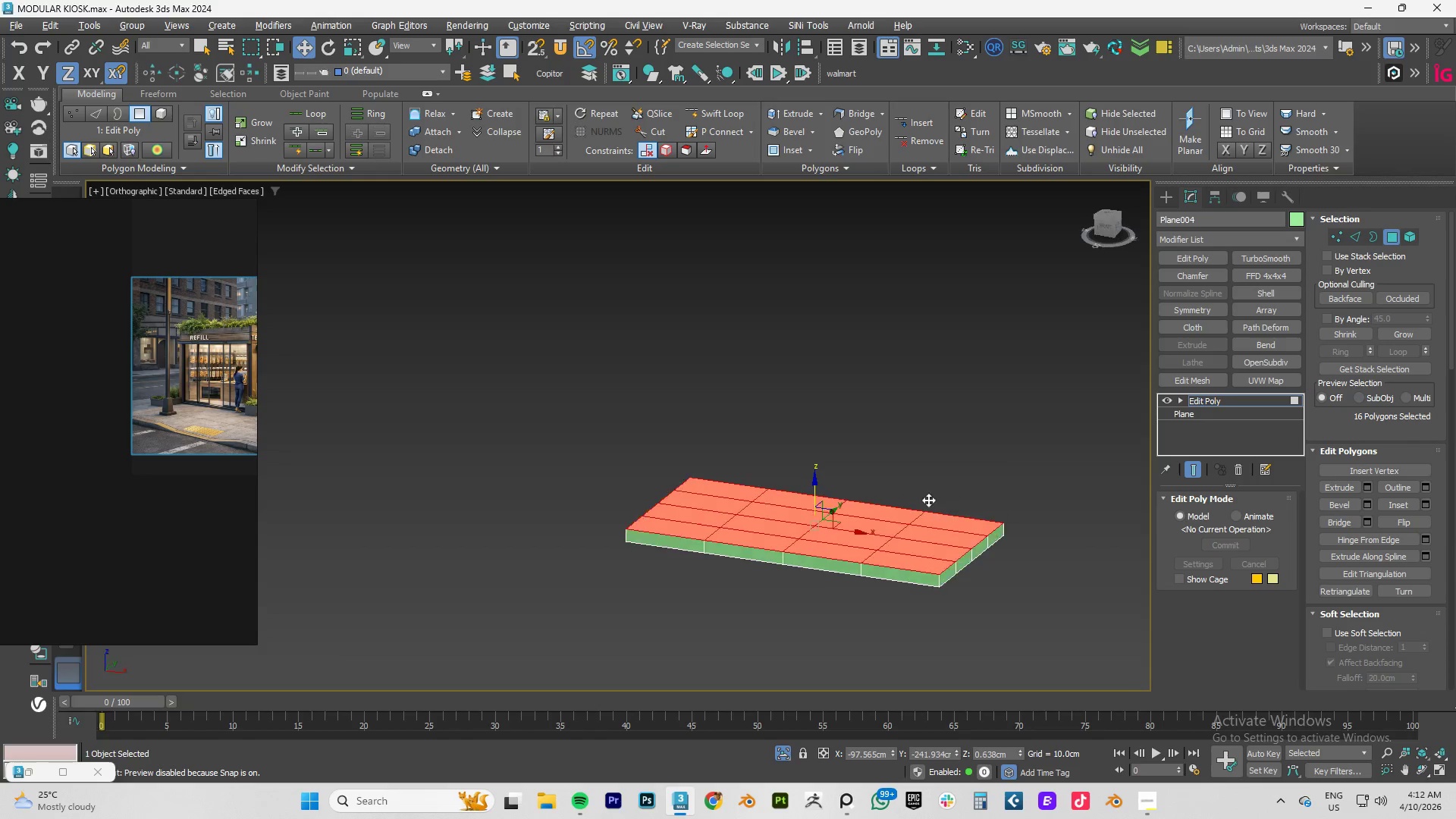 
hold_key(key=ShiftLeft, duration=1.52)
 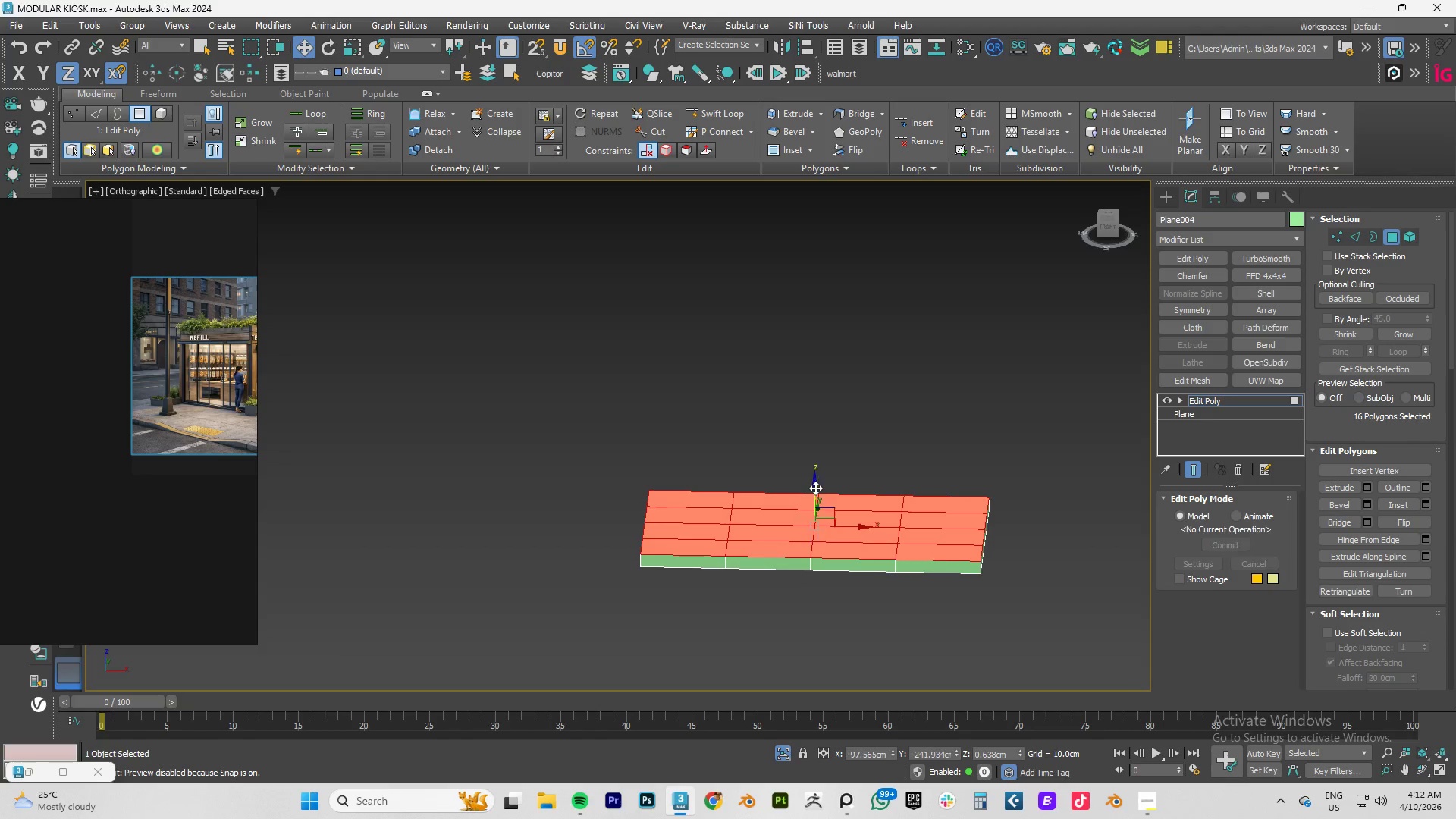 
hold_key(key=ShiftLeft, duration=0.53)
 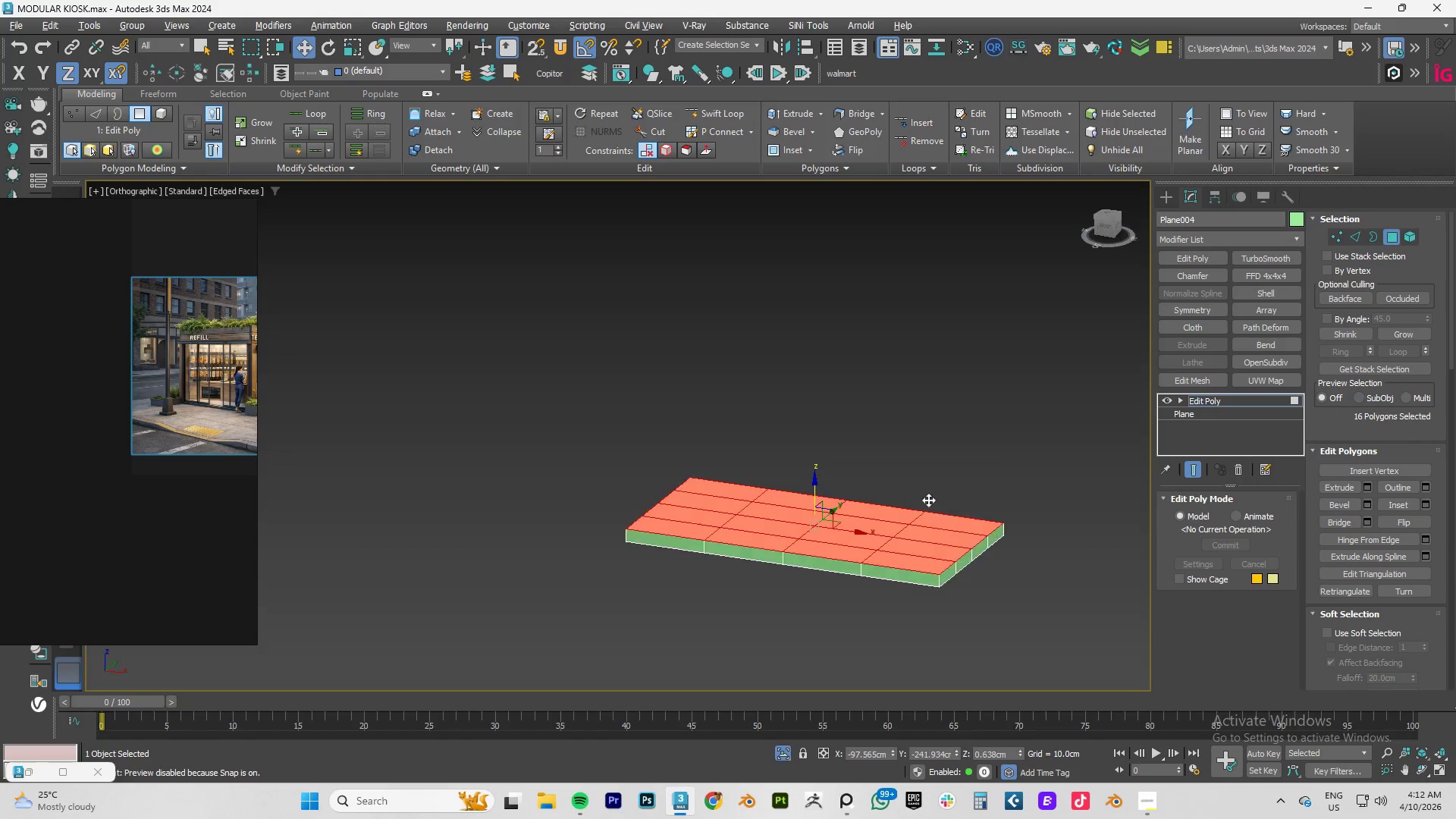 
hold_key(key=AltLeft, duration=0.94)
 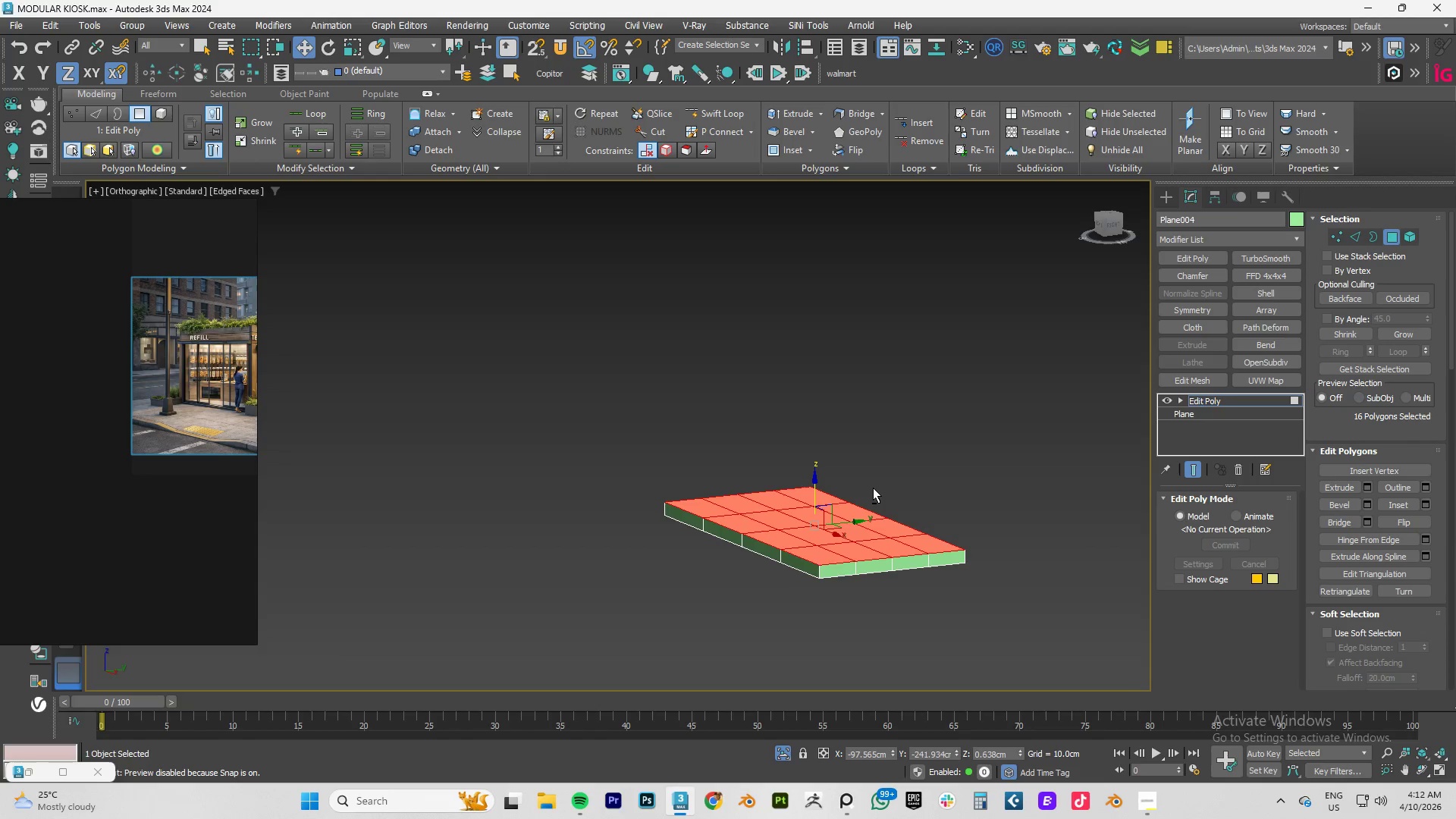 
hold_key(key=AltLeft, duration=1.5)
 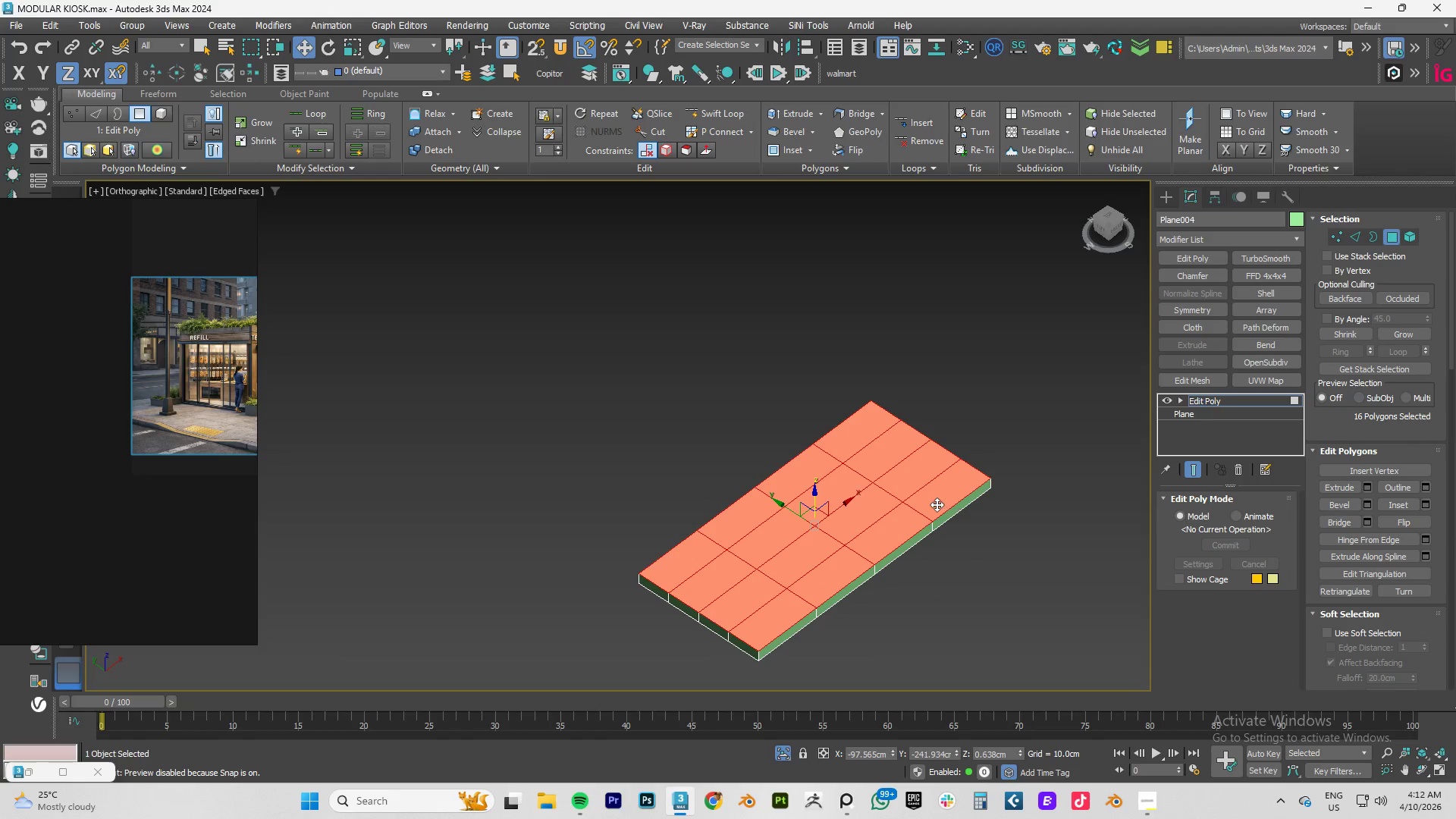 
key(Alt+AltLeft)
 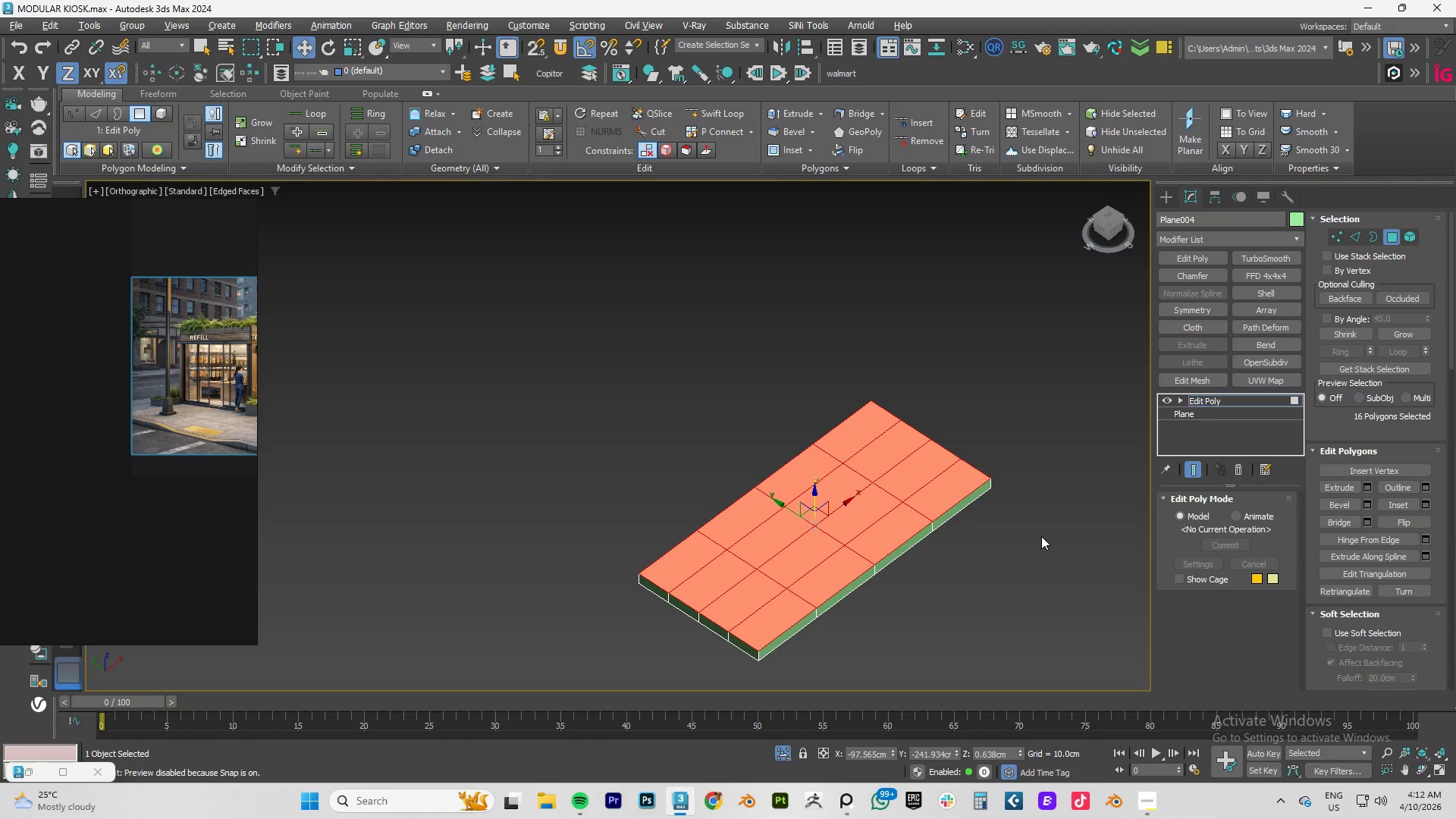 
hold_key(key=AltLeft, duration=1.44)
 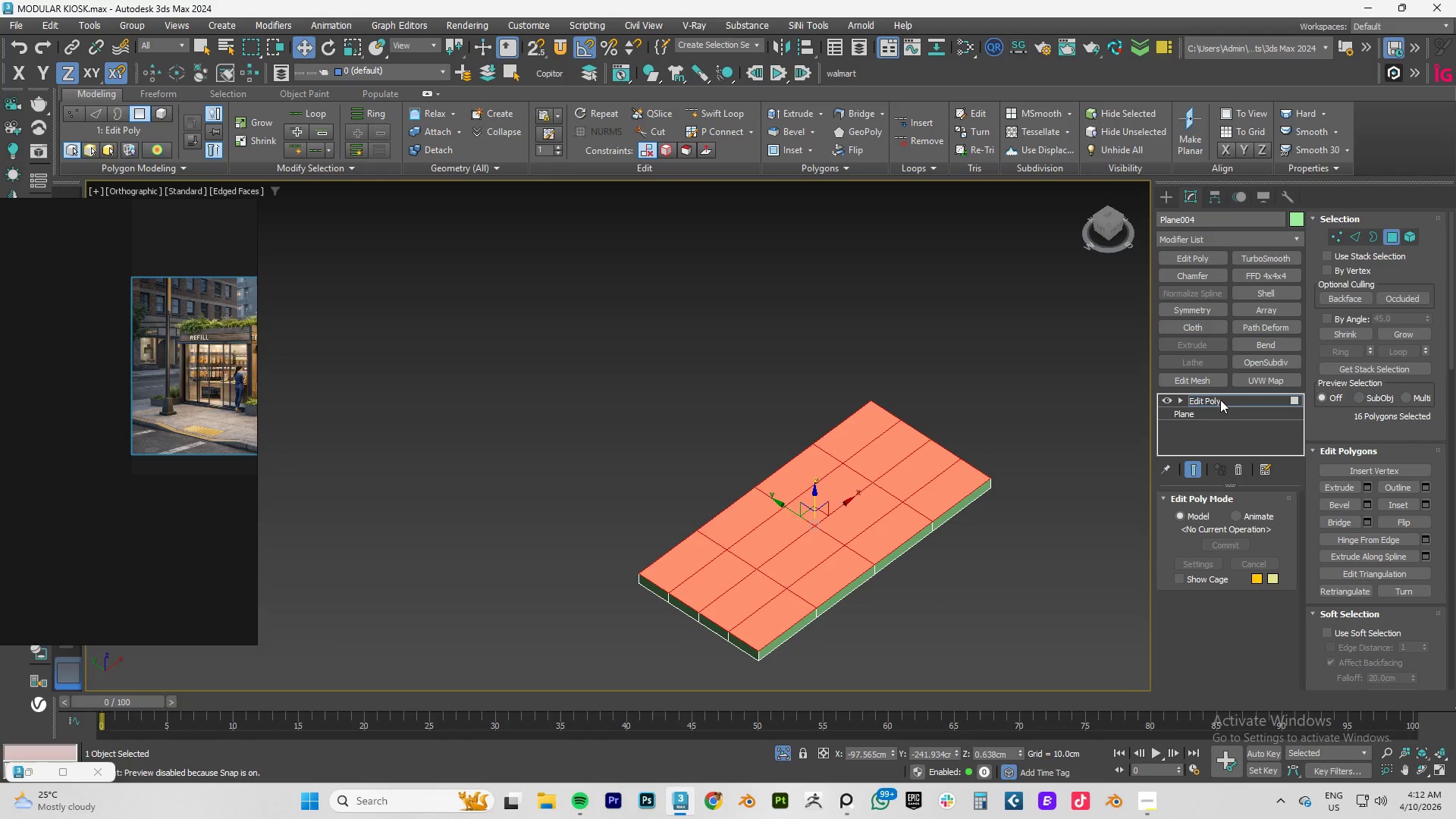 
left_click([1220, 400])
 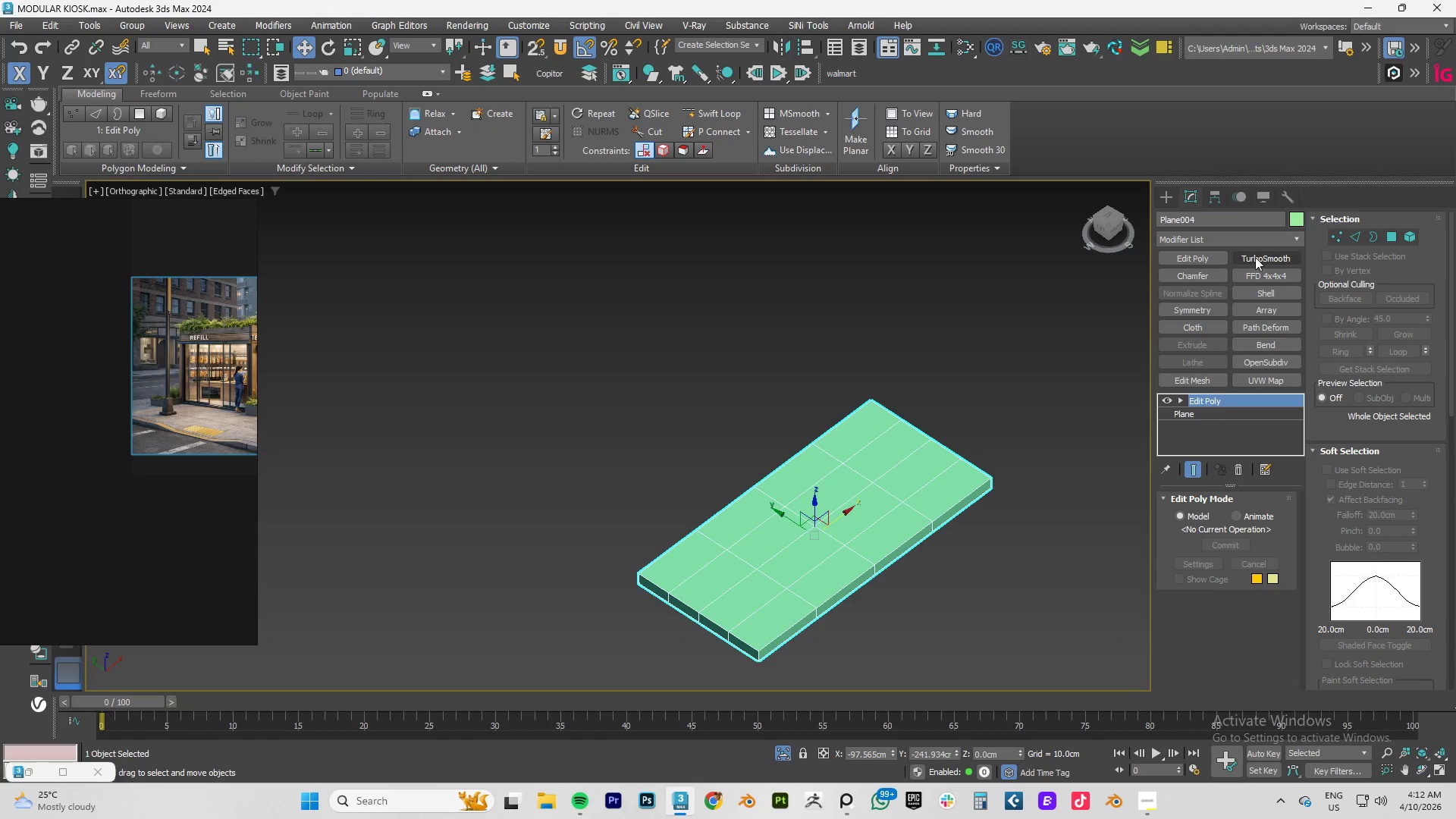 
left_click([1255, 256])
 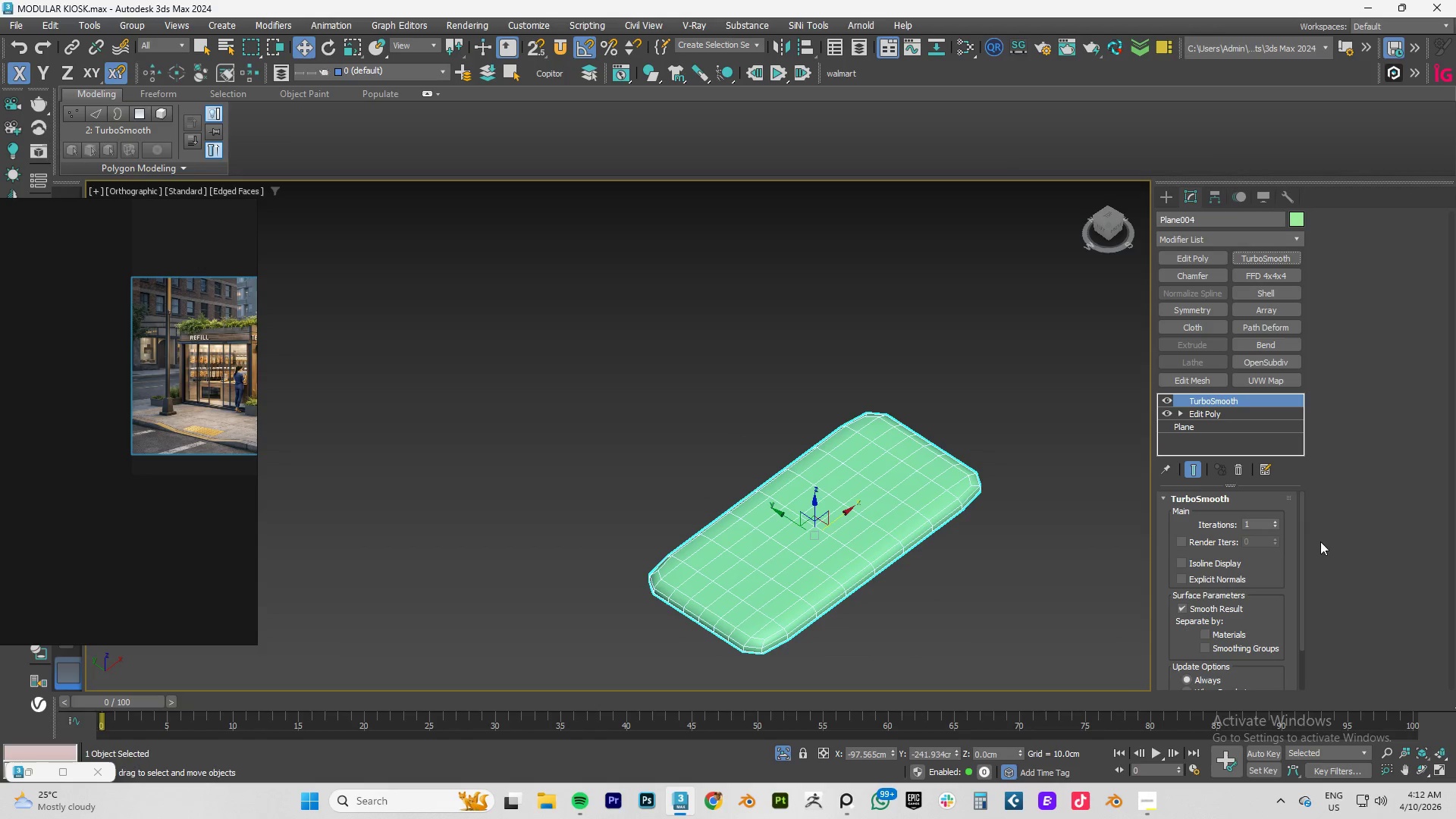 
left_click([1275, 521])
 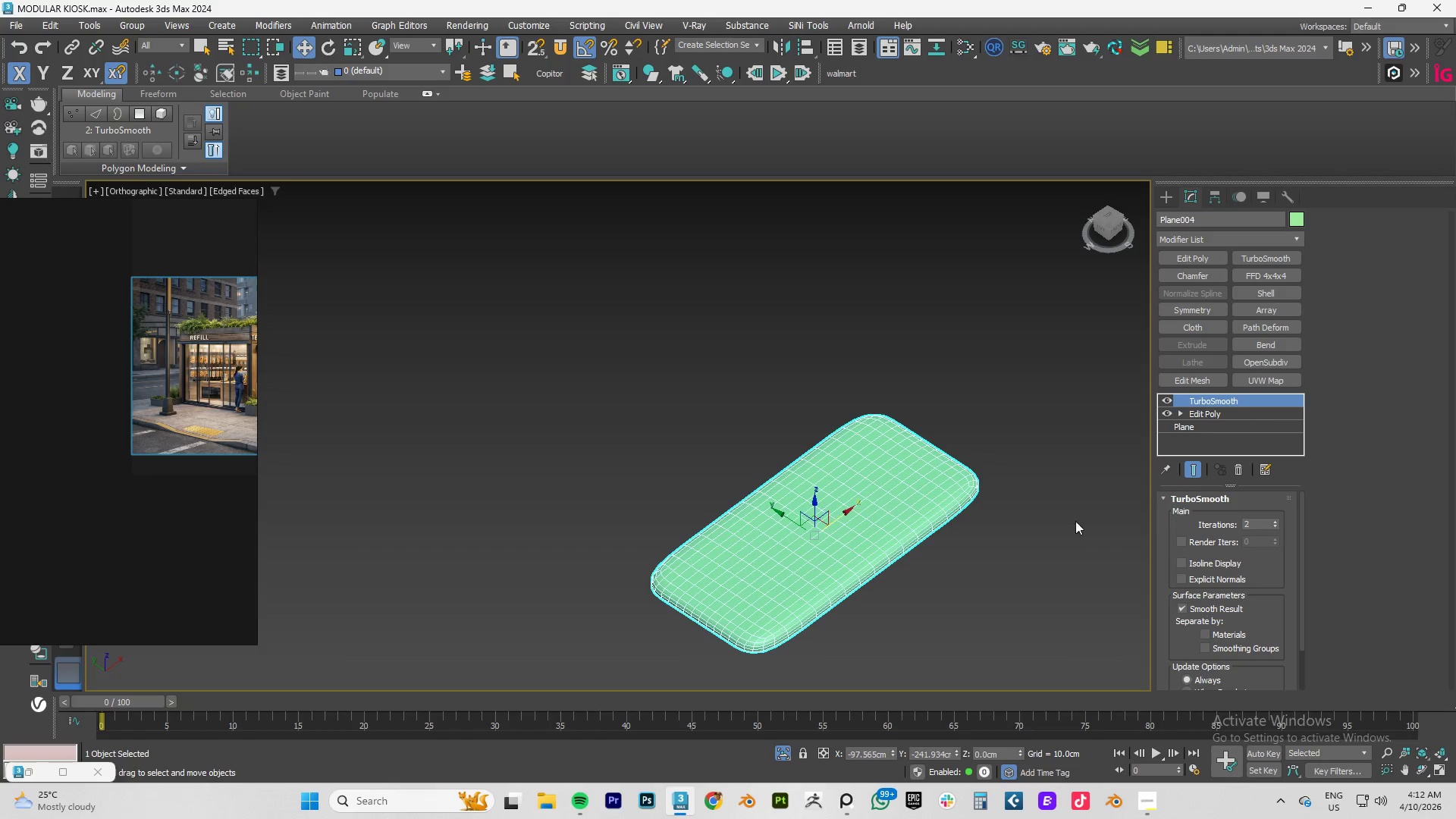 
hold_key(key=AltLeft, duration=1.5)
 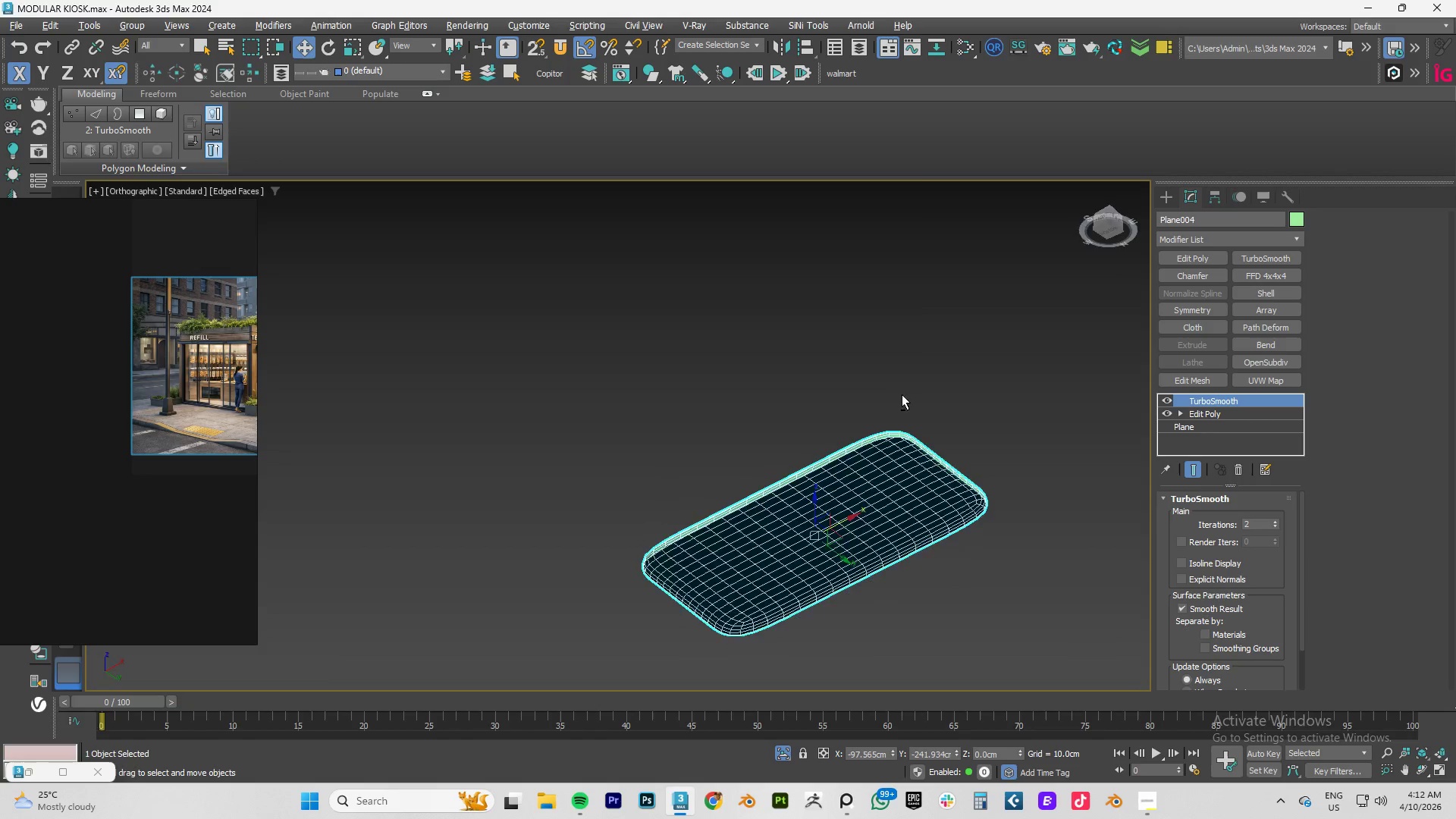 
hold_key(key=AltLeft, duration=1.52)
 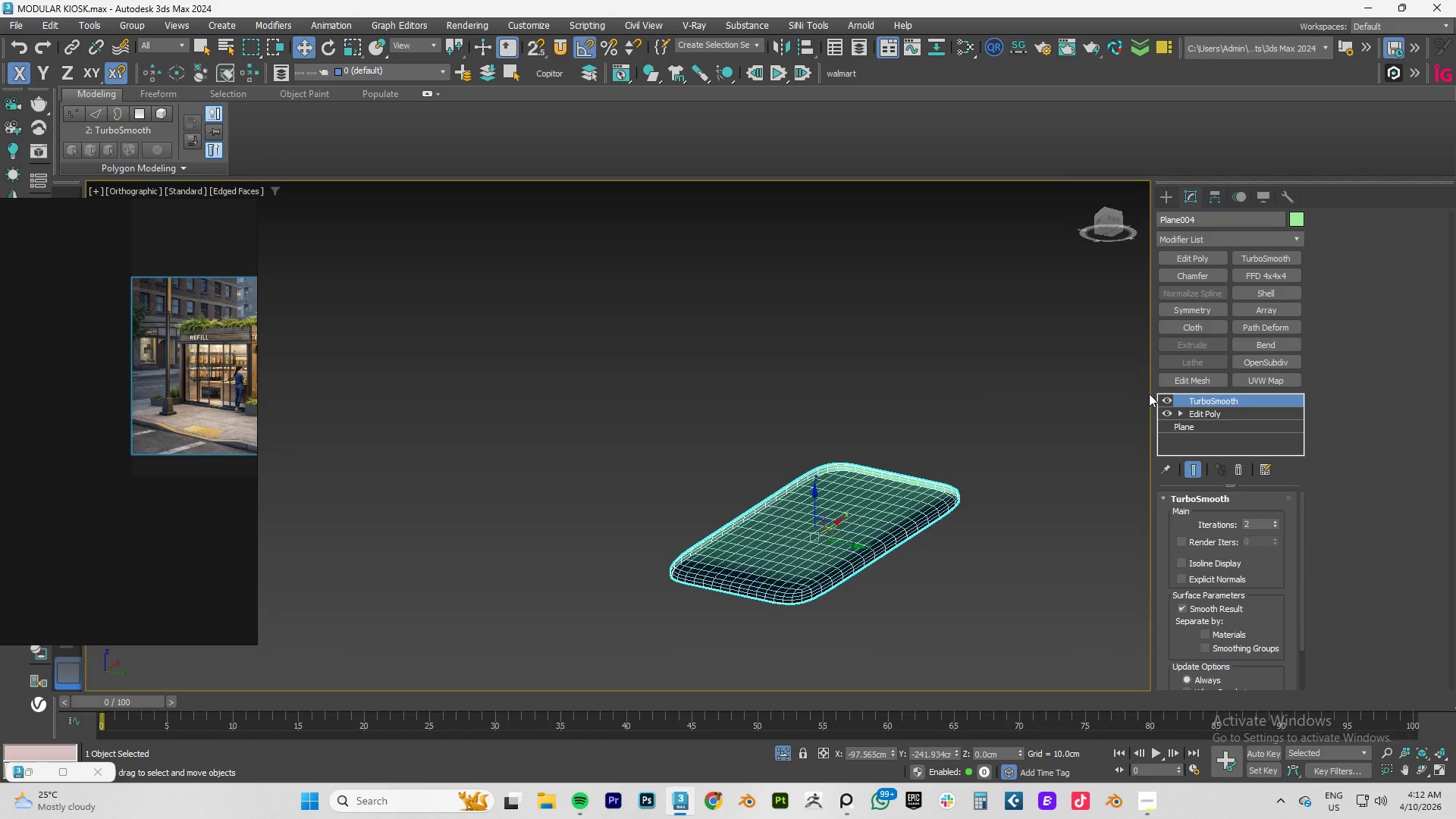 
key(Alt+AltLeft)
 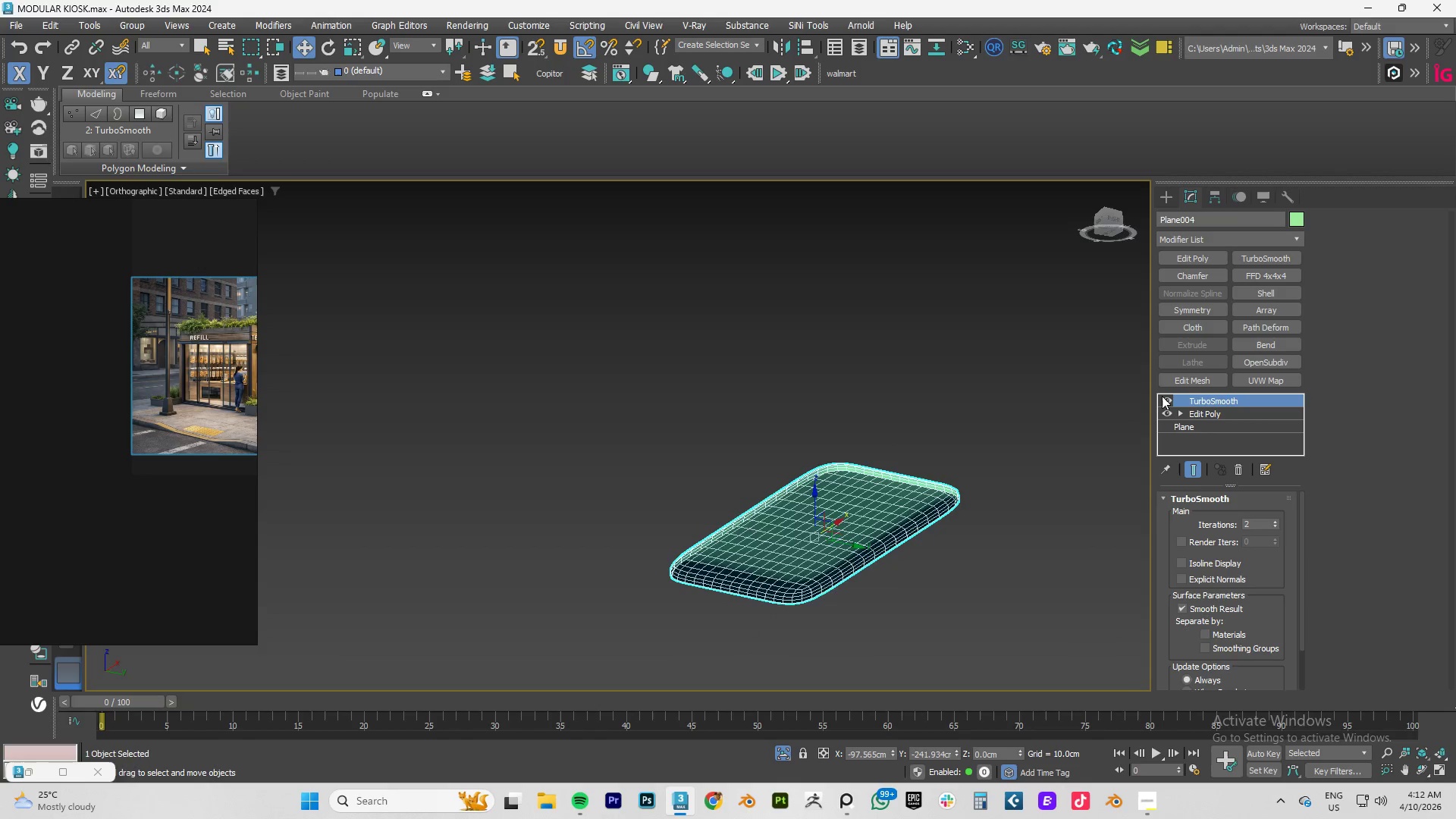 
left_click([1166, 397])
 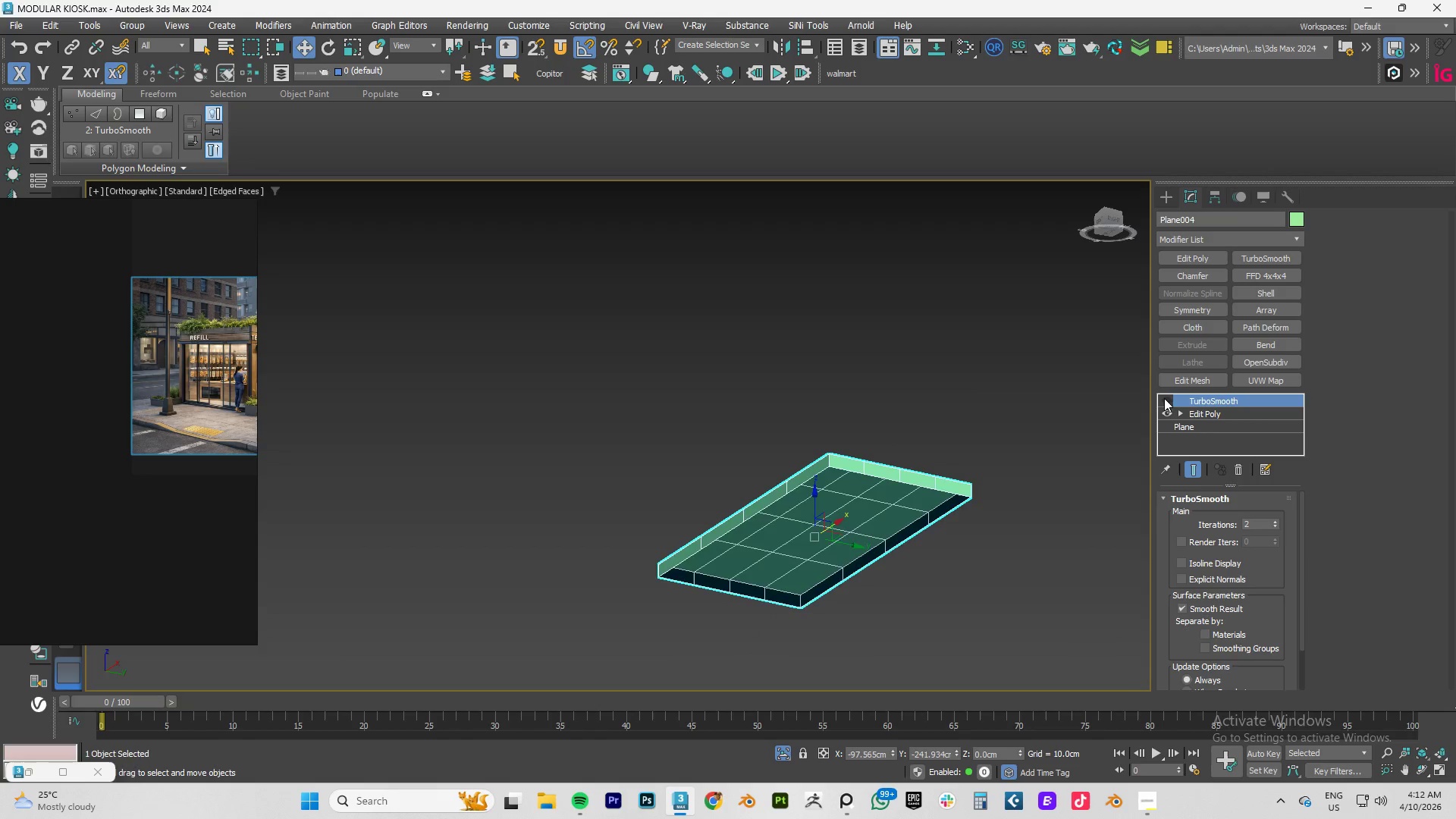 
key(F4)
 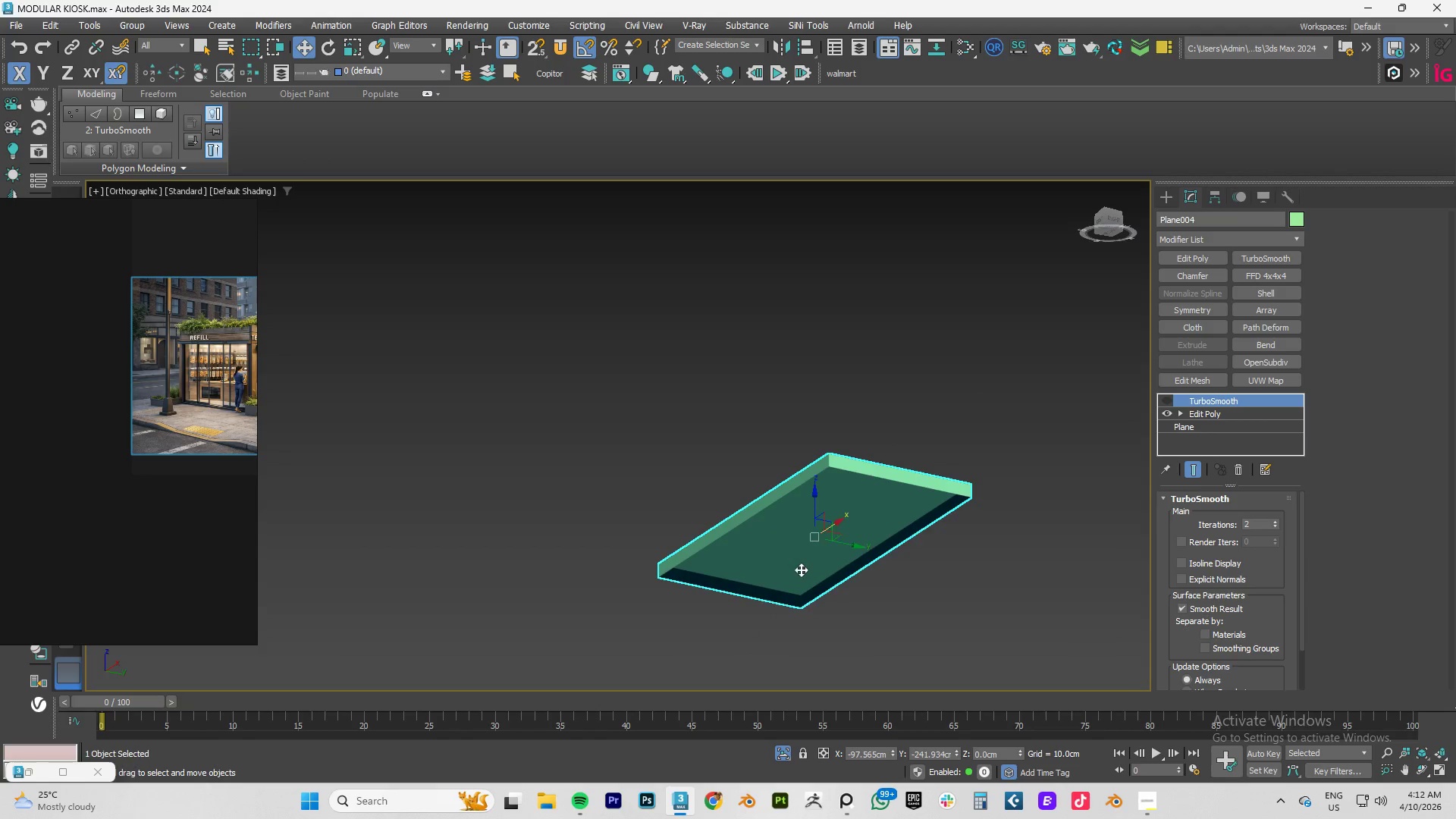 
scroll: coordinate [801, 570], scroll_direction: up, amount: 3.0
 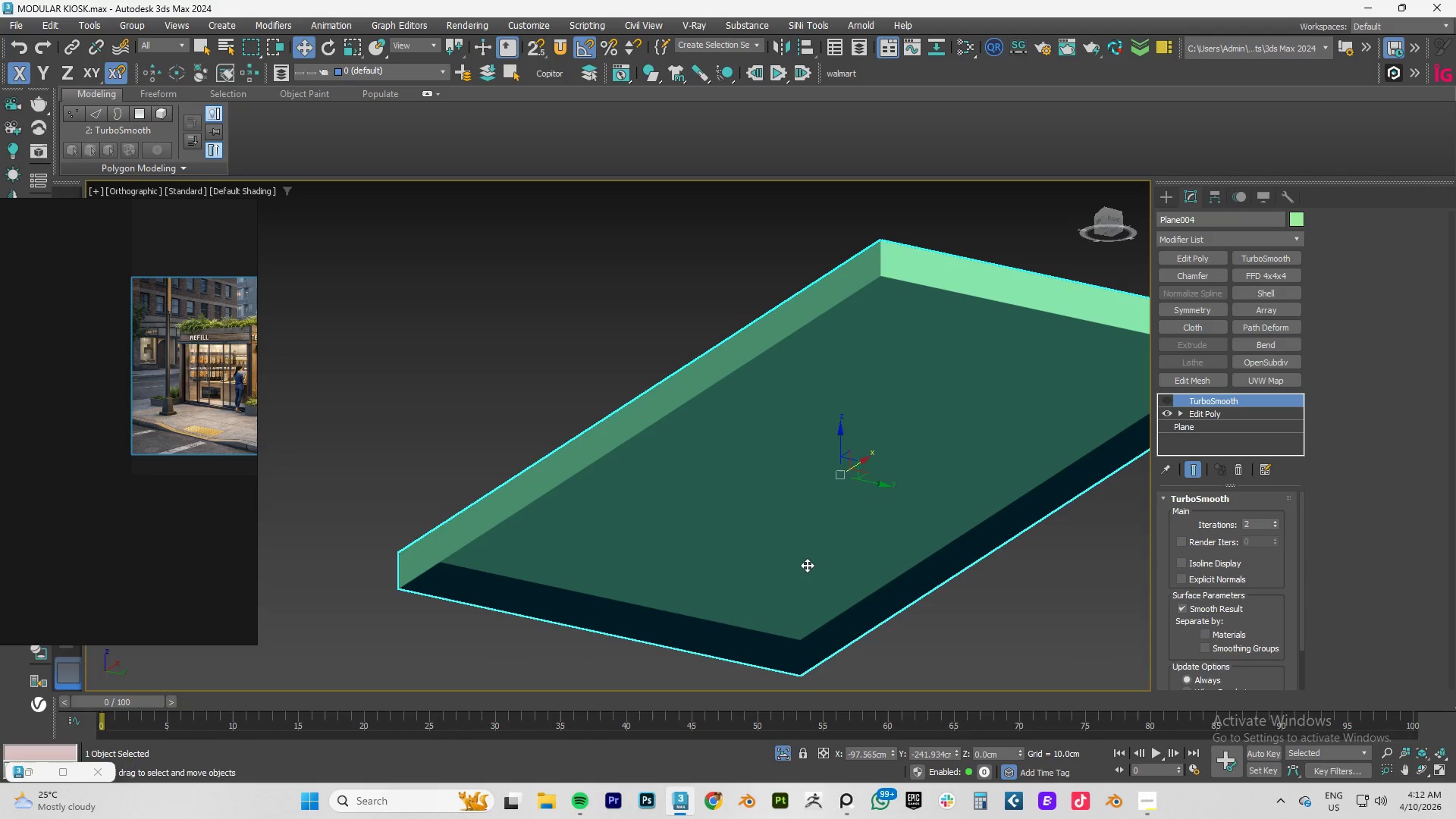 
key(3)
 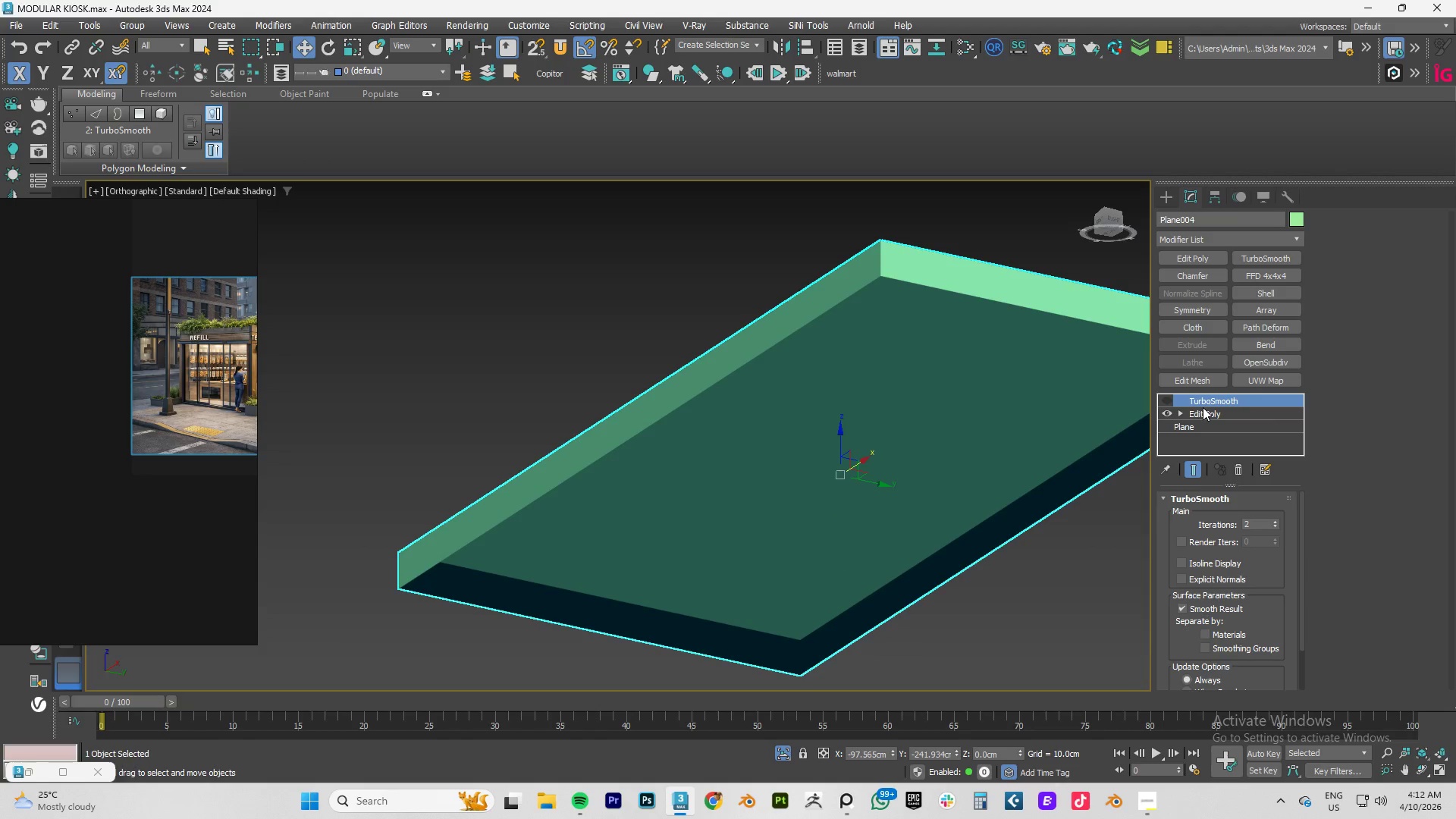 
left_click([1200, 416])
 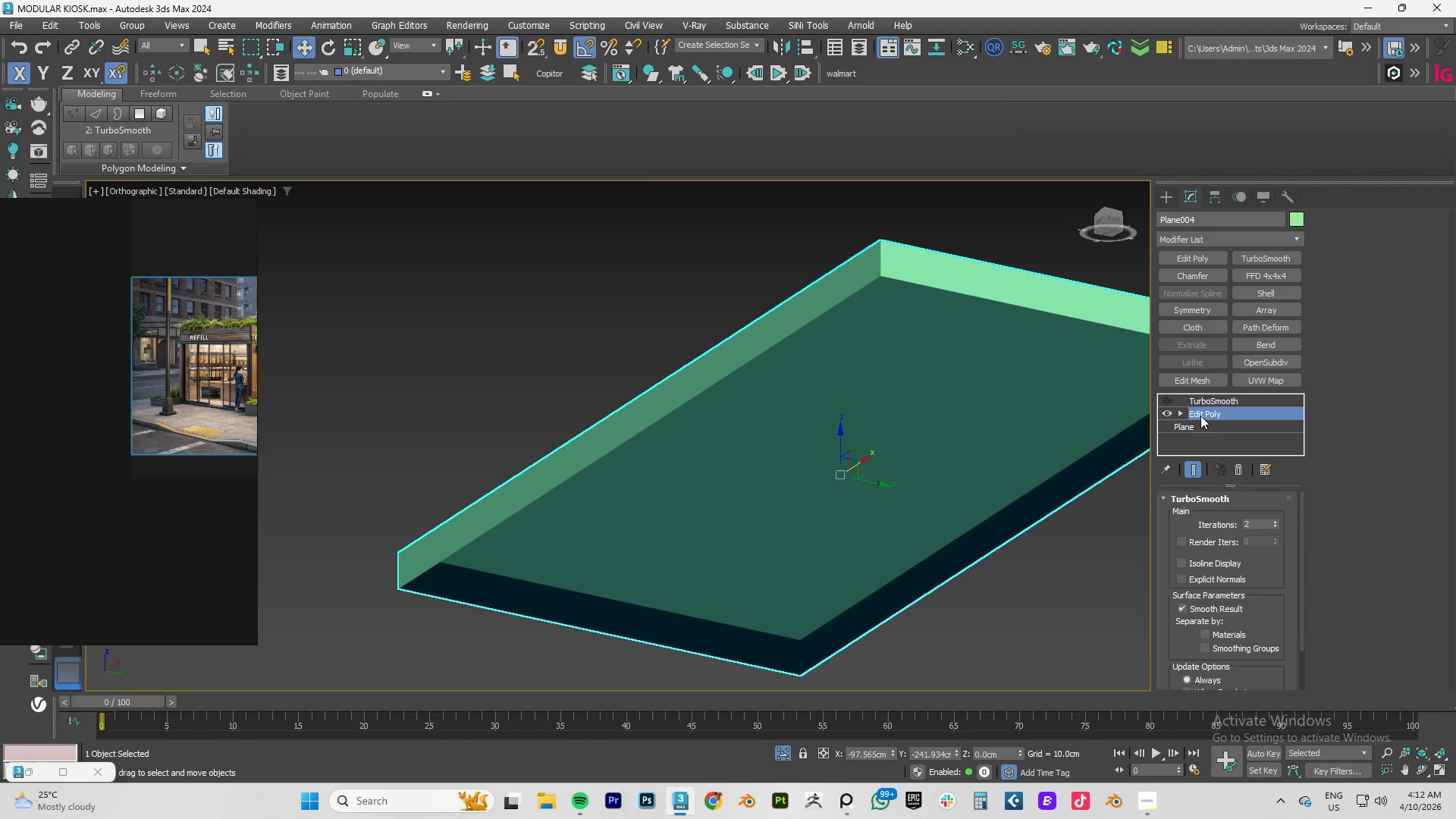 
key(3)
 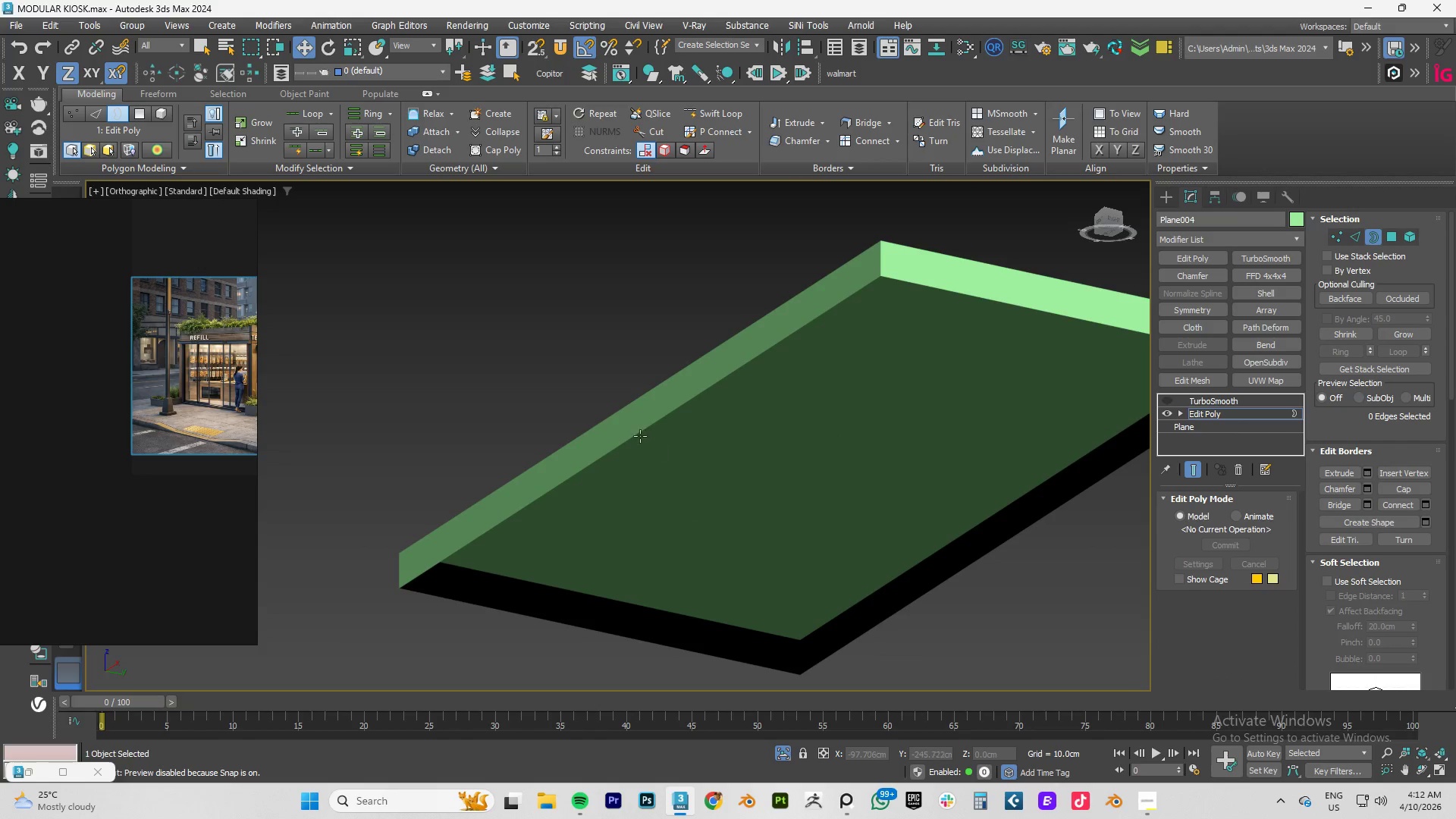 
left_click([639, 434])
 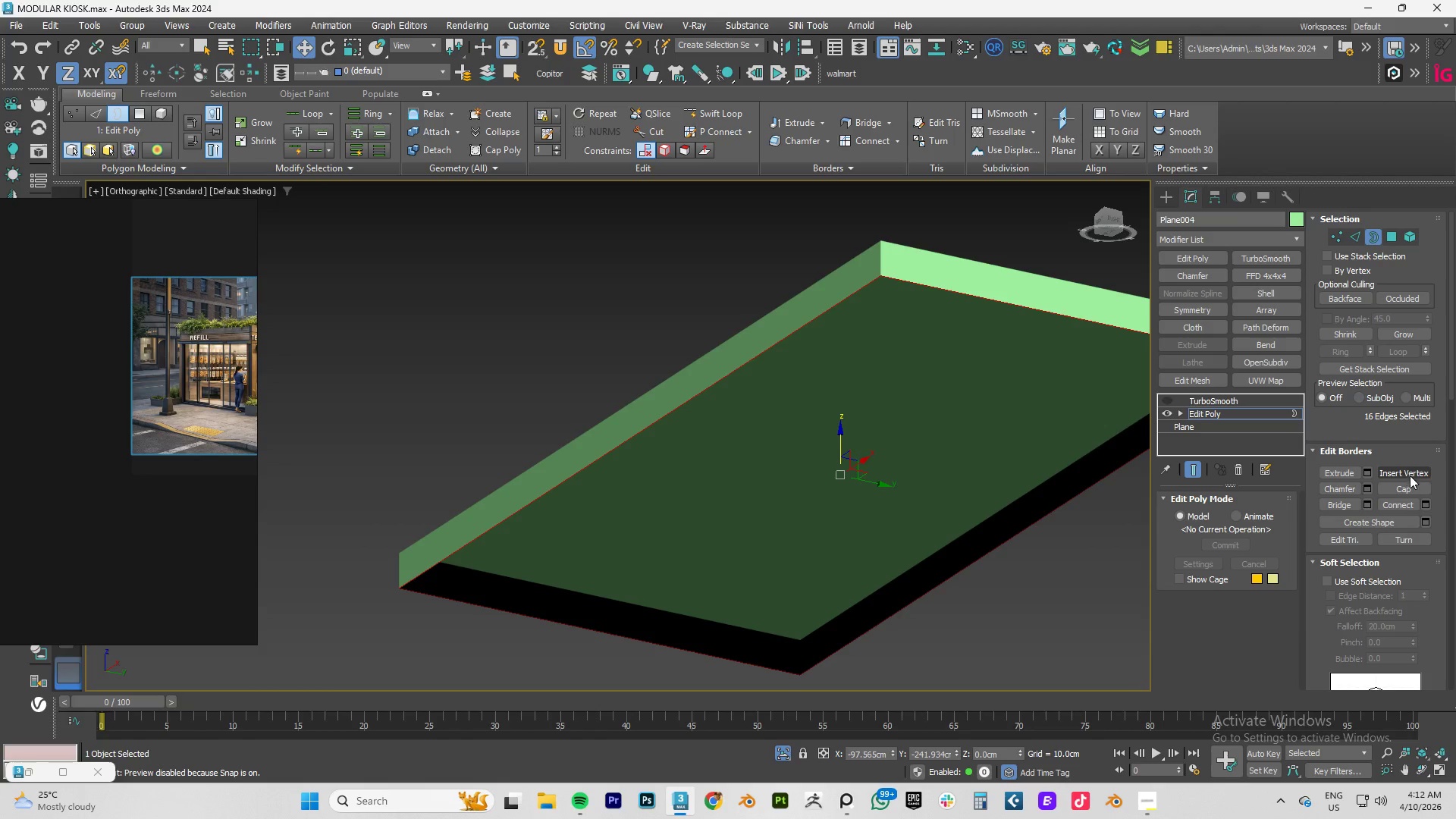 
left_click([1400, 491])
 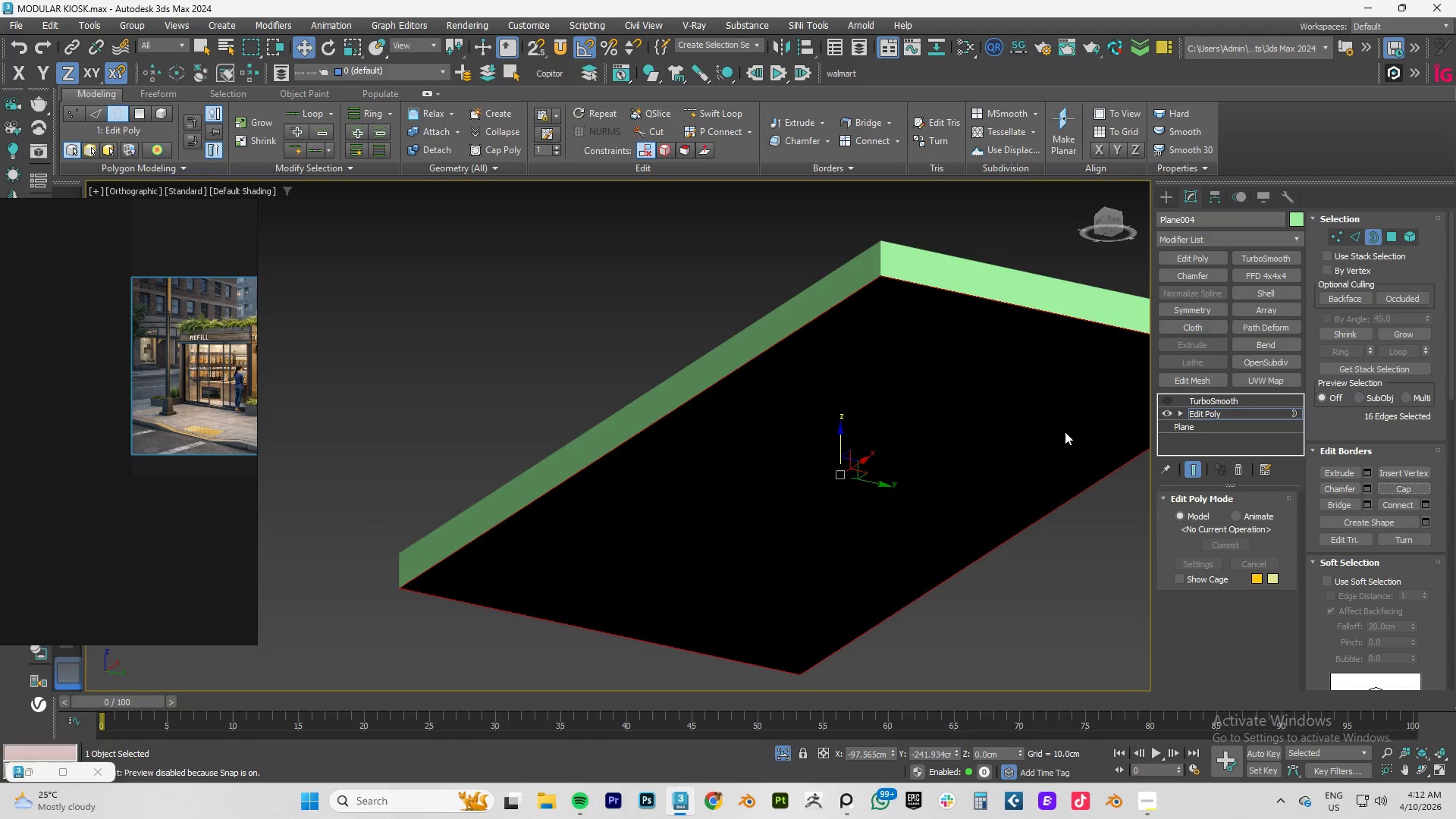 
key(4)
 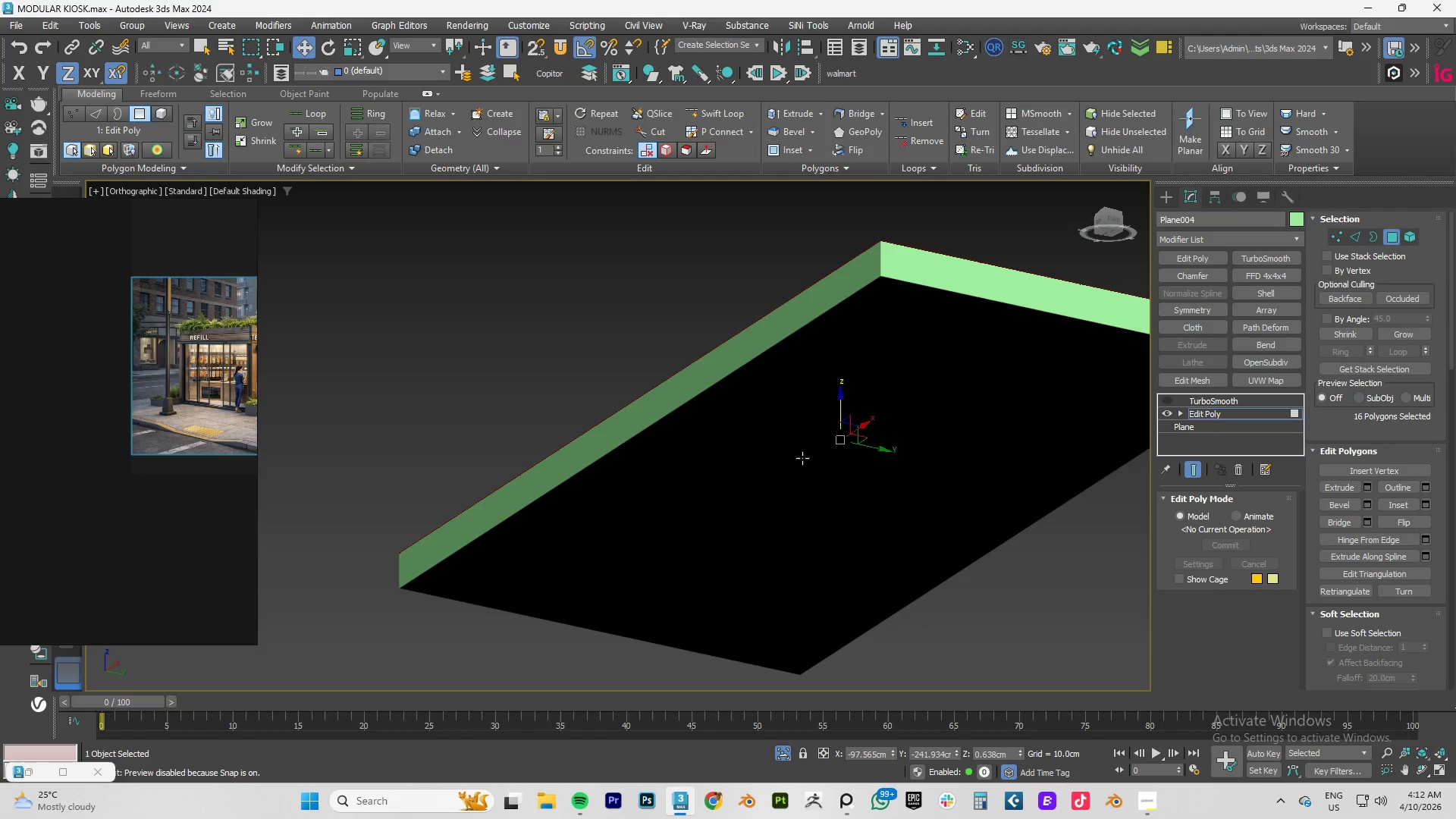 
left_click([802, 458])
 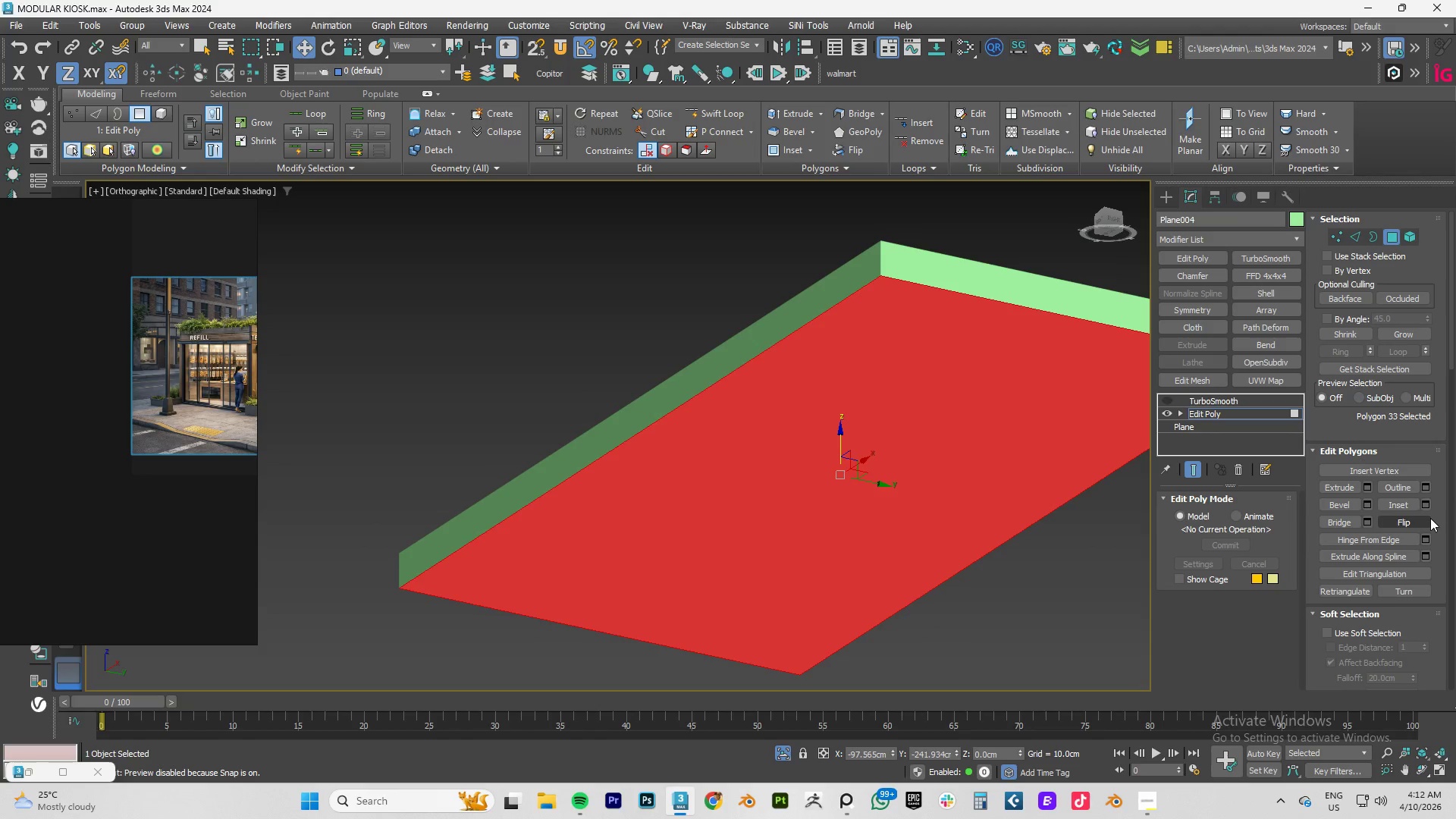 
left_click([1427, 504])
 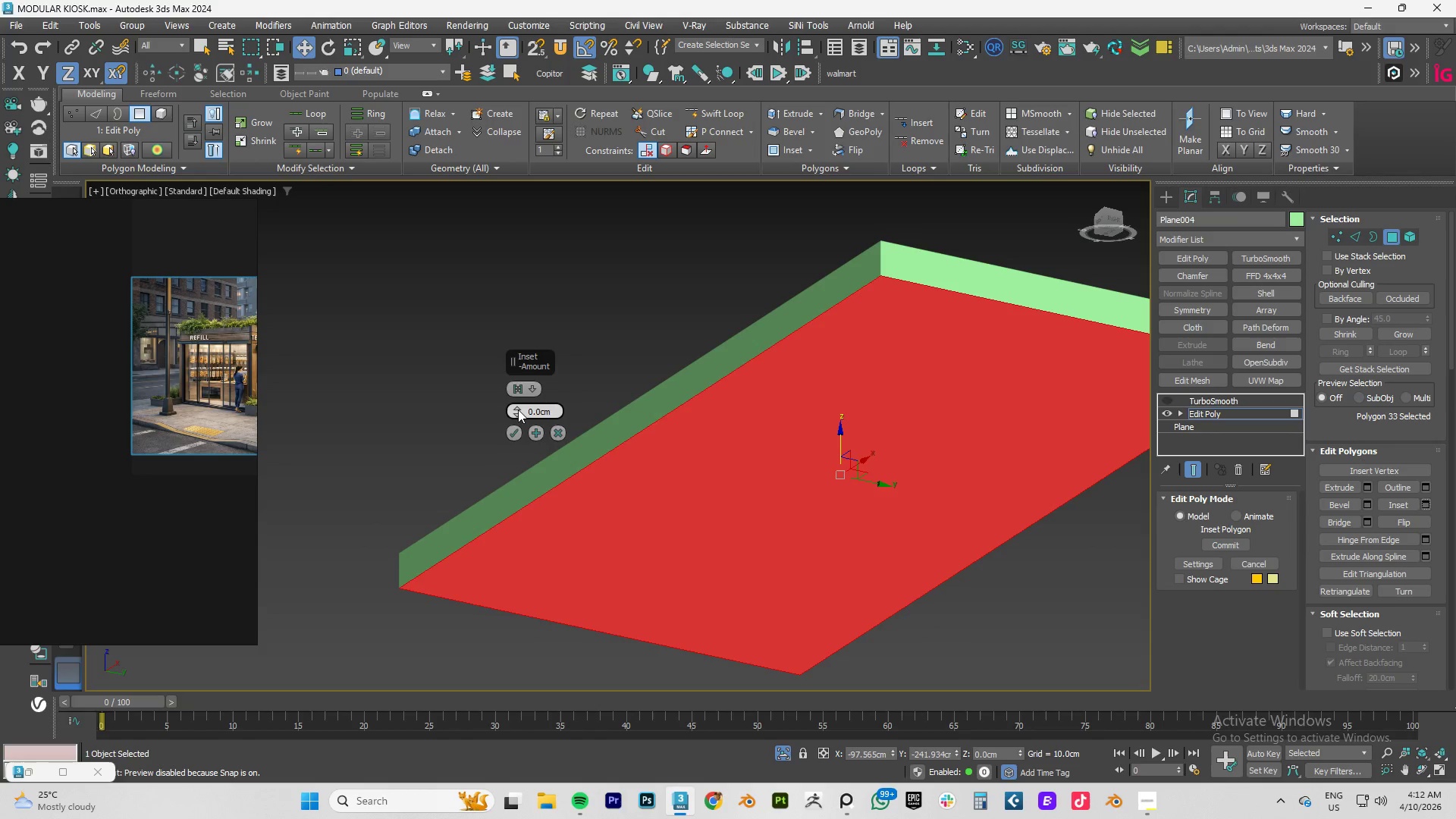 
left_click_drag(start_coordinate=[518, 410], to_coordinate=[519, 383])
 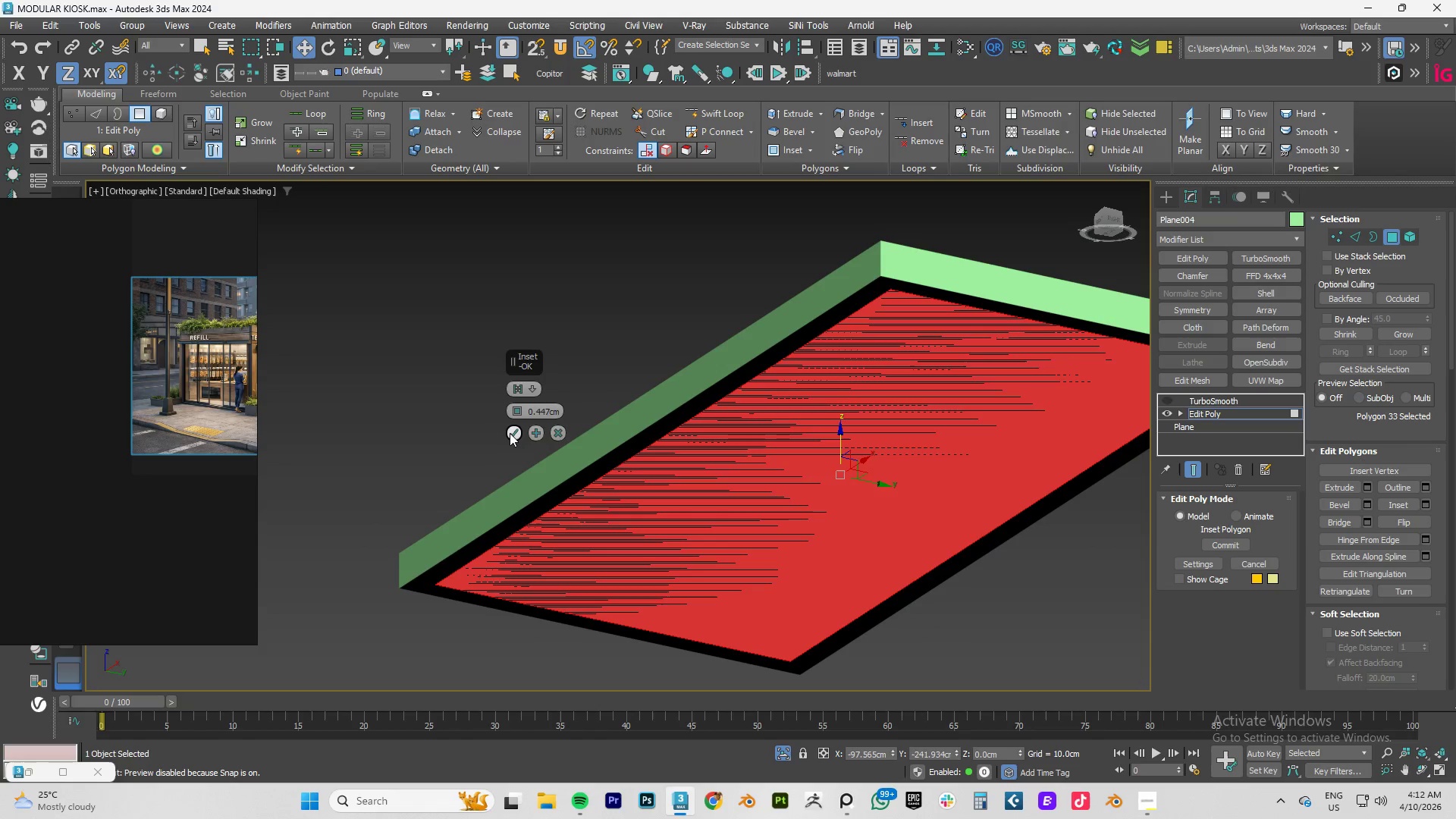 
left_click([510, 433])
 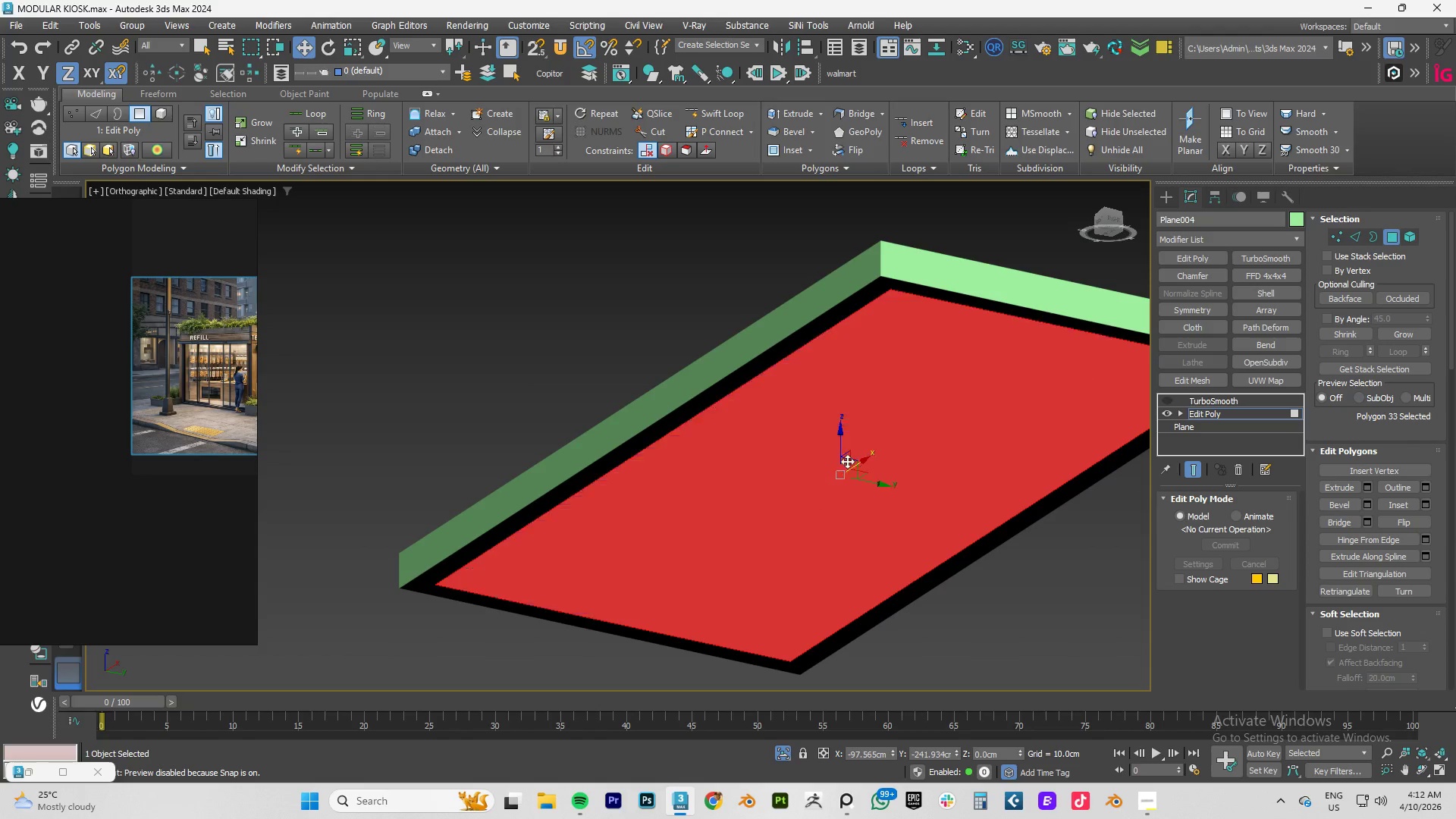 
hold_key(key=ShiftLeft, duration=1.5)
left_click_drag(start_coordinate=[838, 447], to_coordinate=[835, 437])
 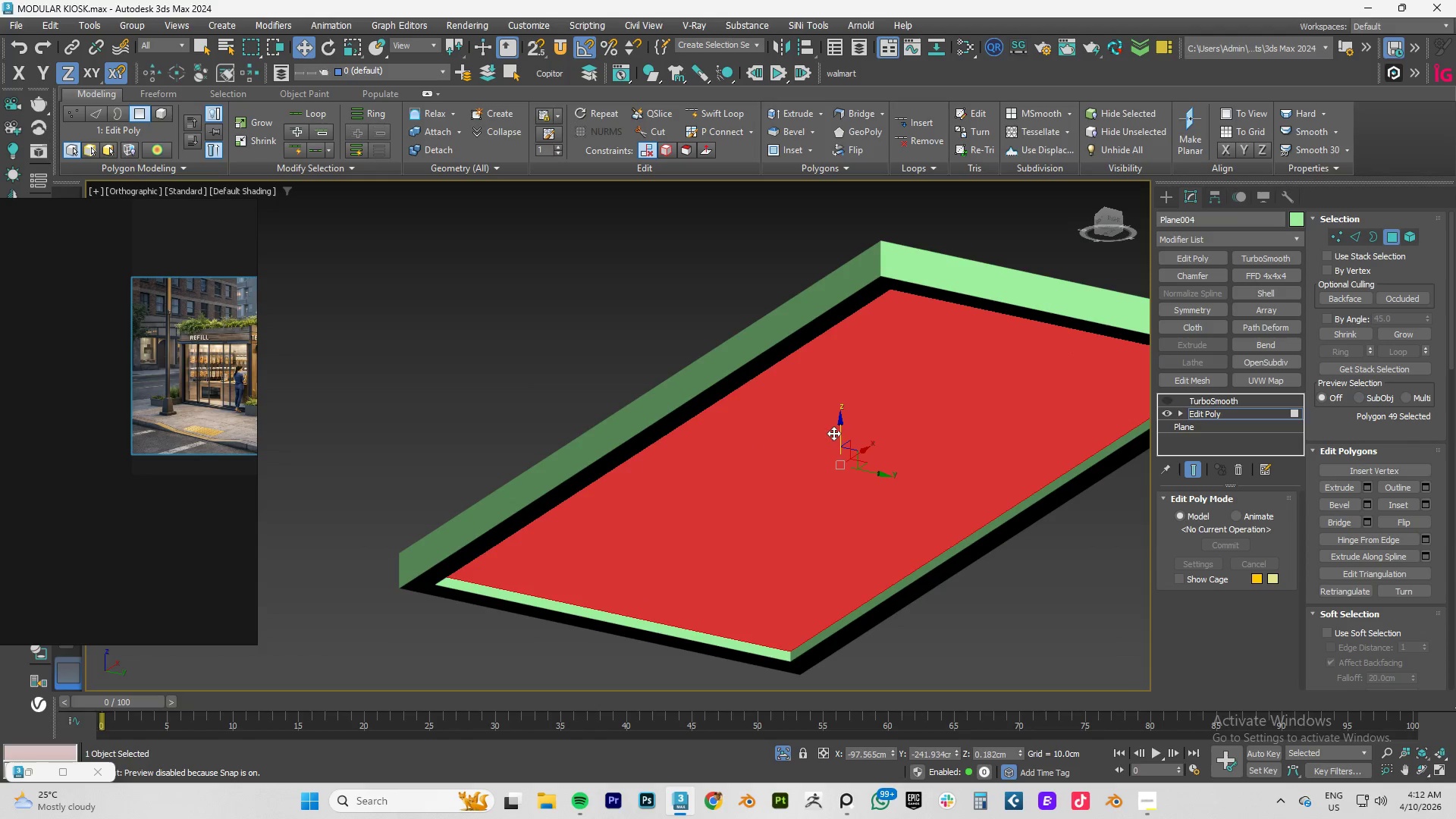 
hold_key(key=ShiftLeft, duration=1.34)
 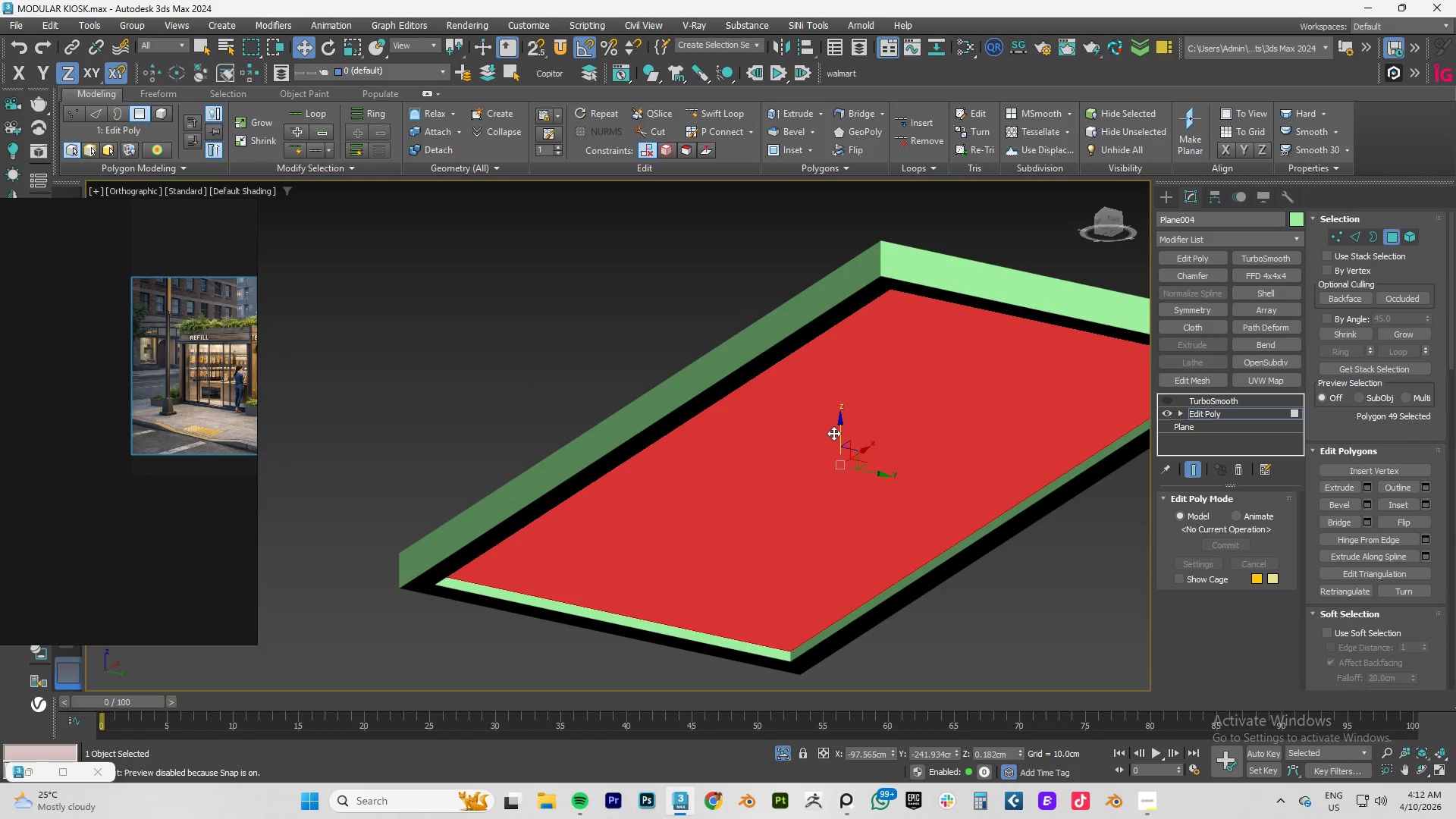 
hold_key(key=ShiftLeft, duration=1.5)
left_click_drag(start_coordinate=[839, 428], to_coordinate=[838, 435])
 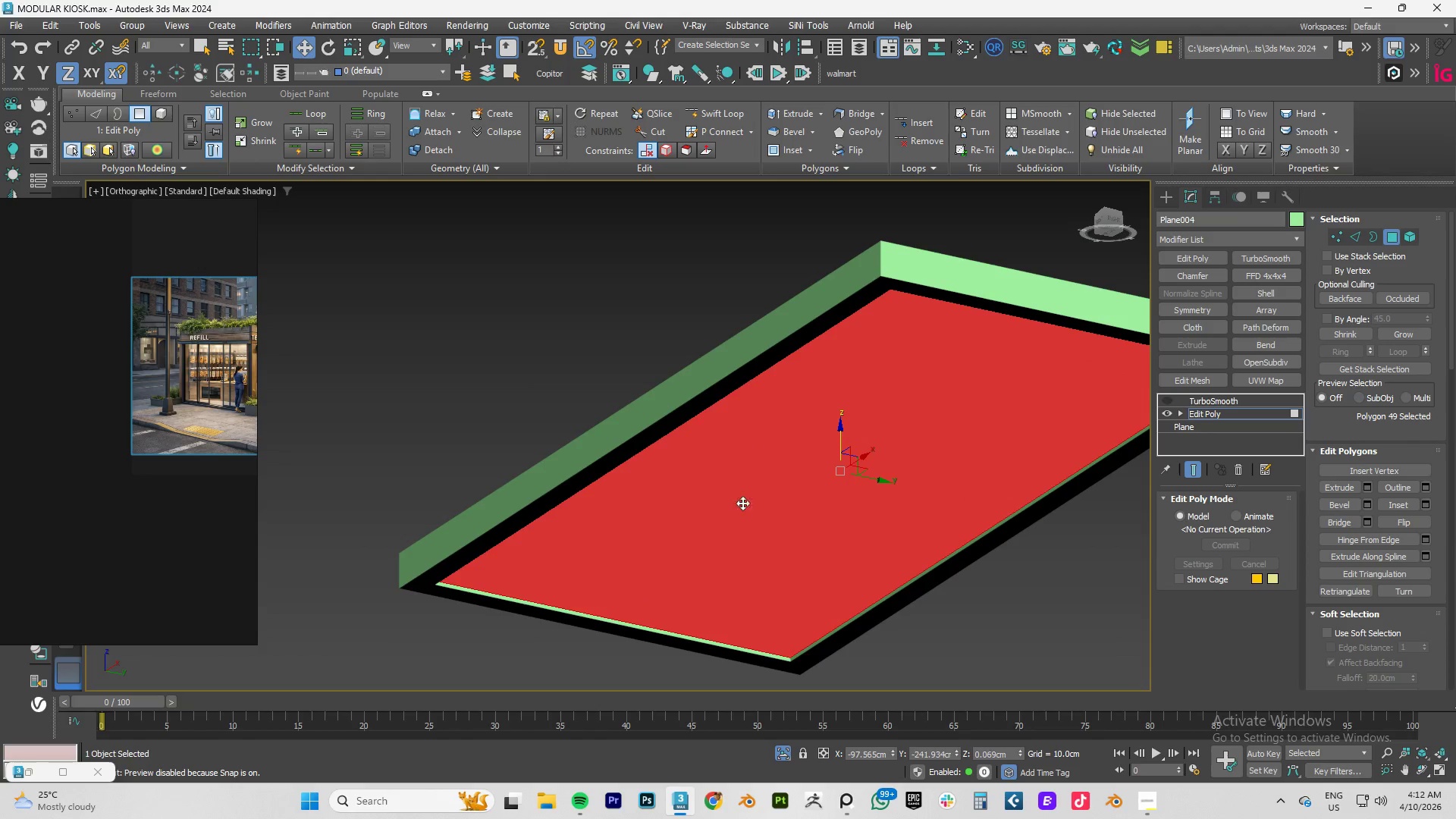 
key(Shift+ShiftLeft)
 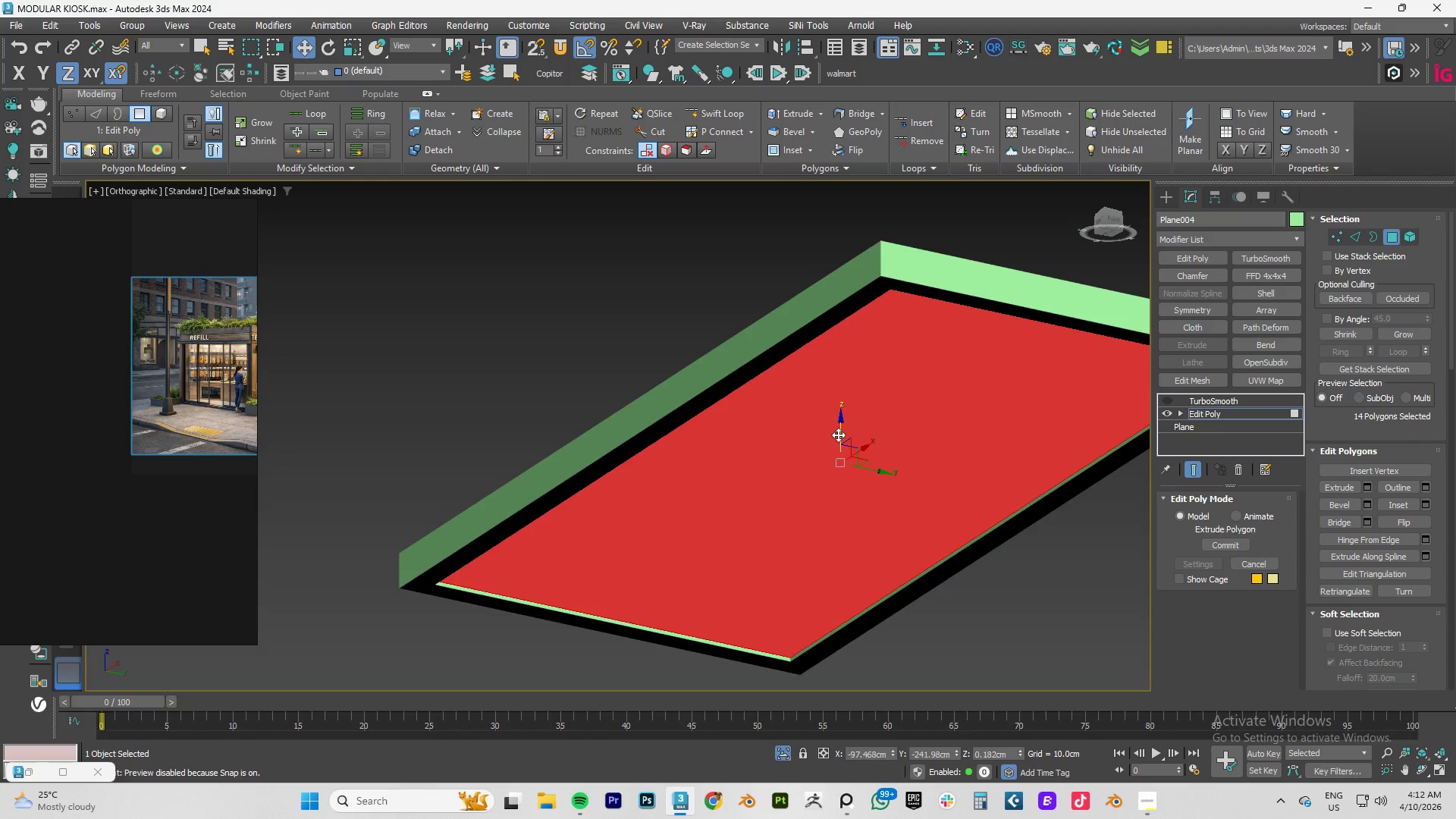 
key(Shift+ShiftLeft)
 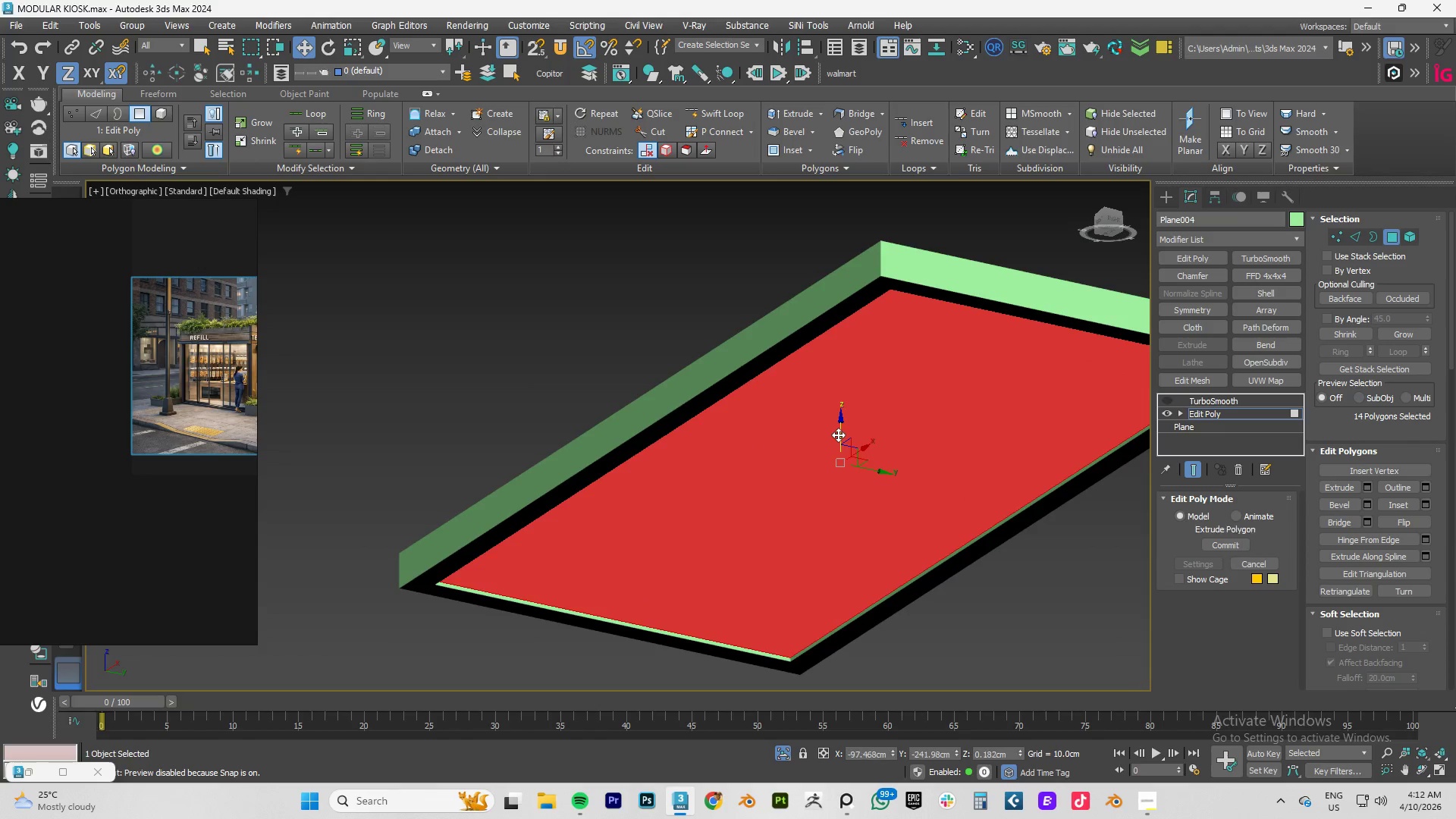 
key(Shift+ShiftLeft)
 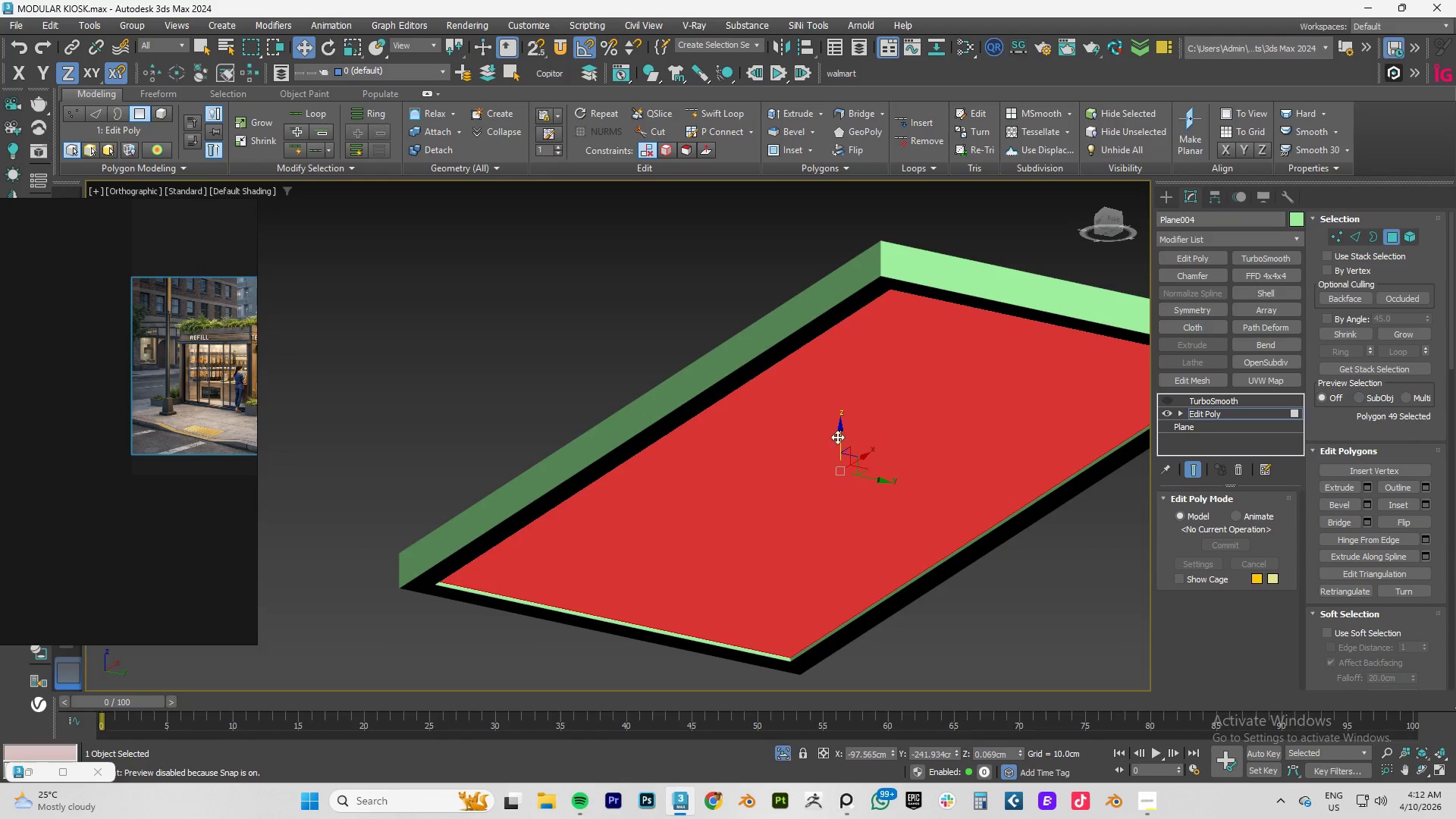 
key(Shift+ShiftLeft)
 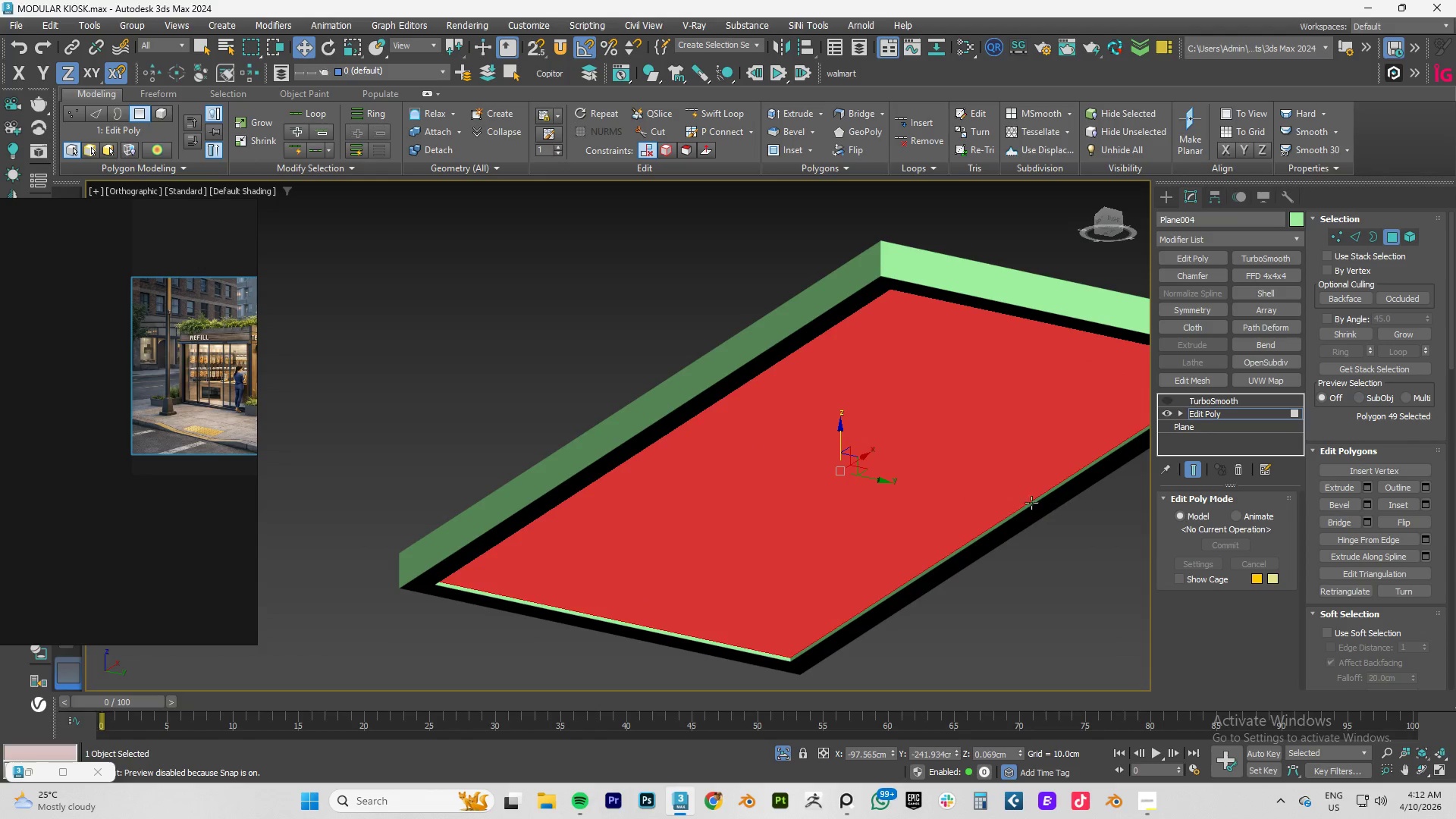 
key(R)
 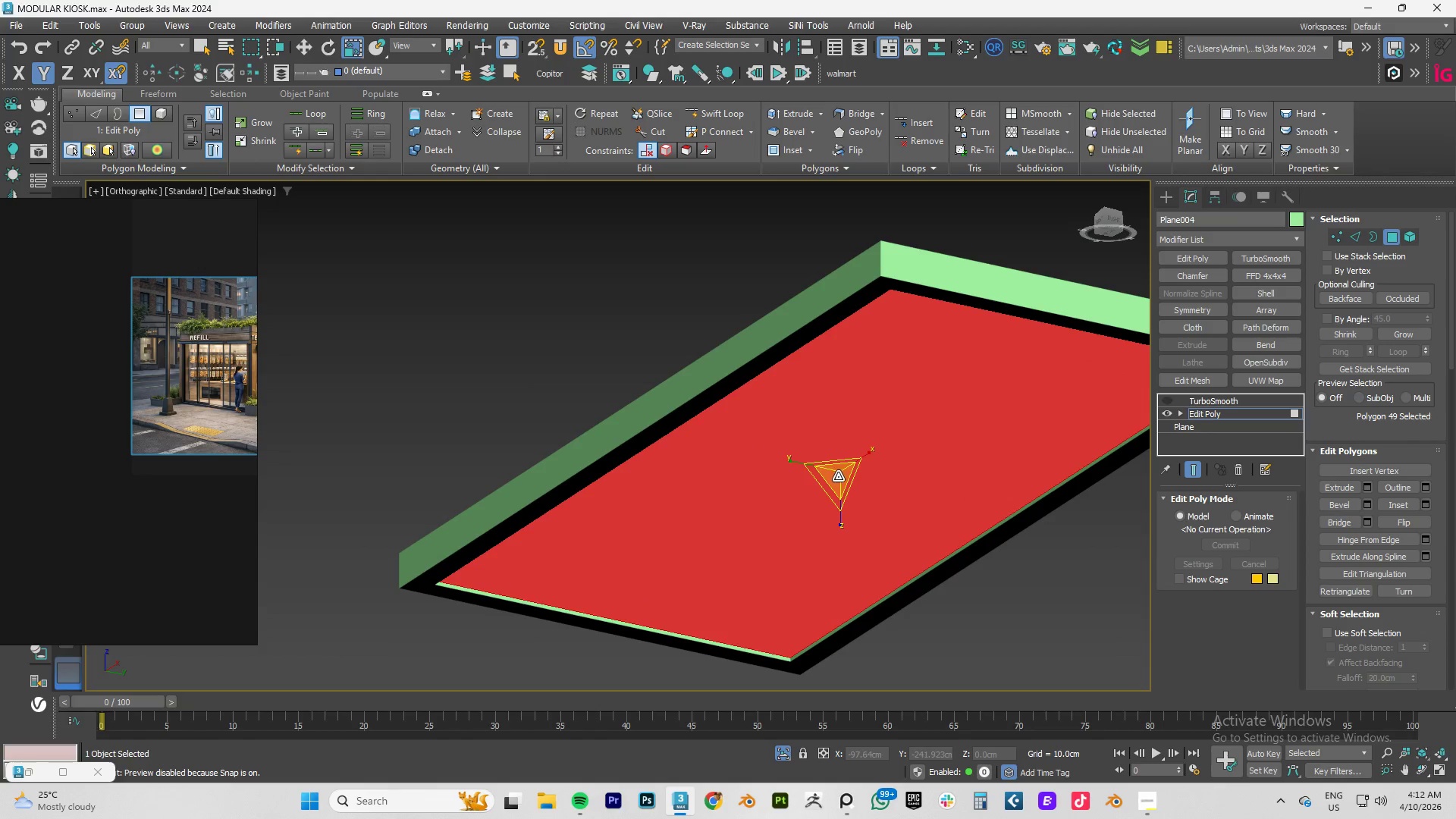 
left_click_drag(start_coordinate=[836, 474], to_coordinate=[837, 479])
 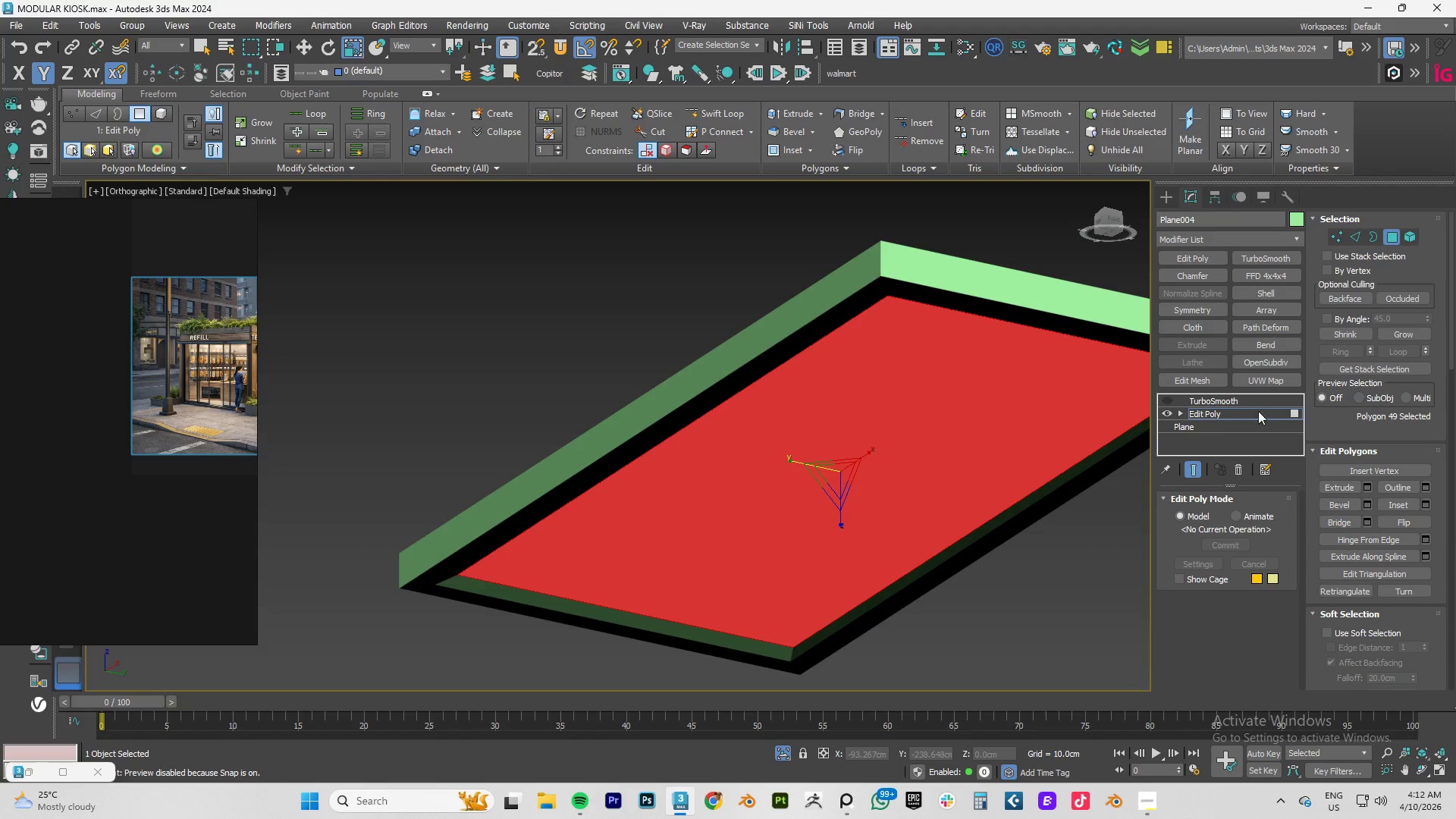 
left_click([1228, 412])
 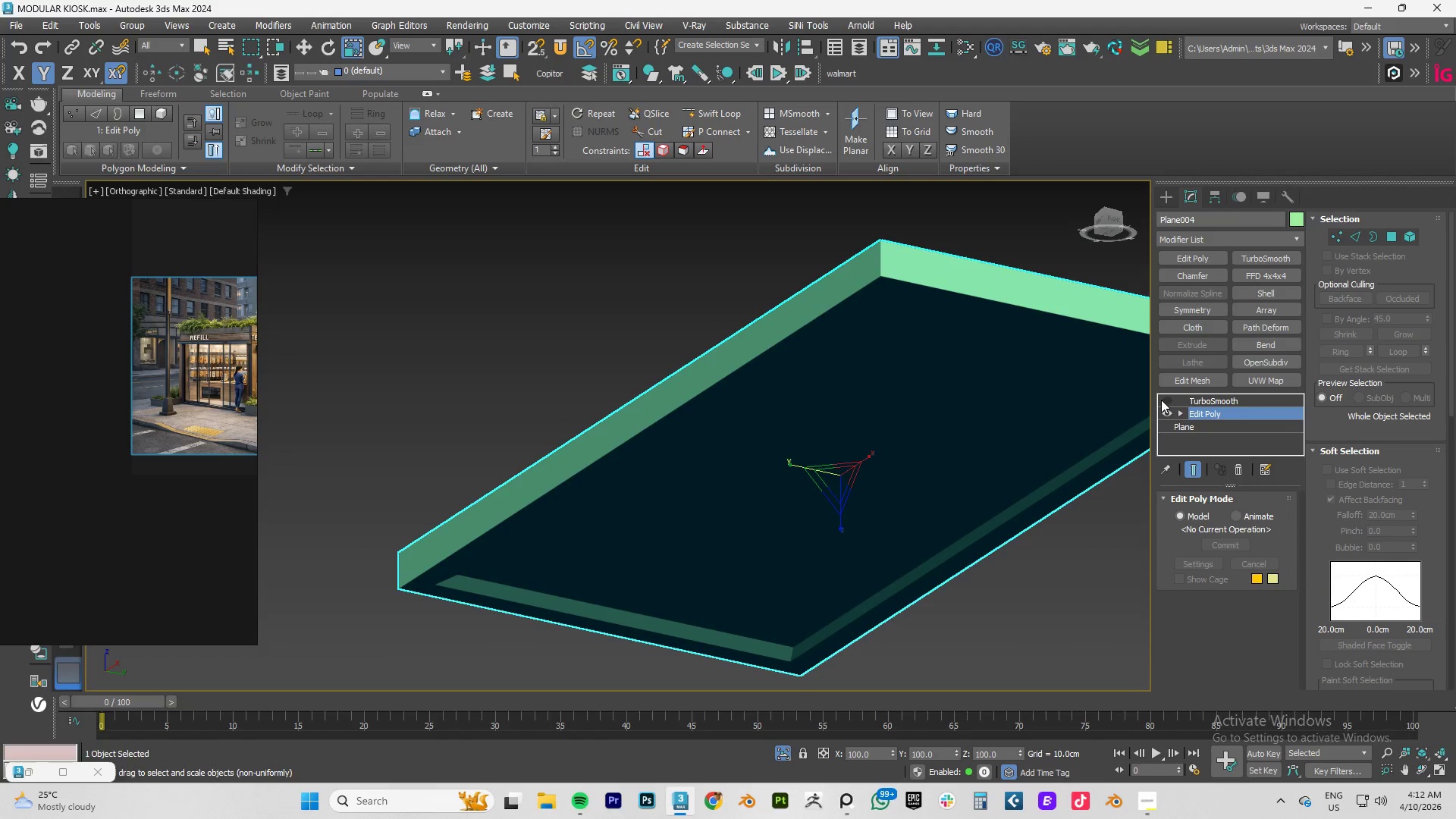 
left_click([1162, 400])
 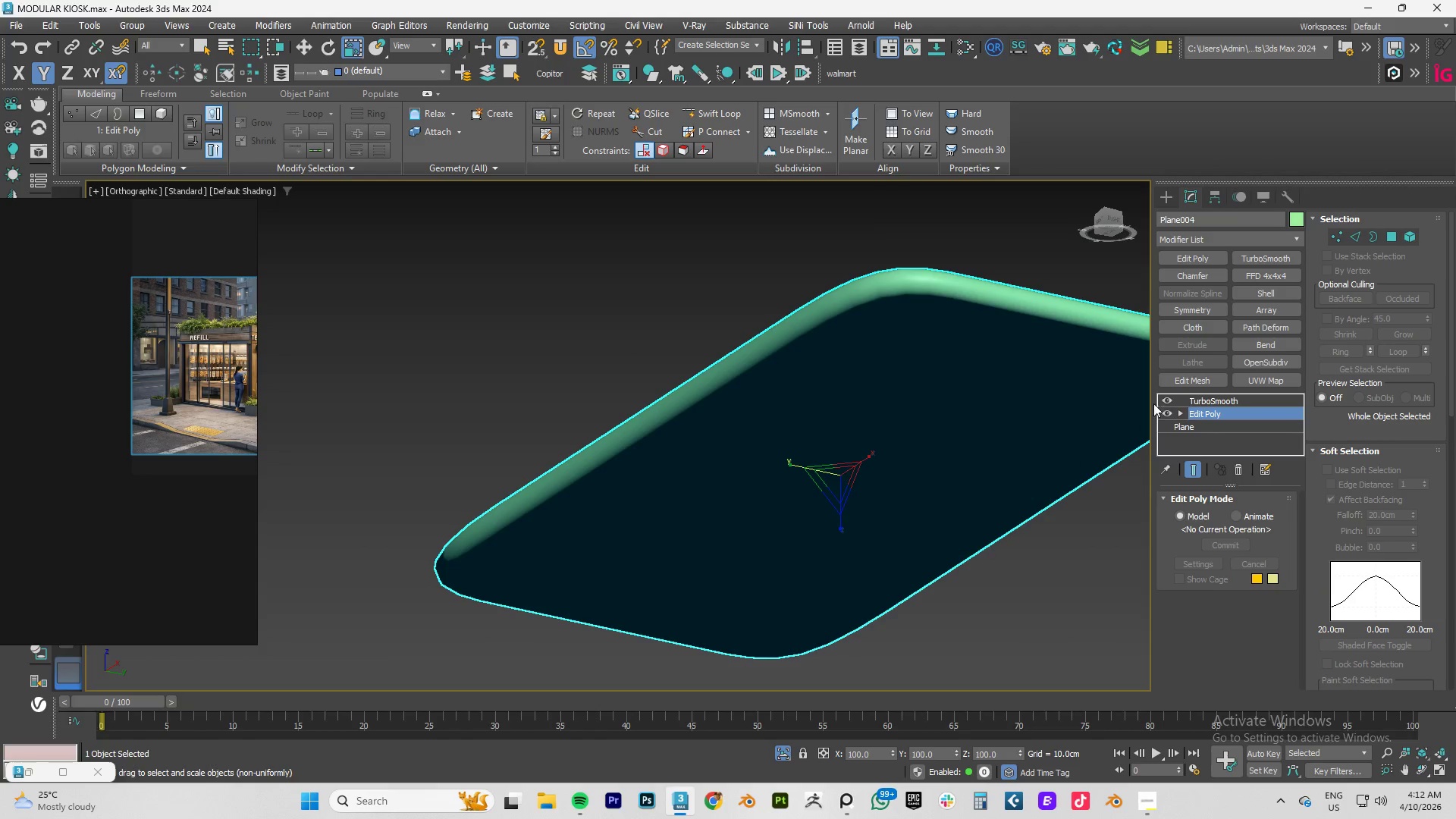 
key(F4)
 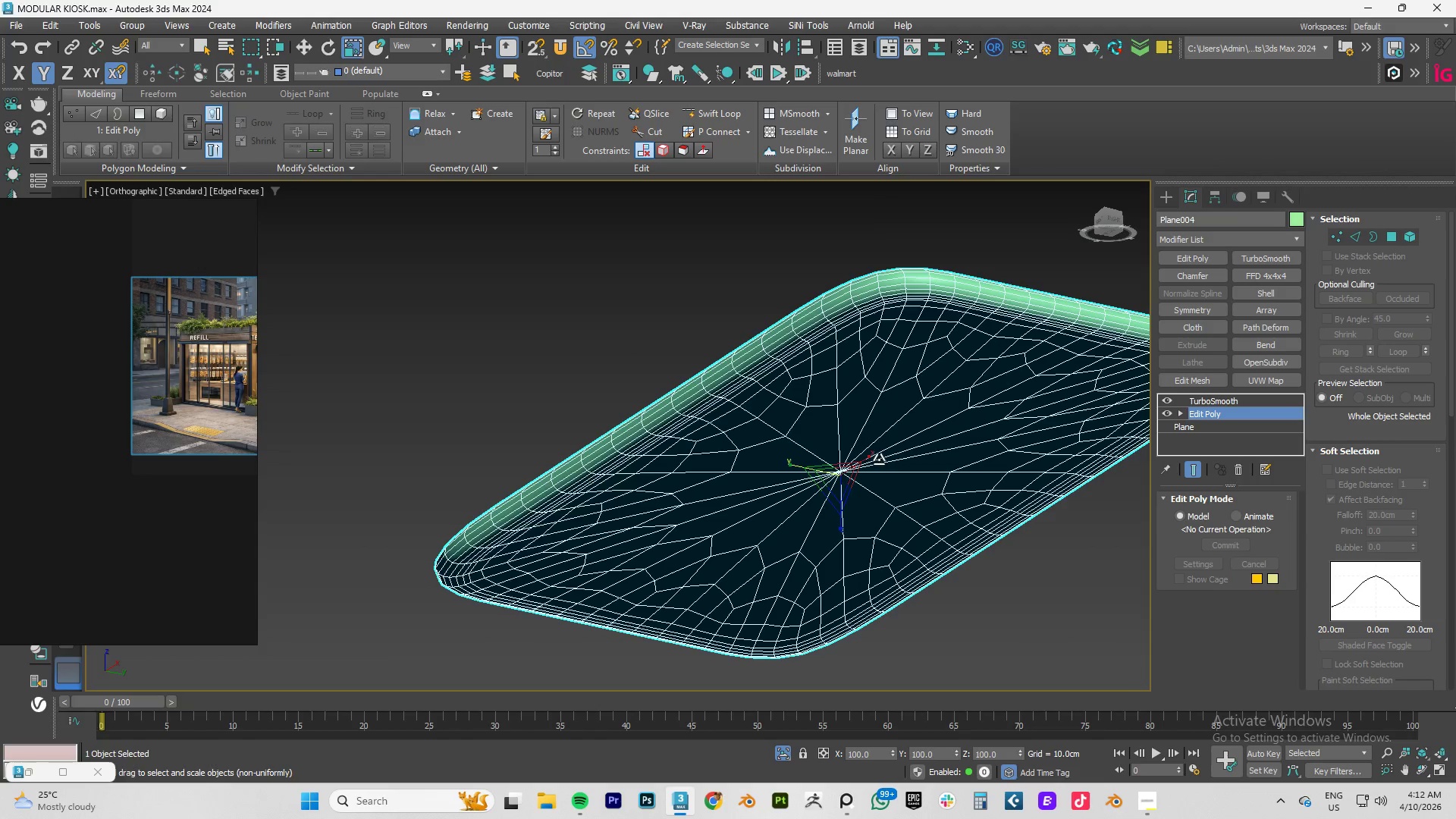 
key(F4)
 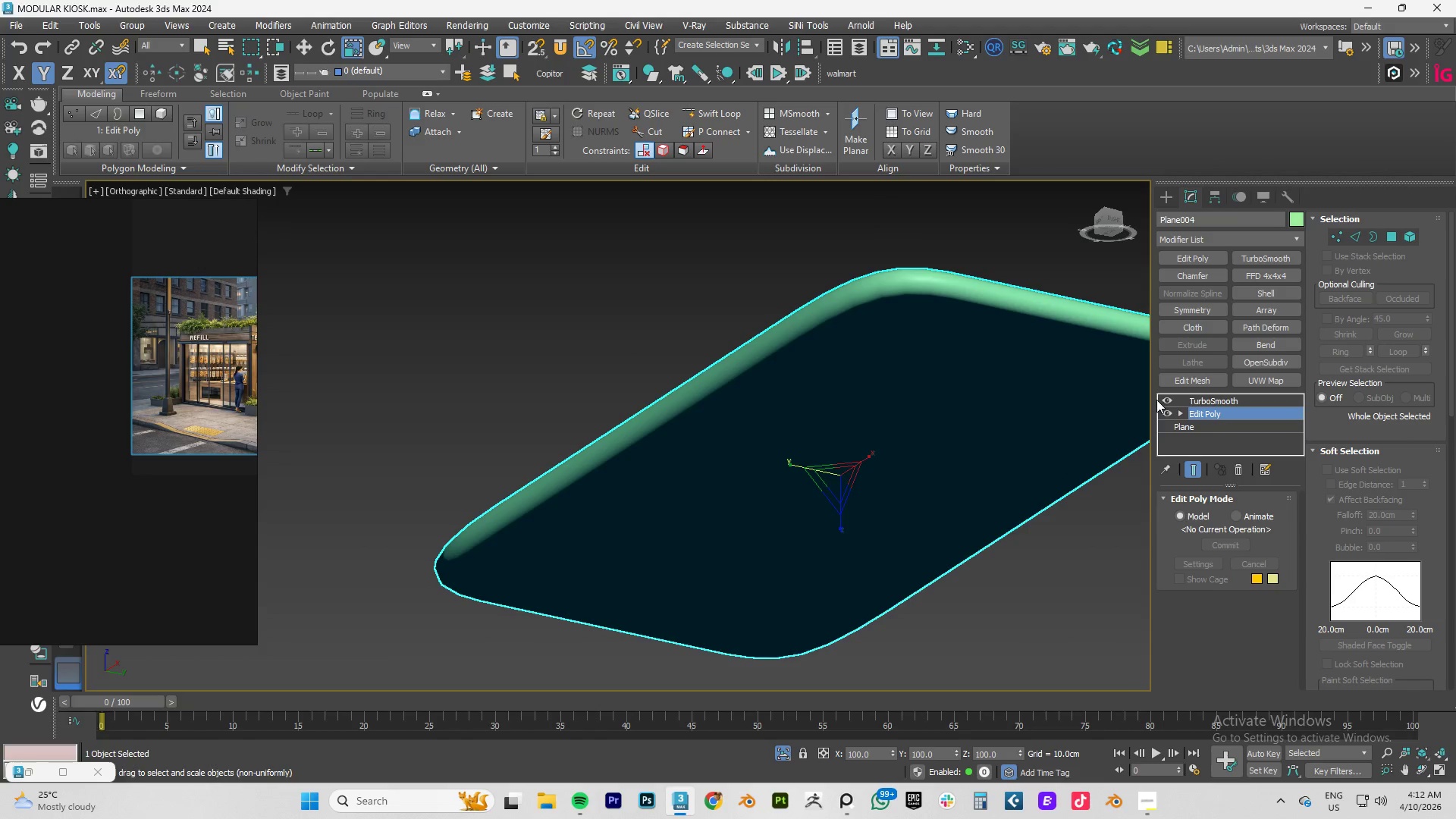 
hold_key(key=AltLeft, duration=1.5)
 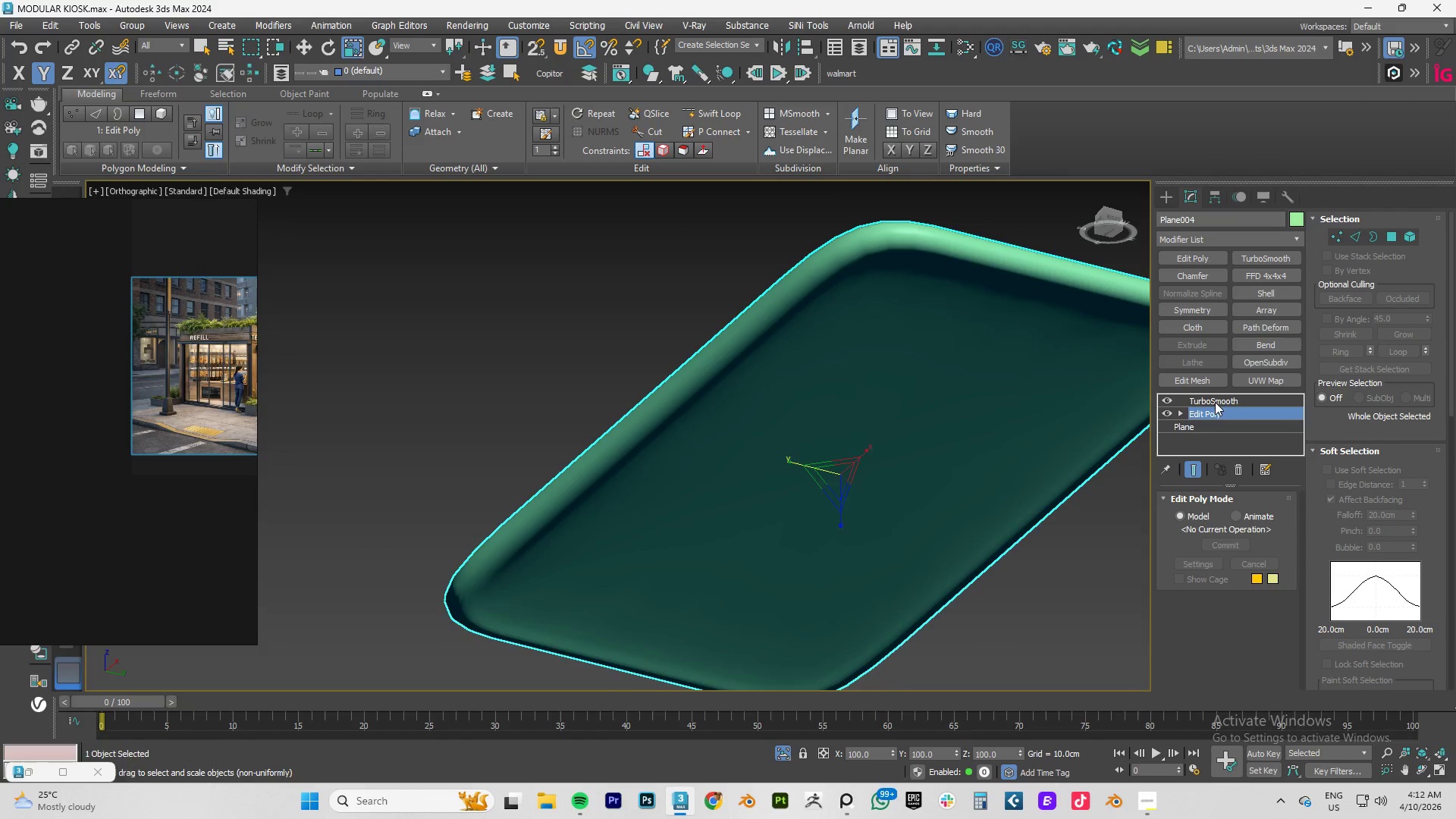 
key(Alt+AltLeft)
 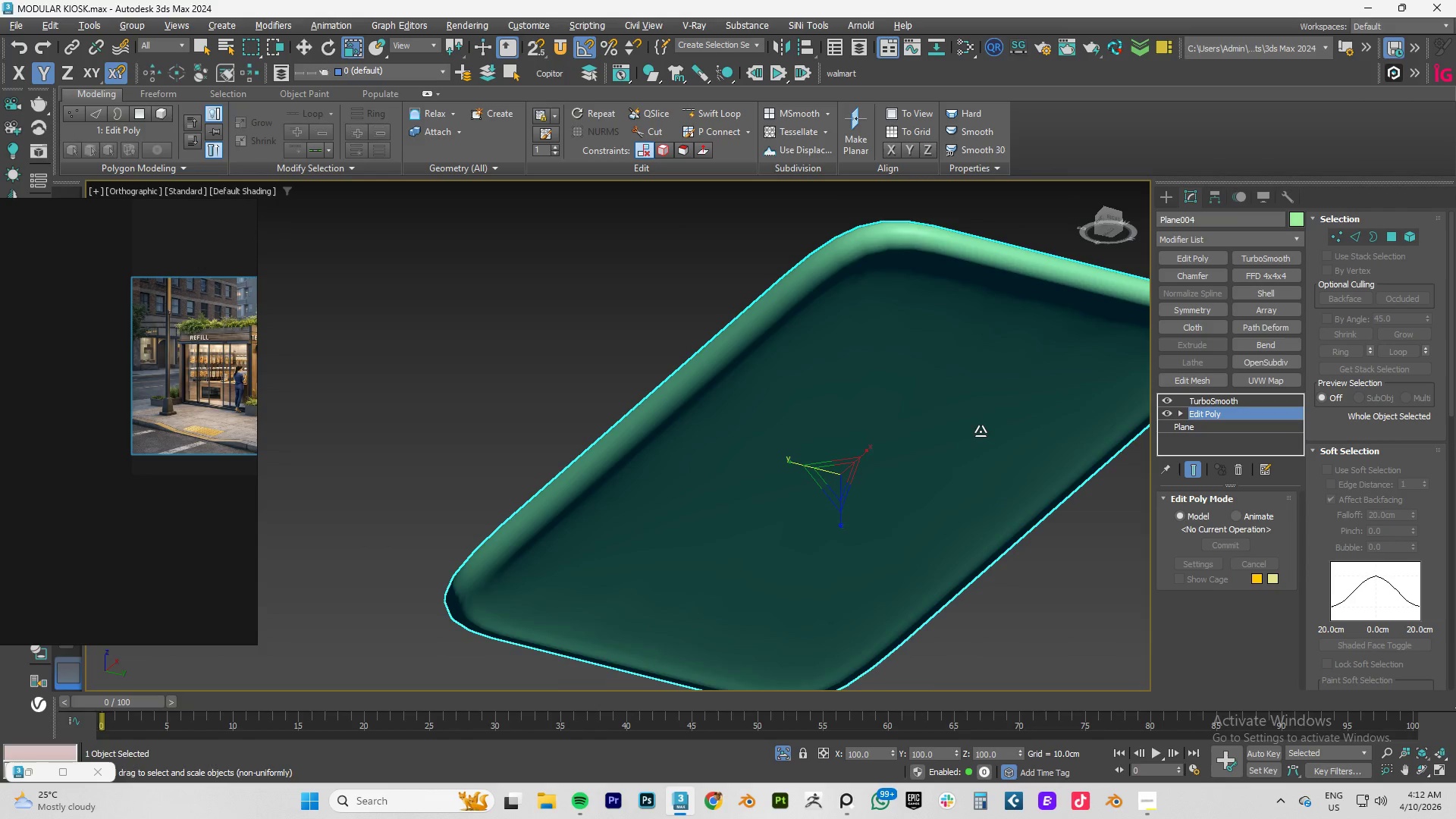 
key(Alt+AltLeft)
 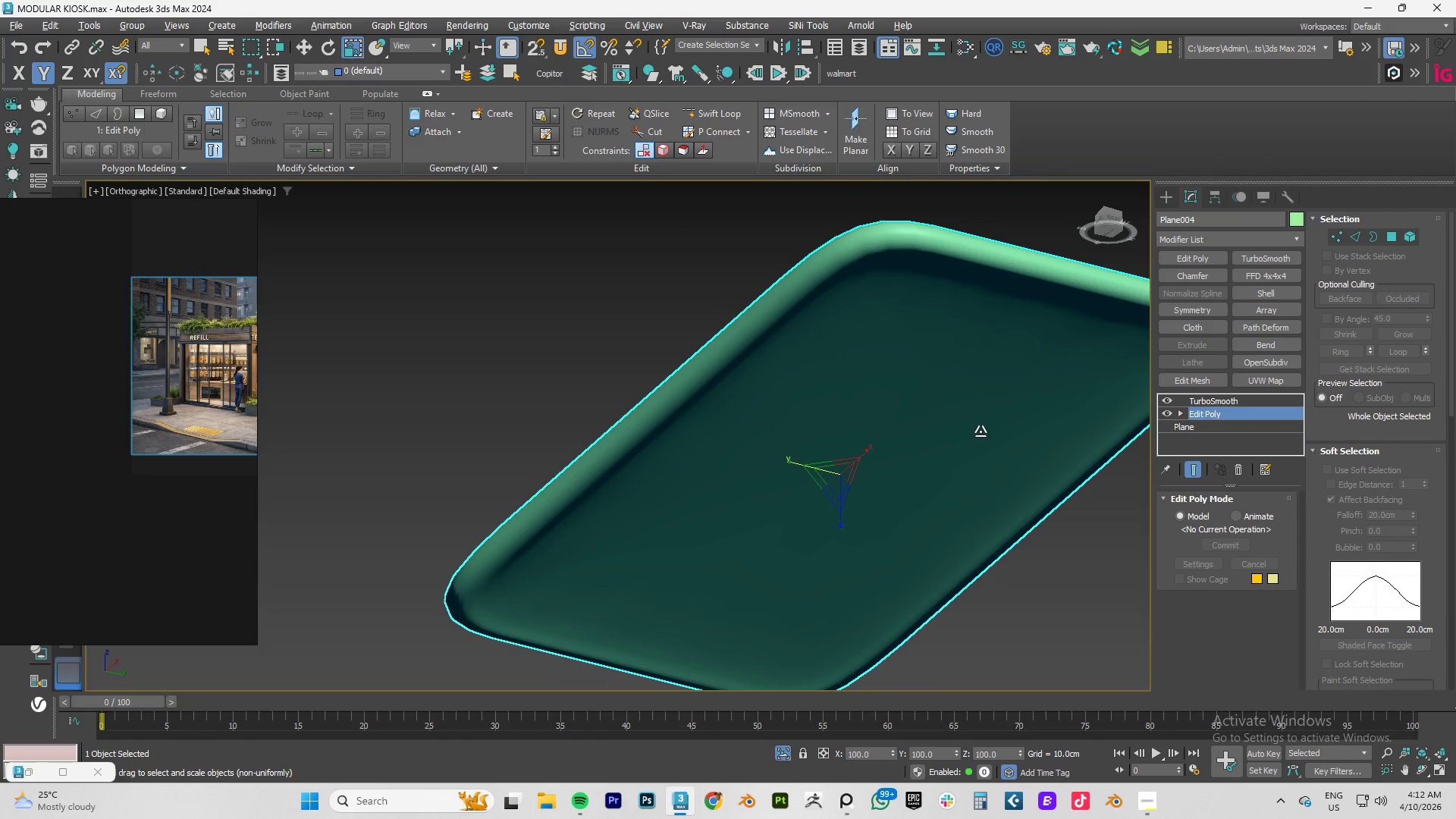 
key(Alt+AltLeft)
 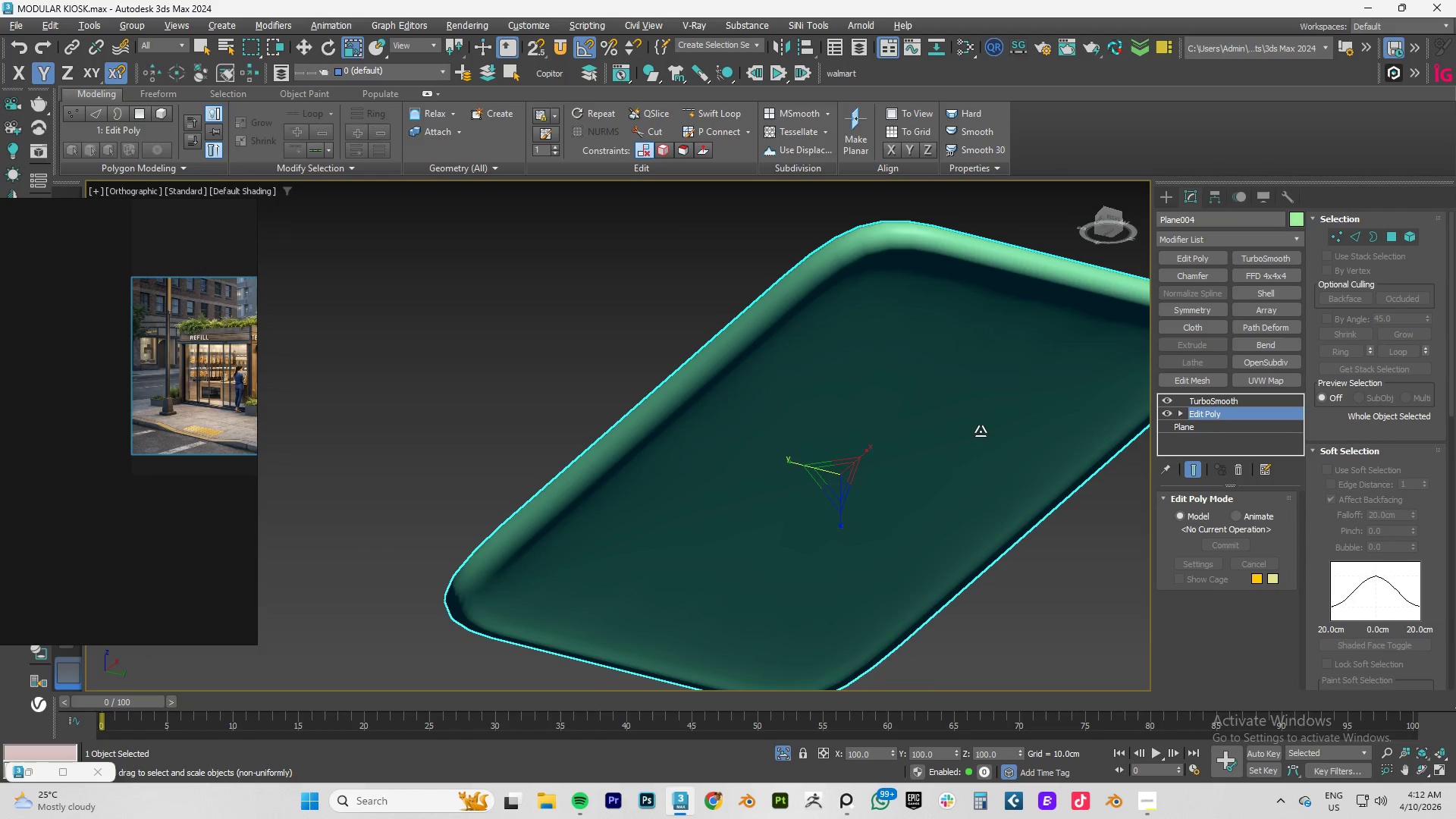 
key(Alt+AltLeft)
 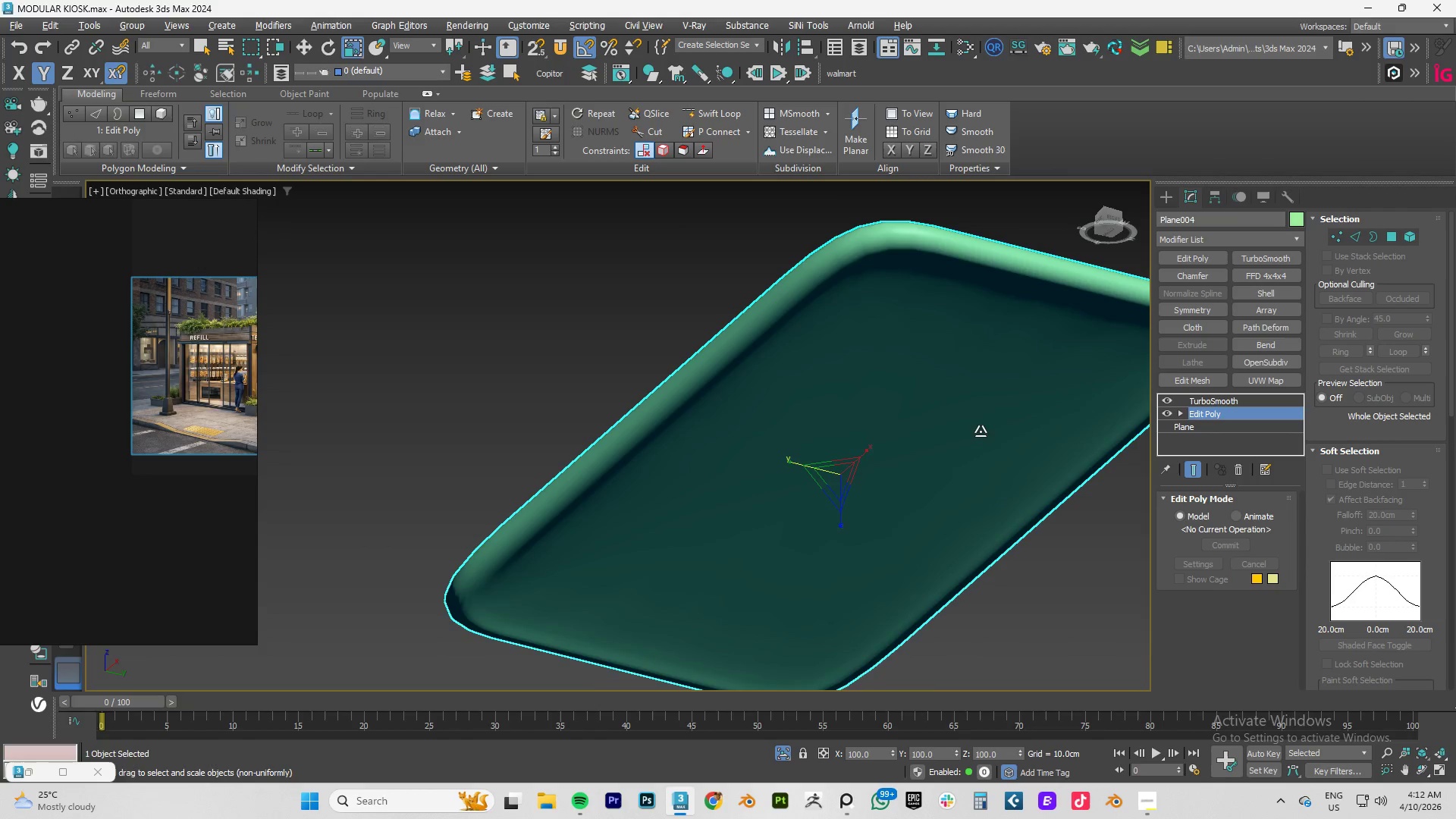 
key(Alt+AltLeft)
 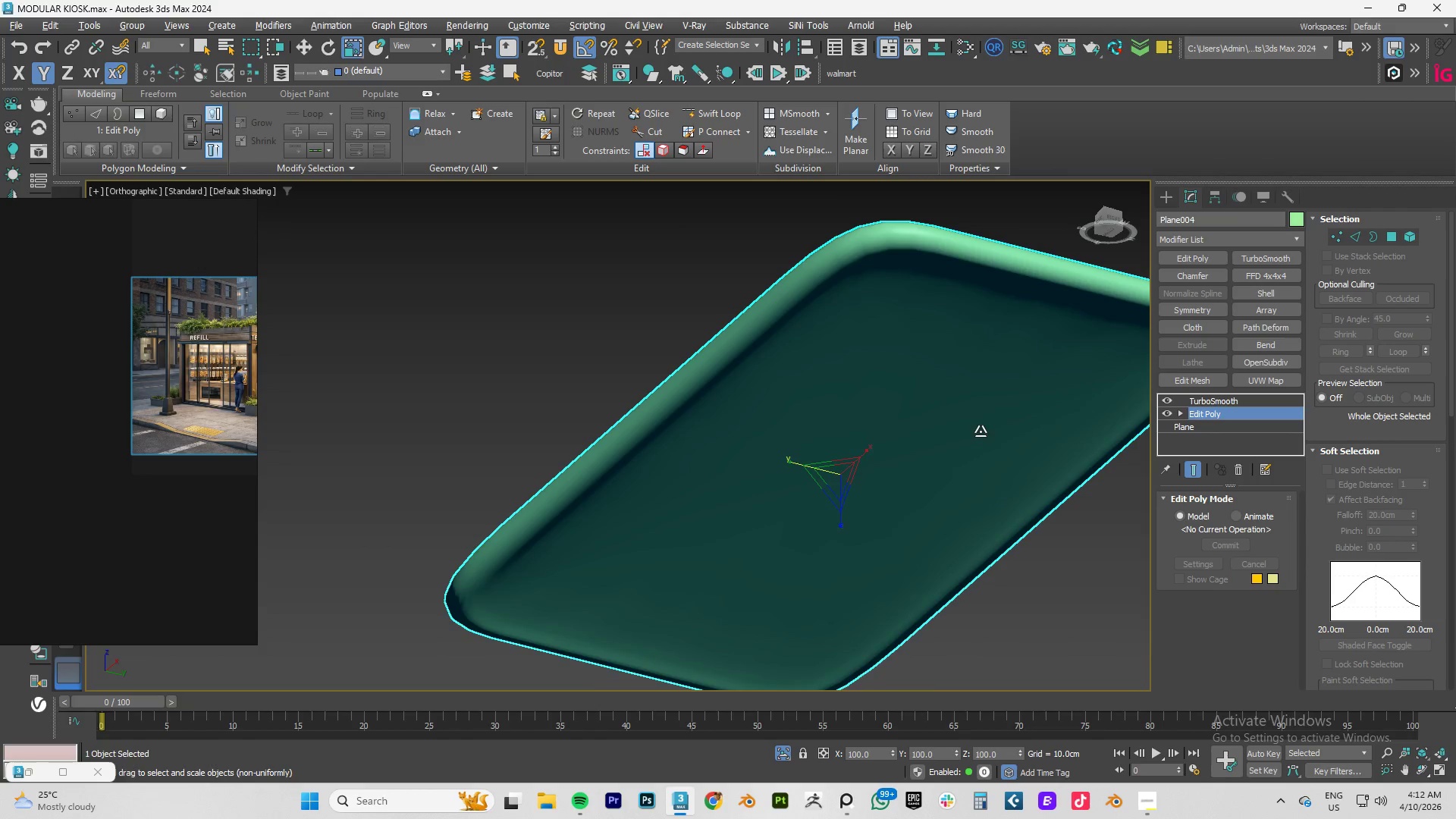 
key(Alt+AltLeft)
 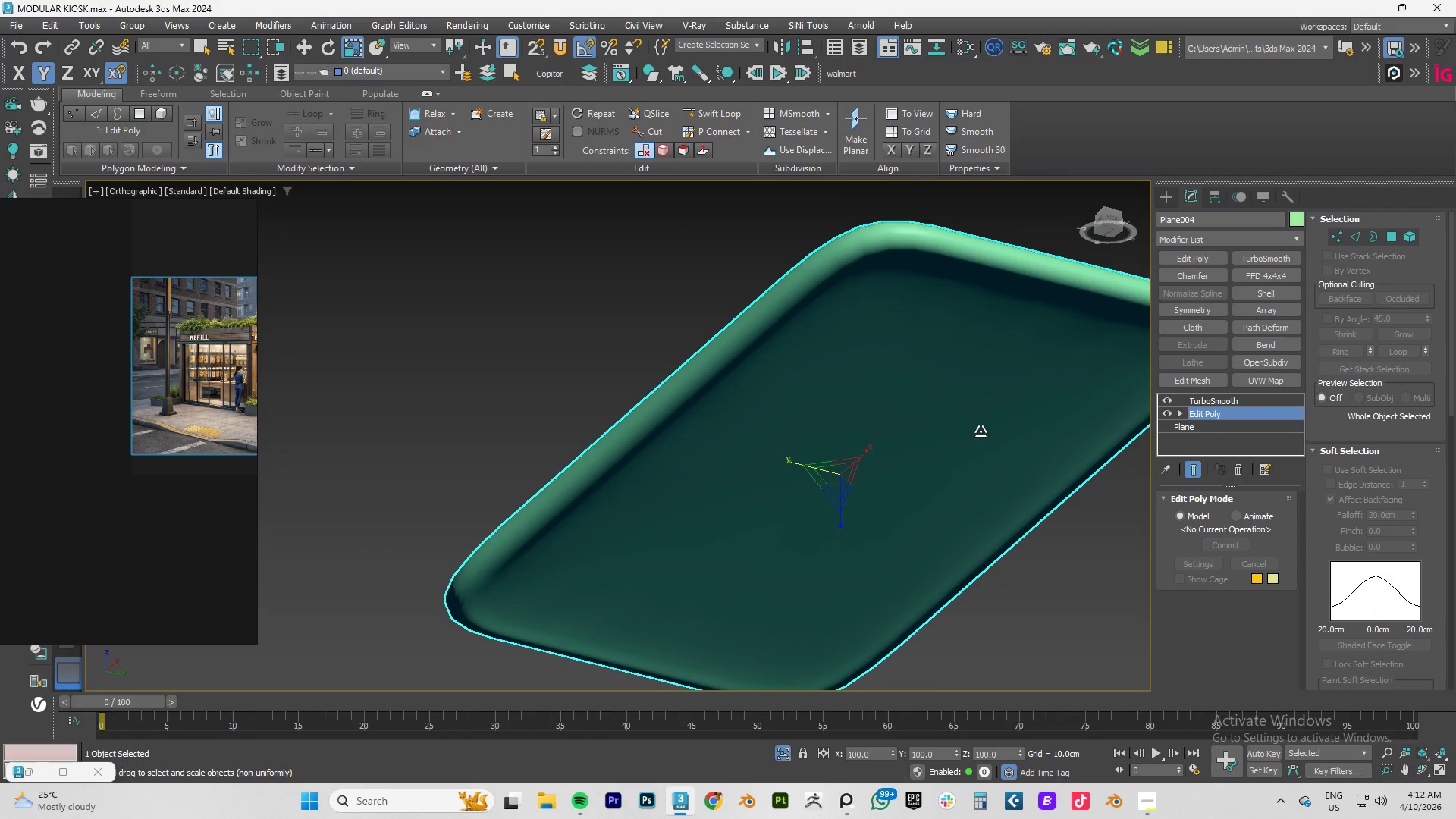 
key(Alt+AltLeft)
 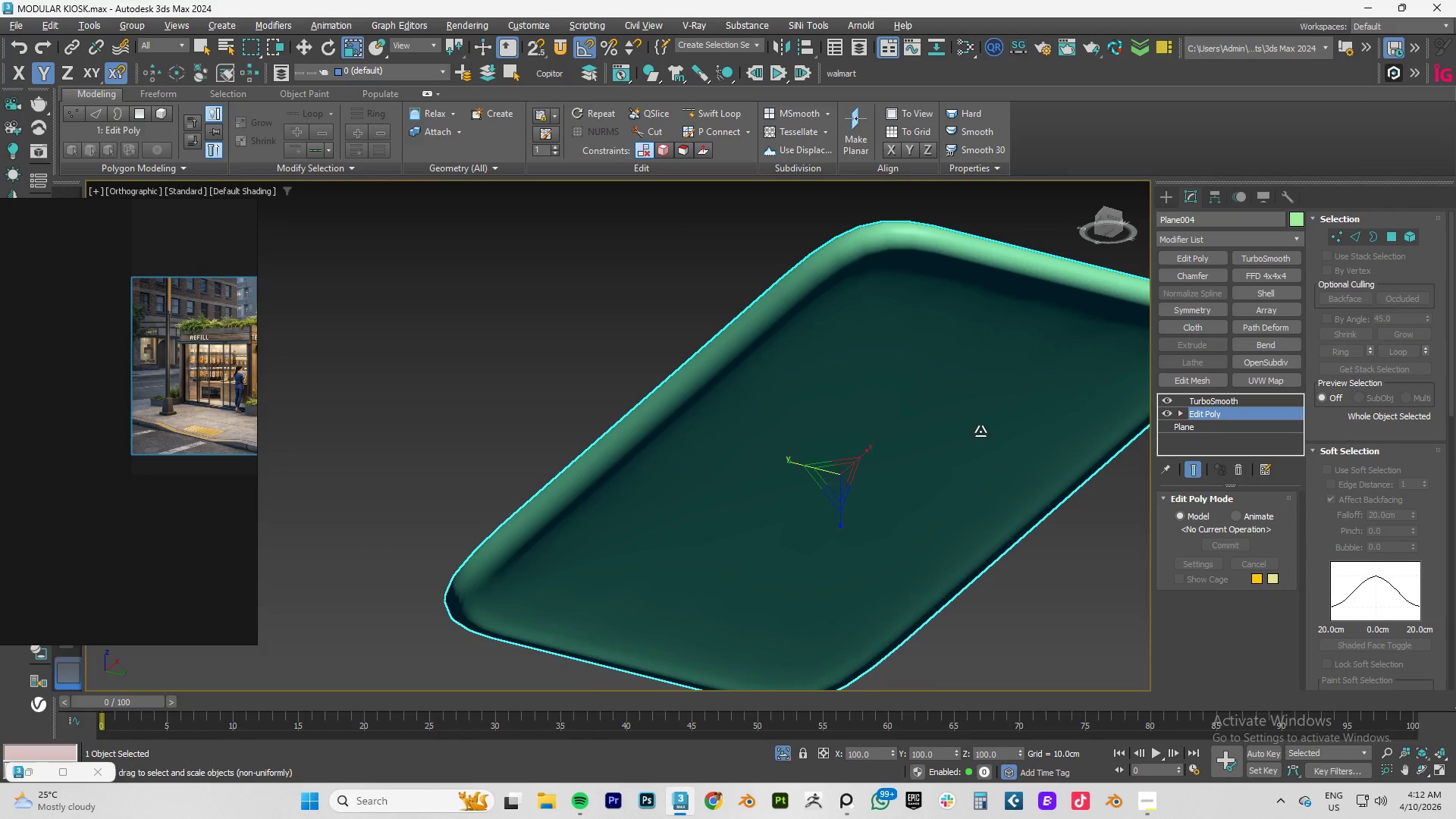 
key(Alt+AltLeft)
 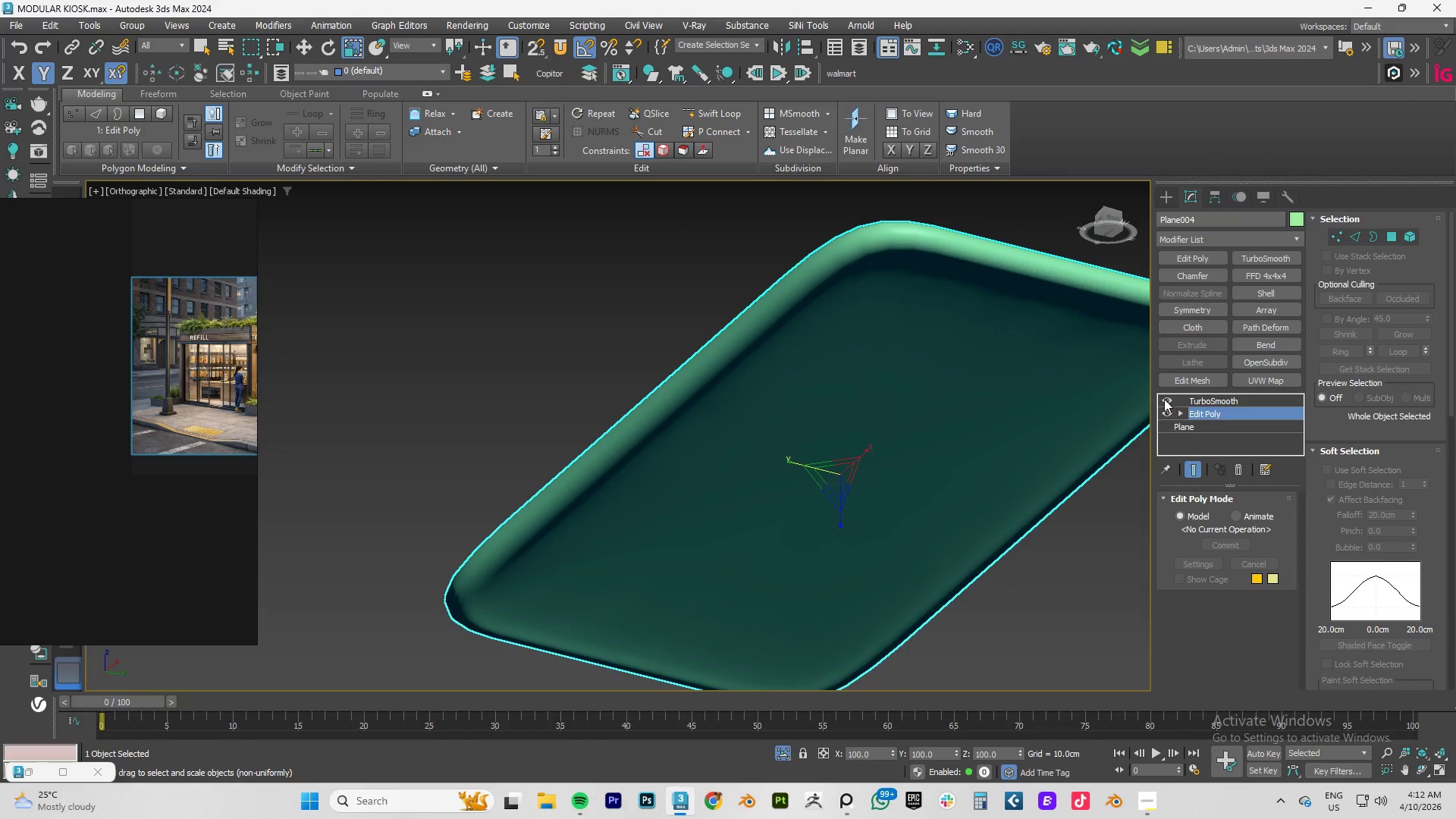 
left_click([1163, 399])
 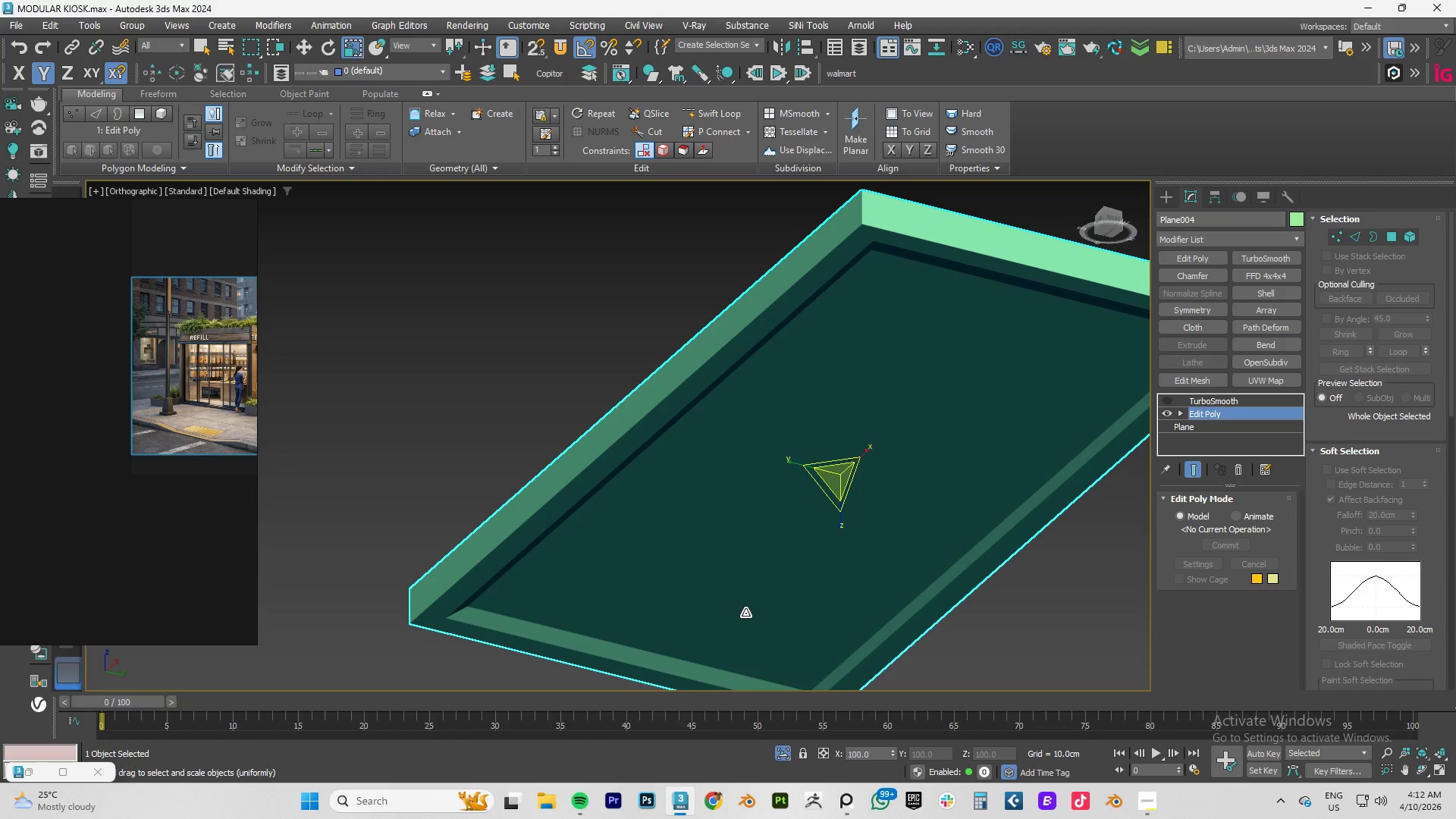 
key(F4)
 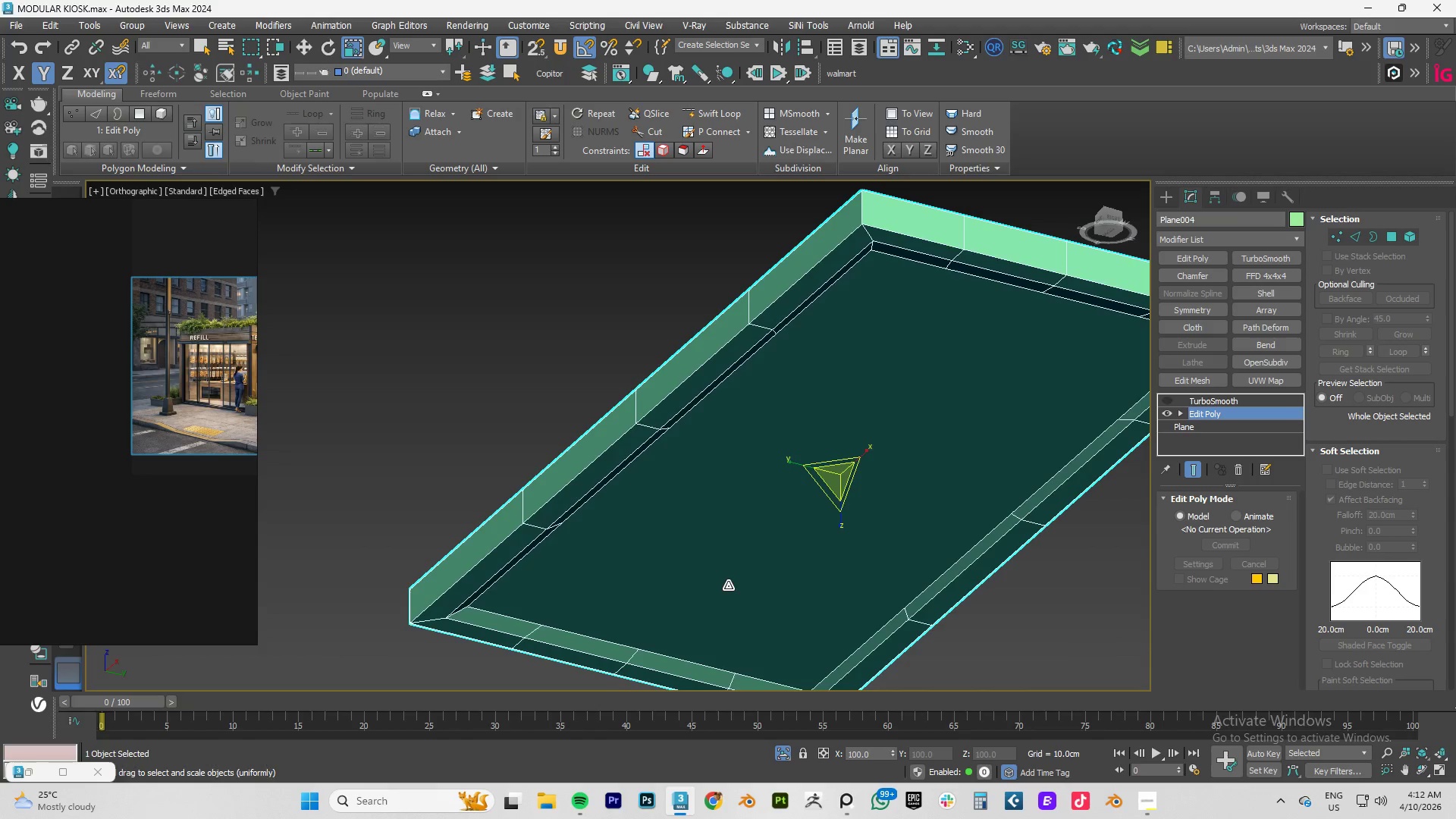 
hold_key(key=AltLeft, duration=0.62)
 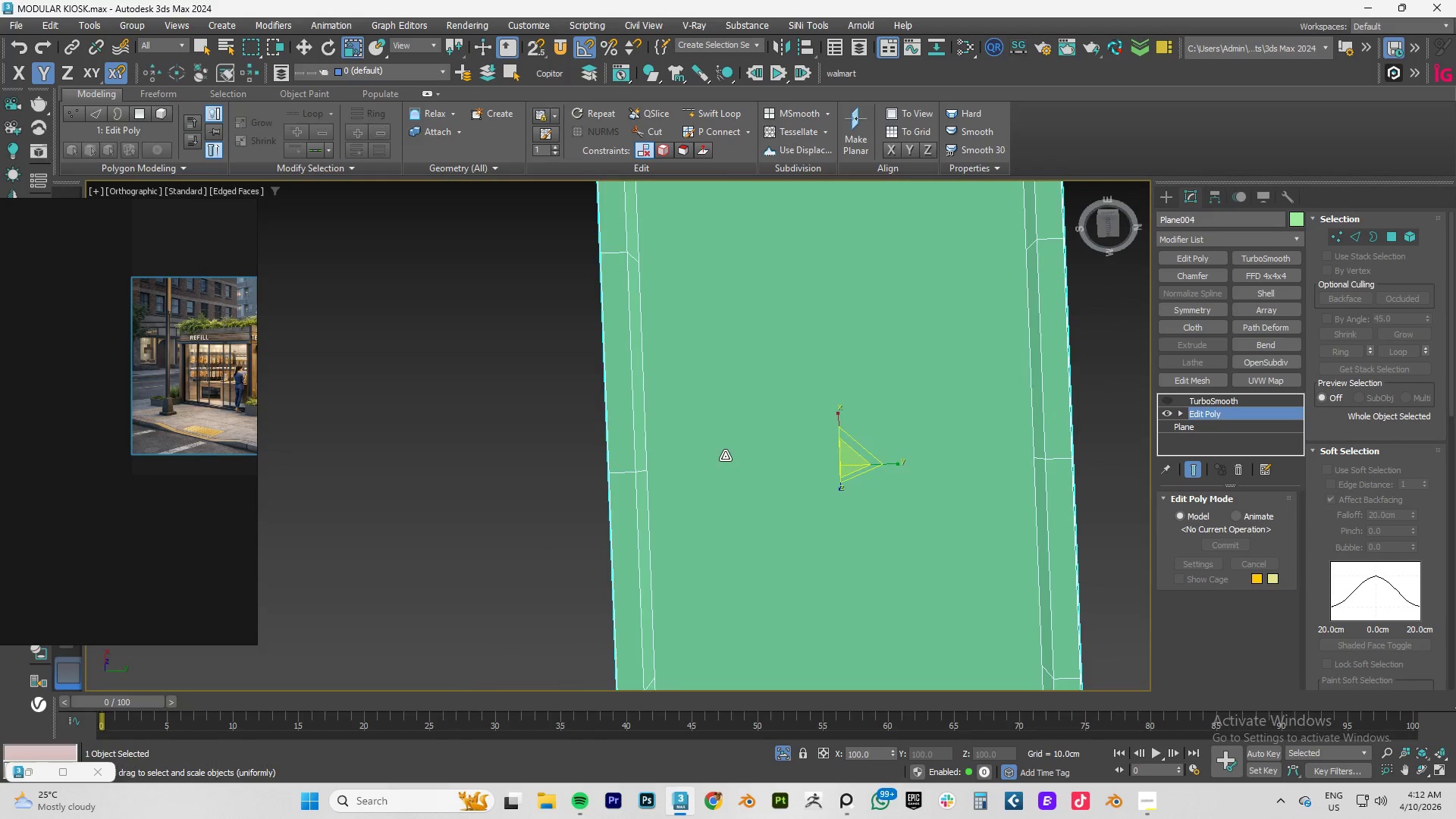 
scroll: coordinate [726, 456], scroll_direction: down, amount: 3.0
 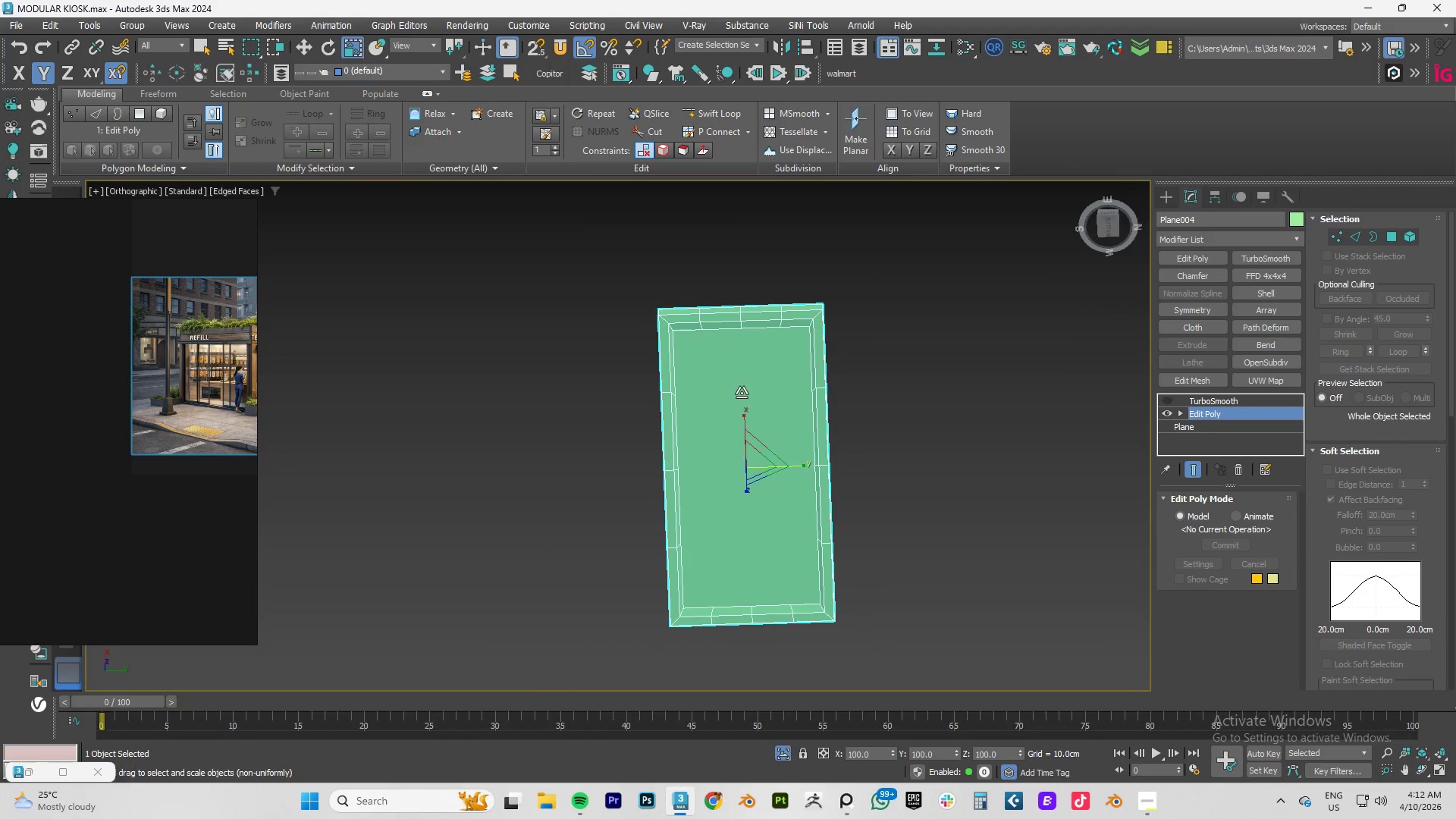 
scroll: coordinate [742, 393], scroll_direction: up, amount: 1.0
 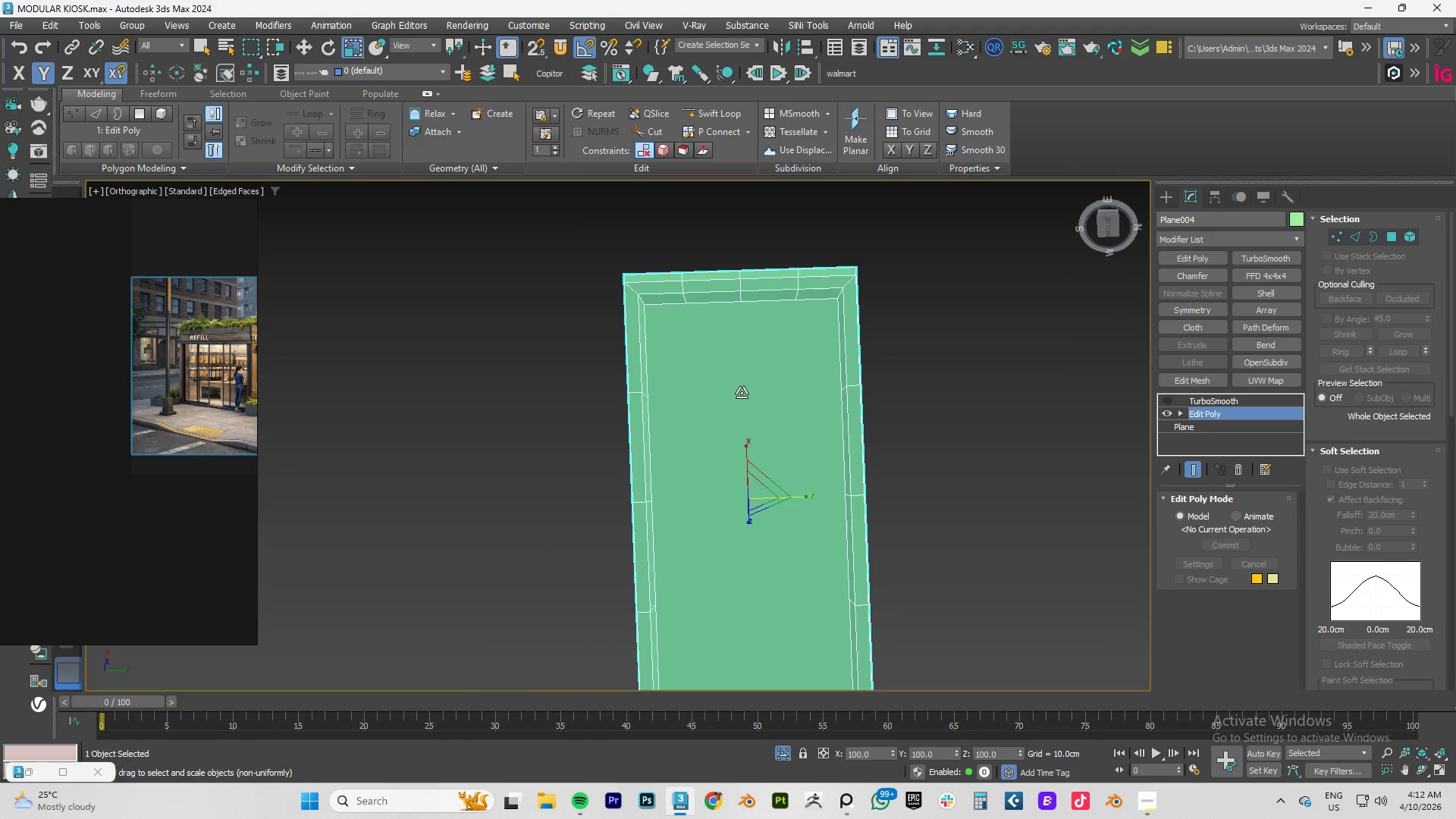 
key(1)
 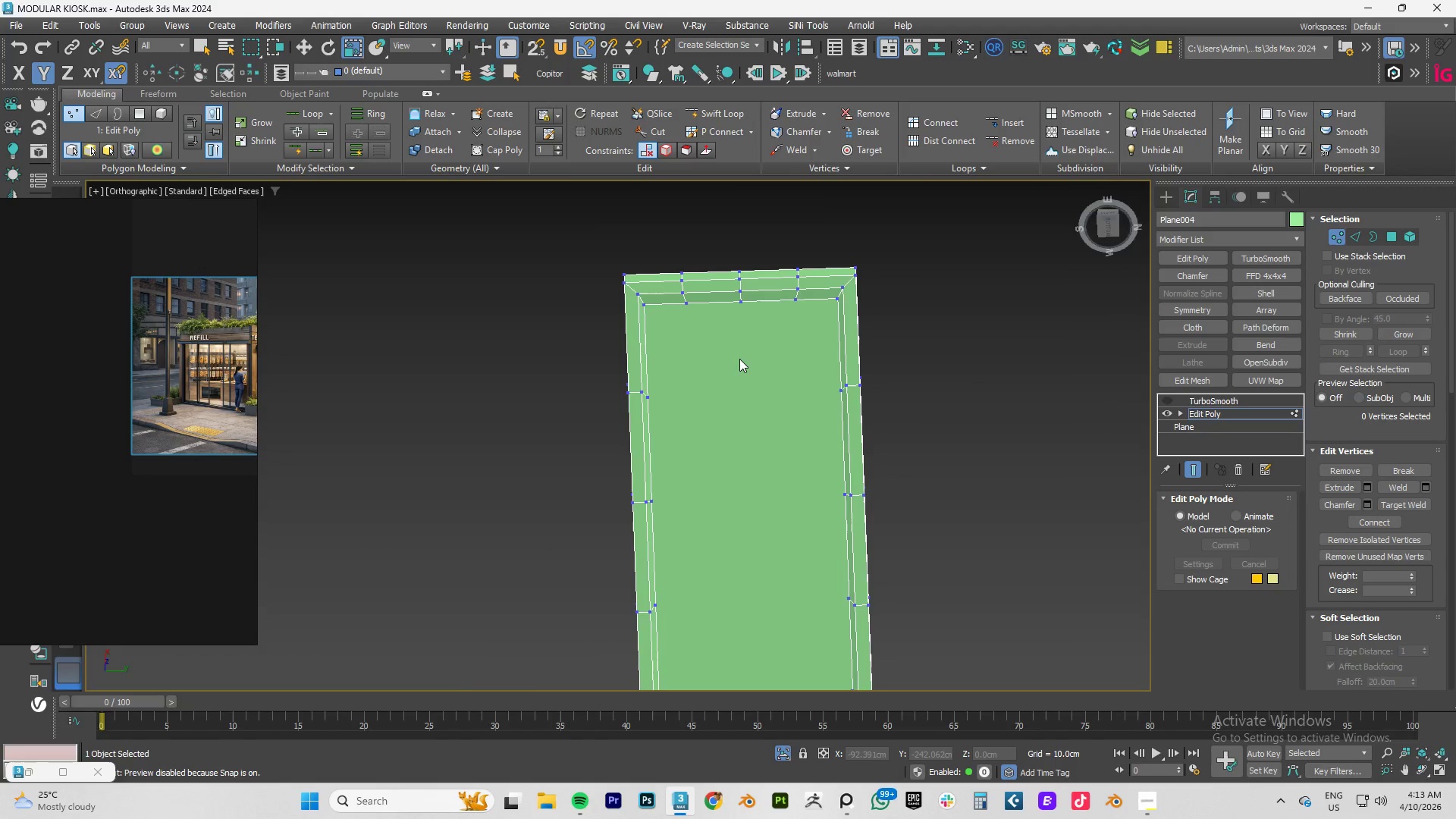 
scroll: coordinate [739, 359], scroll_direction: down, amount: 2.0
 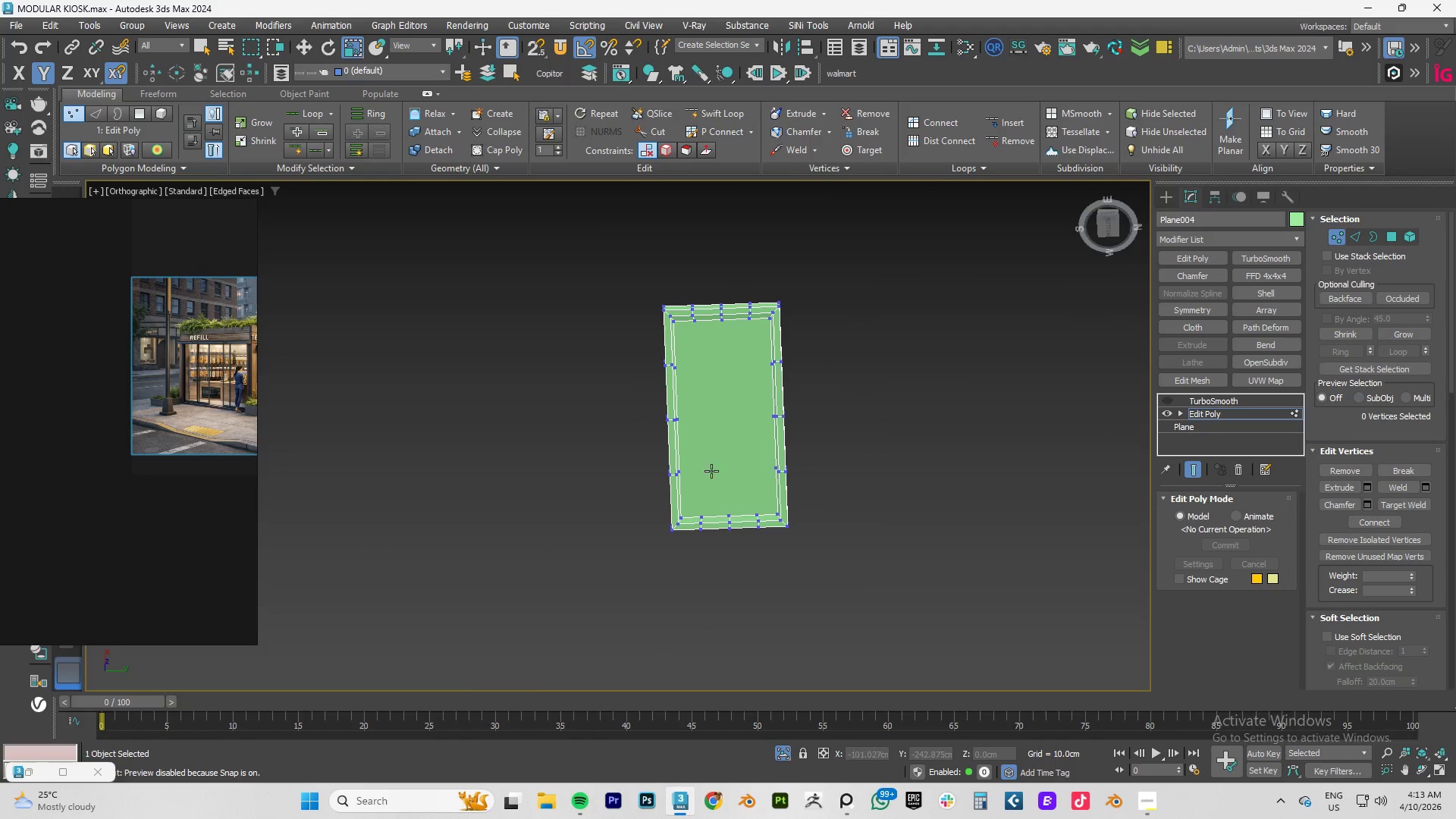 
key(Alt+C)
 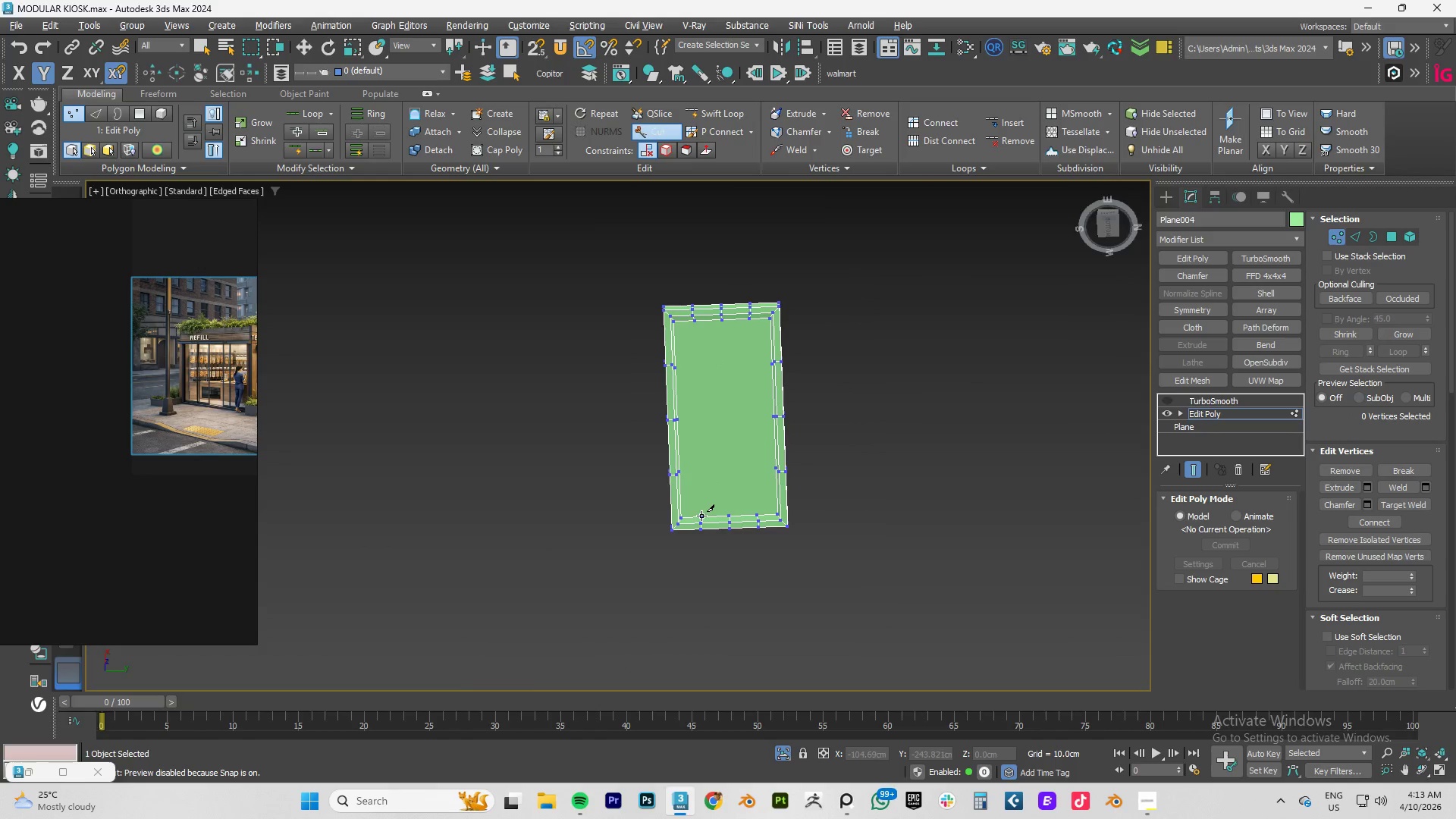 
left_click([701, 516])
 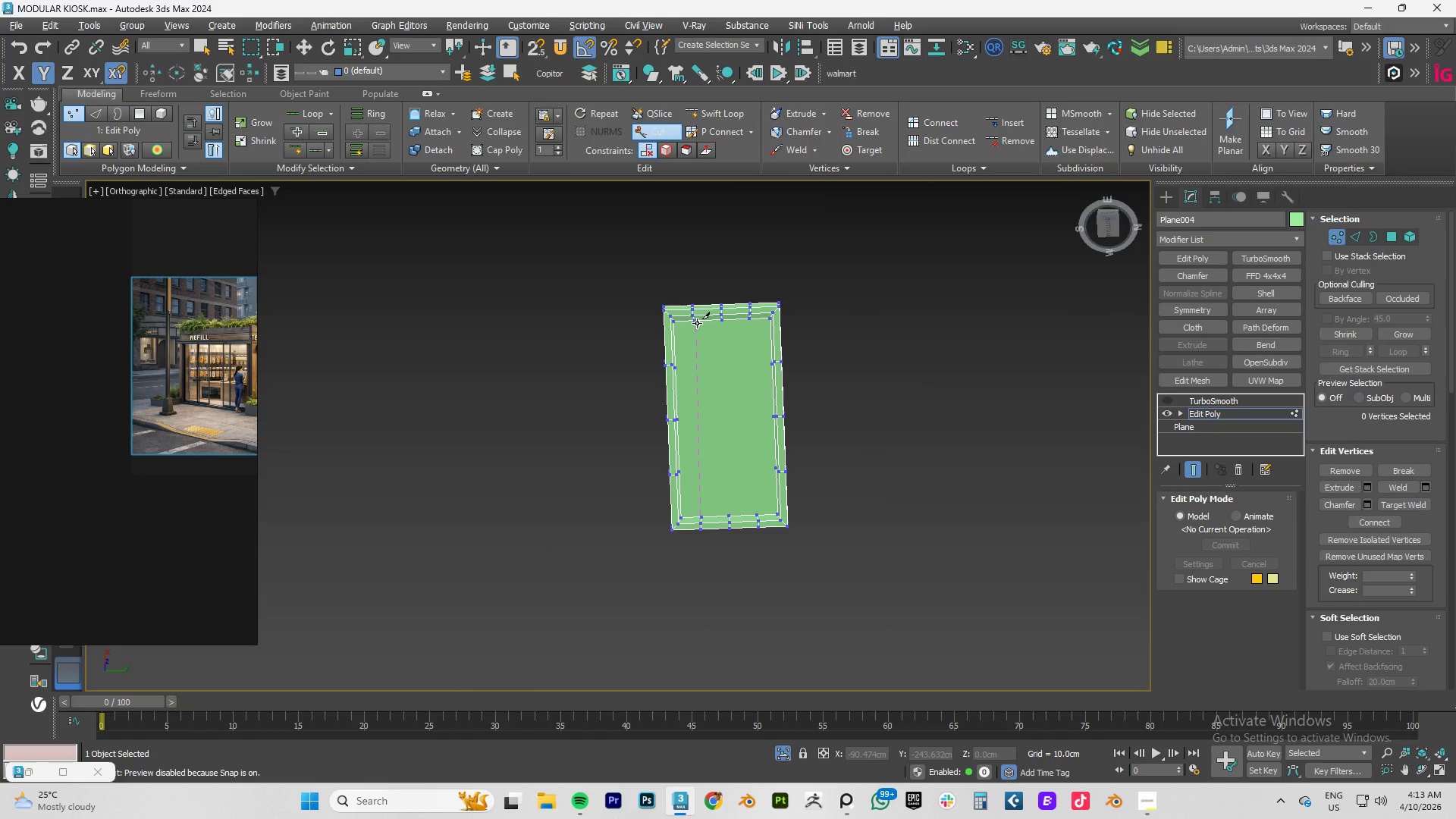 
left_click([696, 323])
 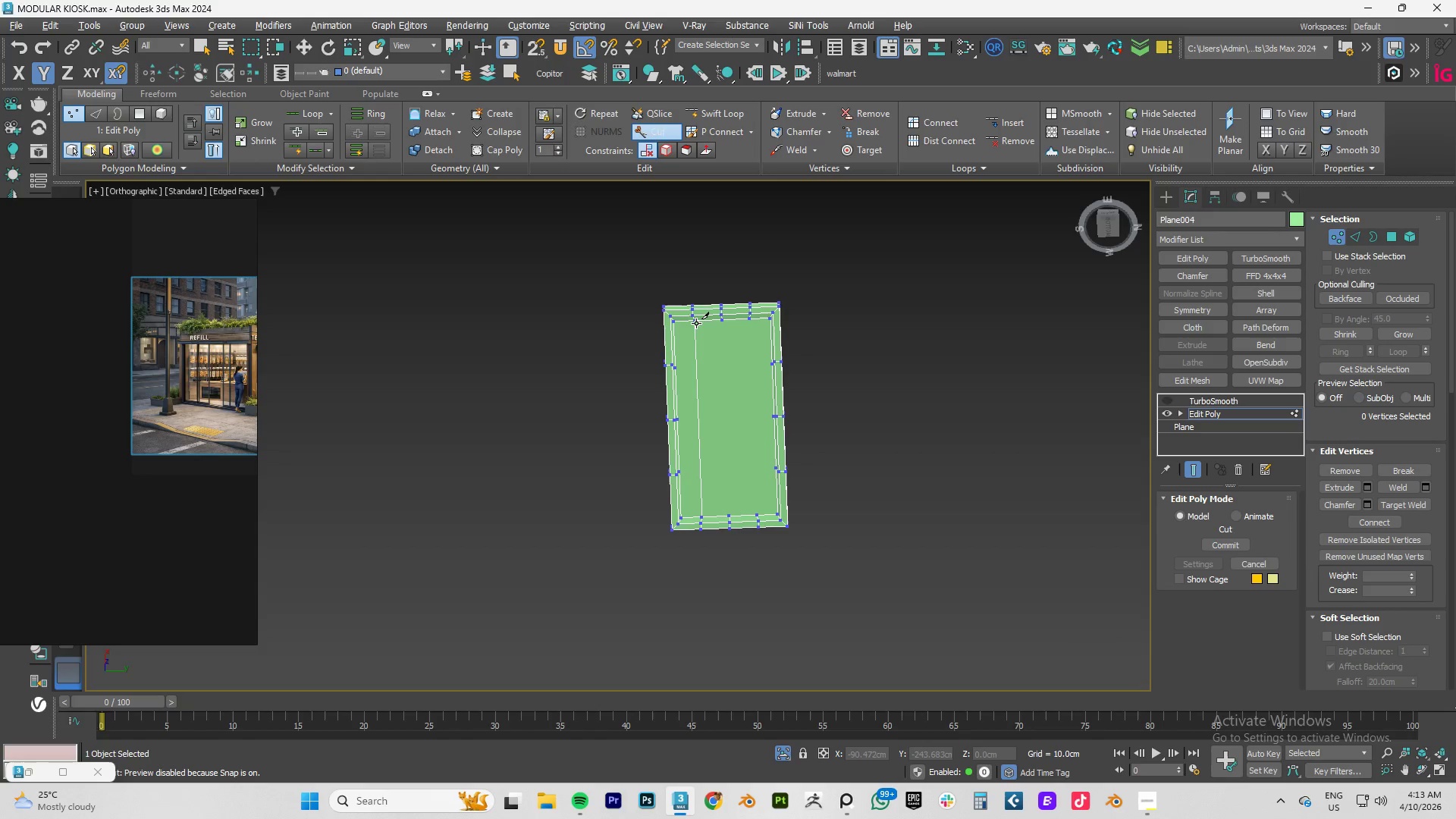 
right_click([696, 323])
 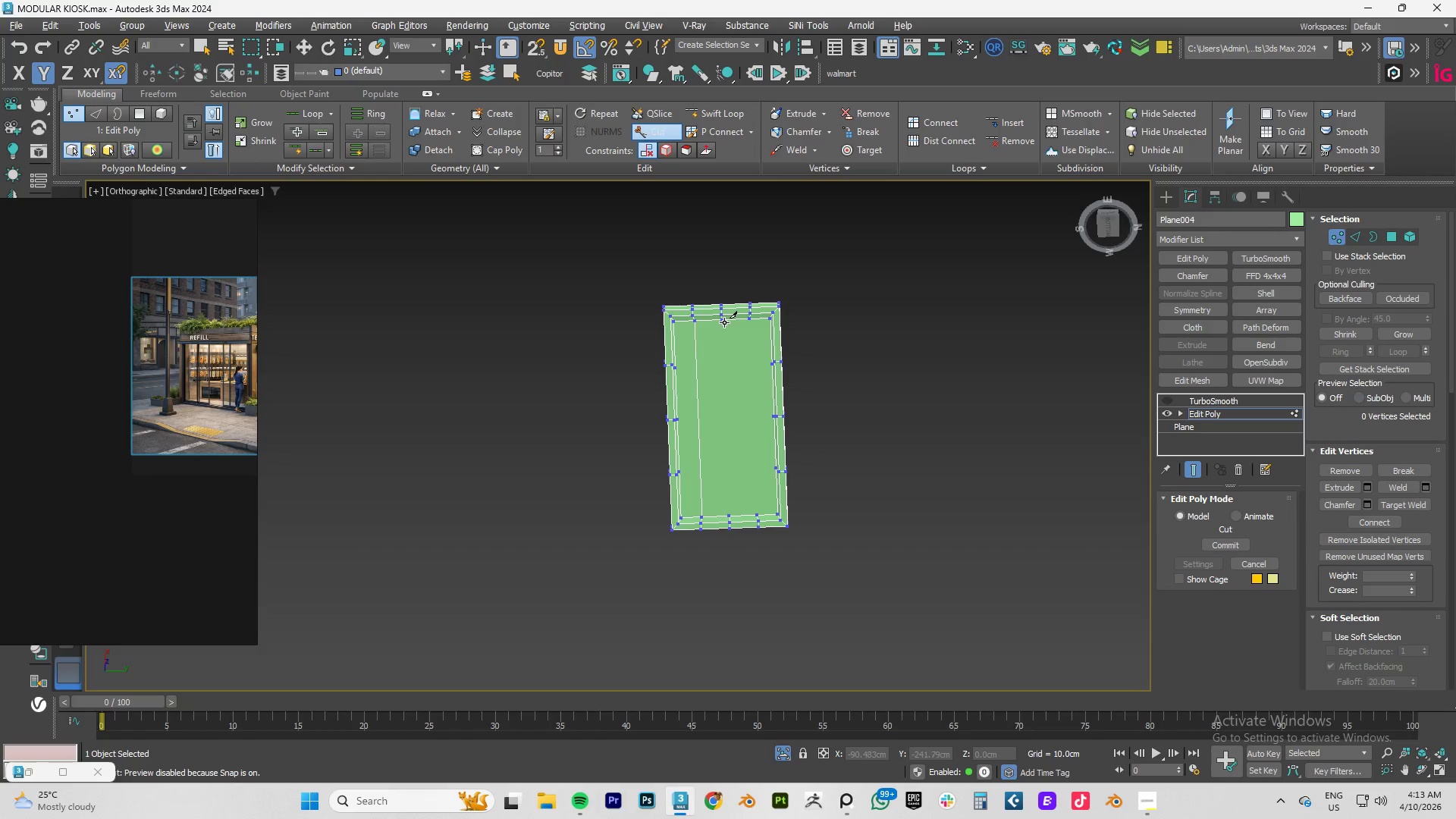 
left_click([724, 322])
 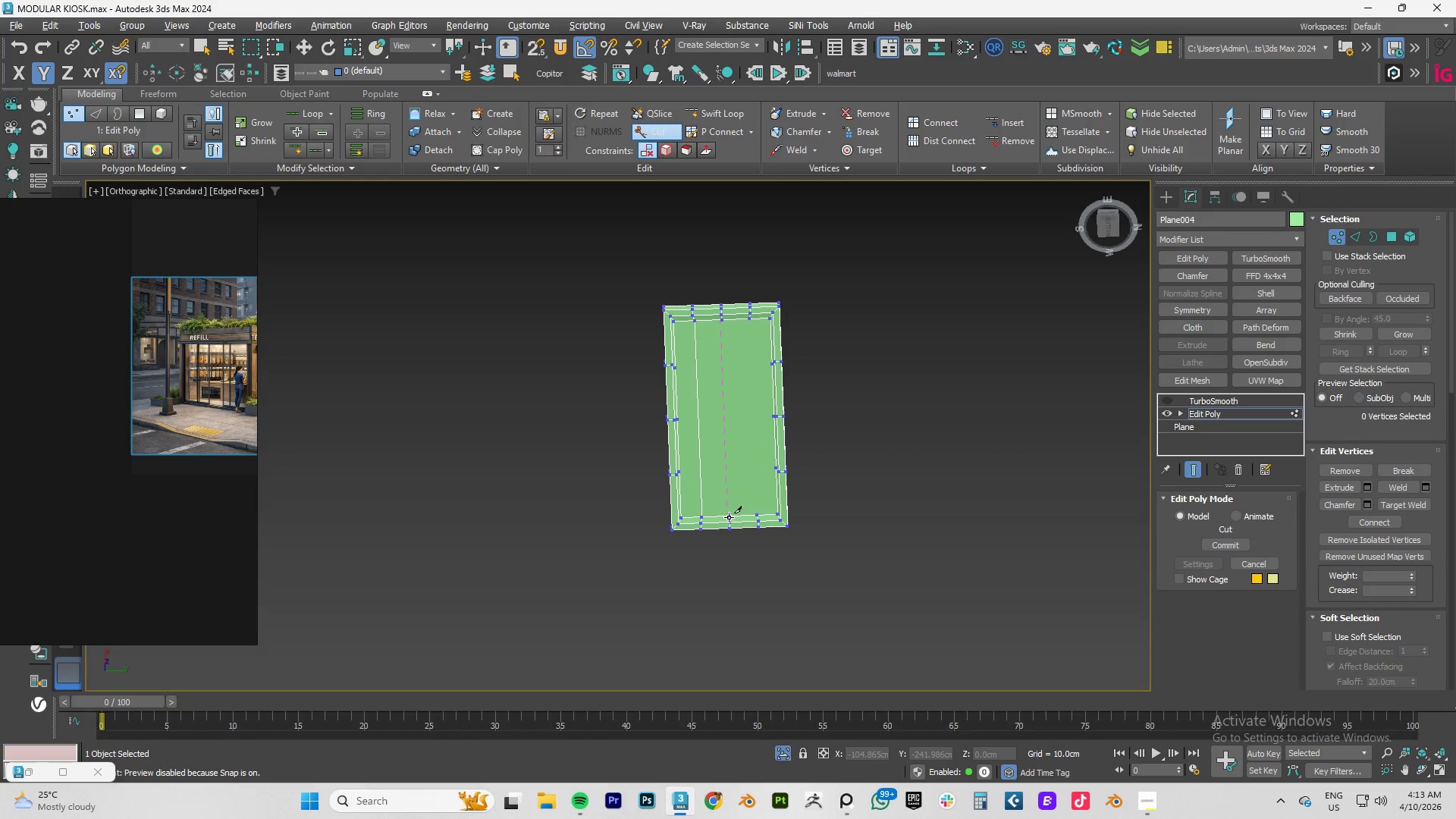 
left_click([729, 517])
 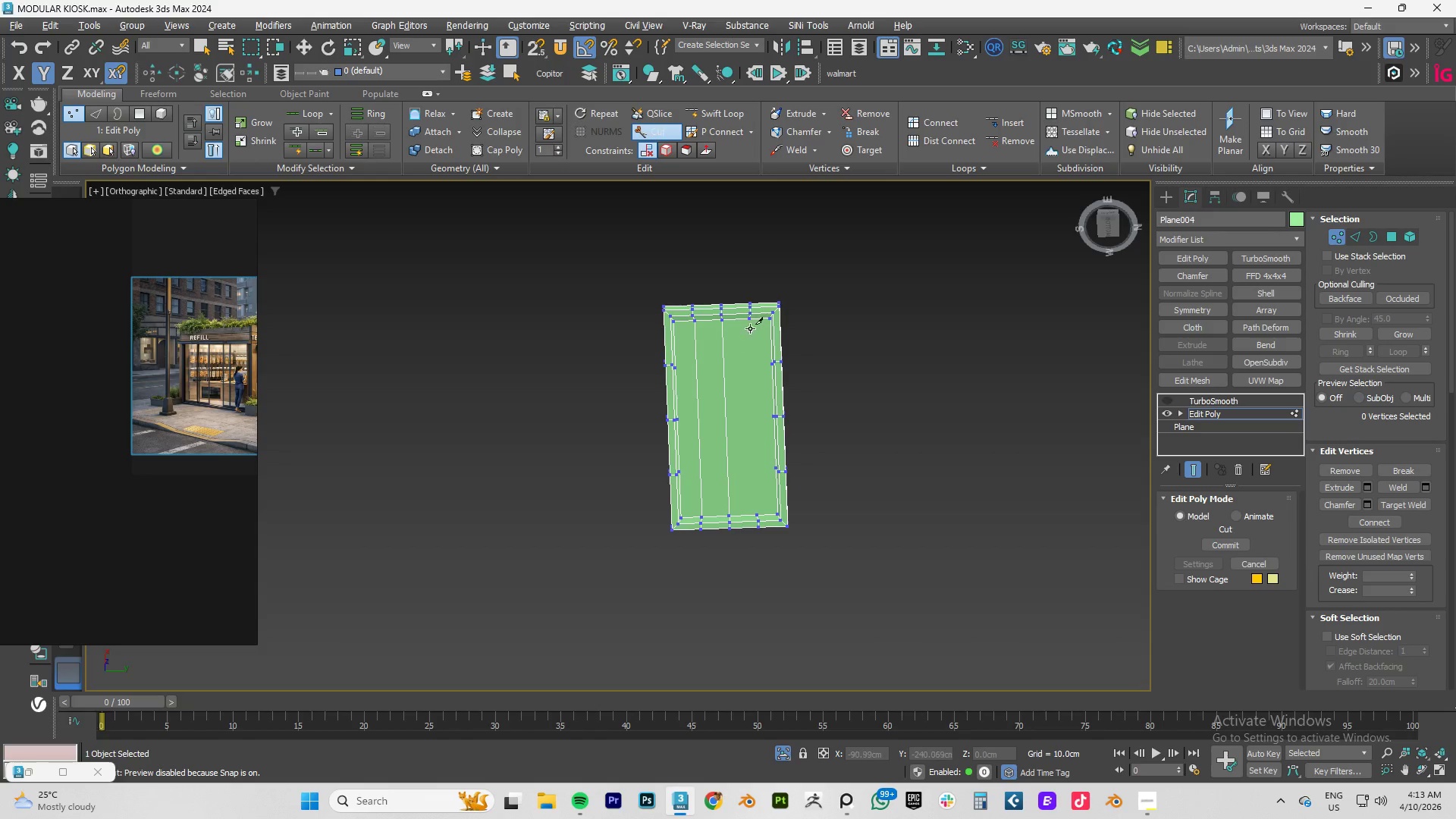 
left_click([751, 319])
 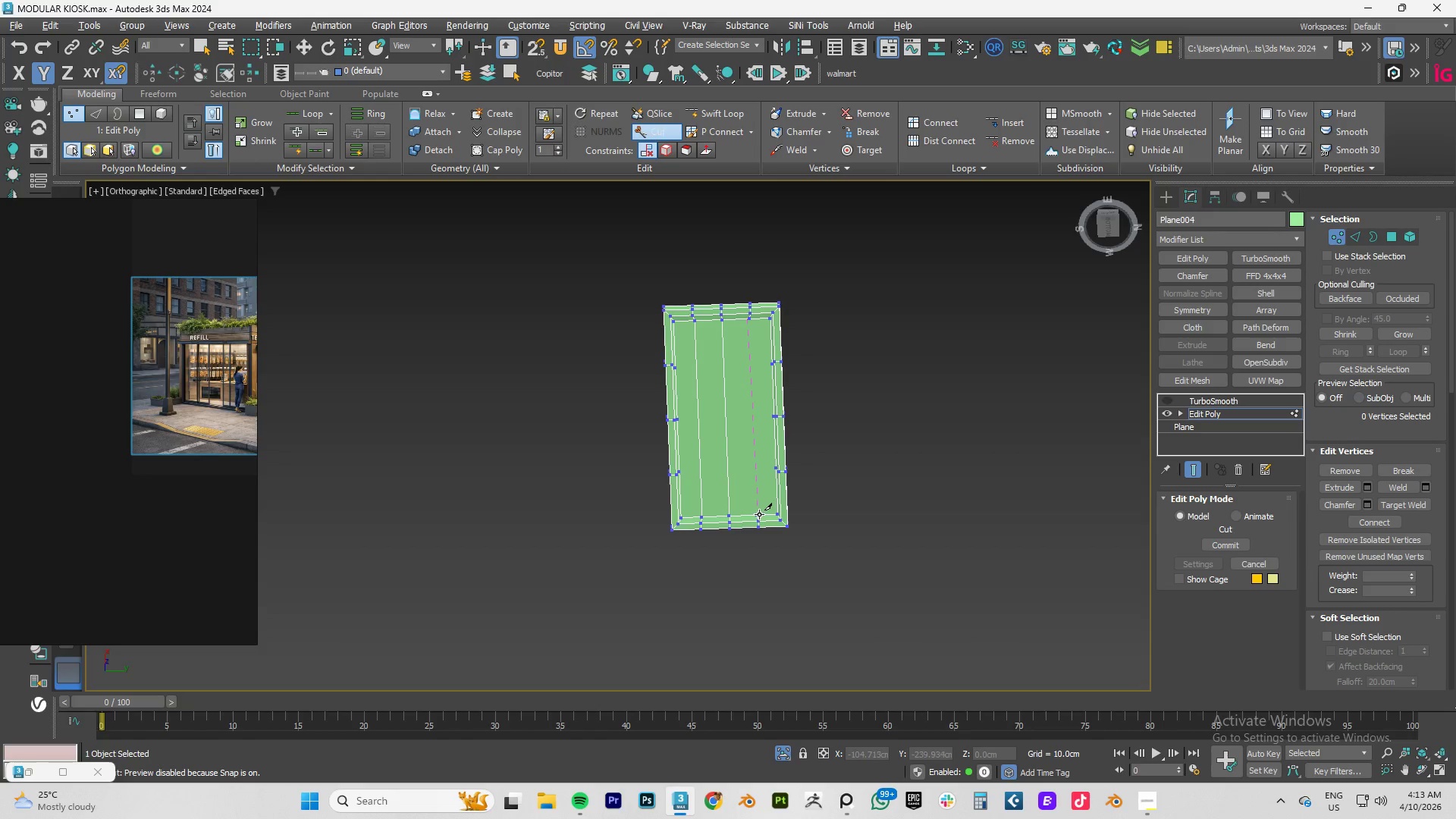 
left_click([759, 515])
 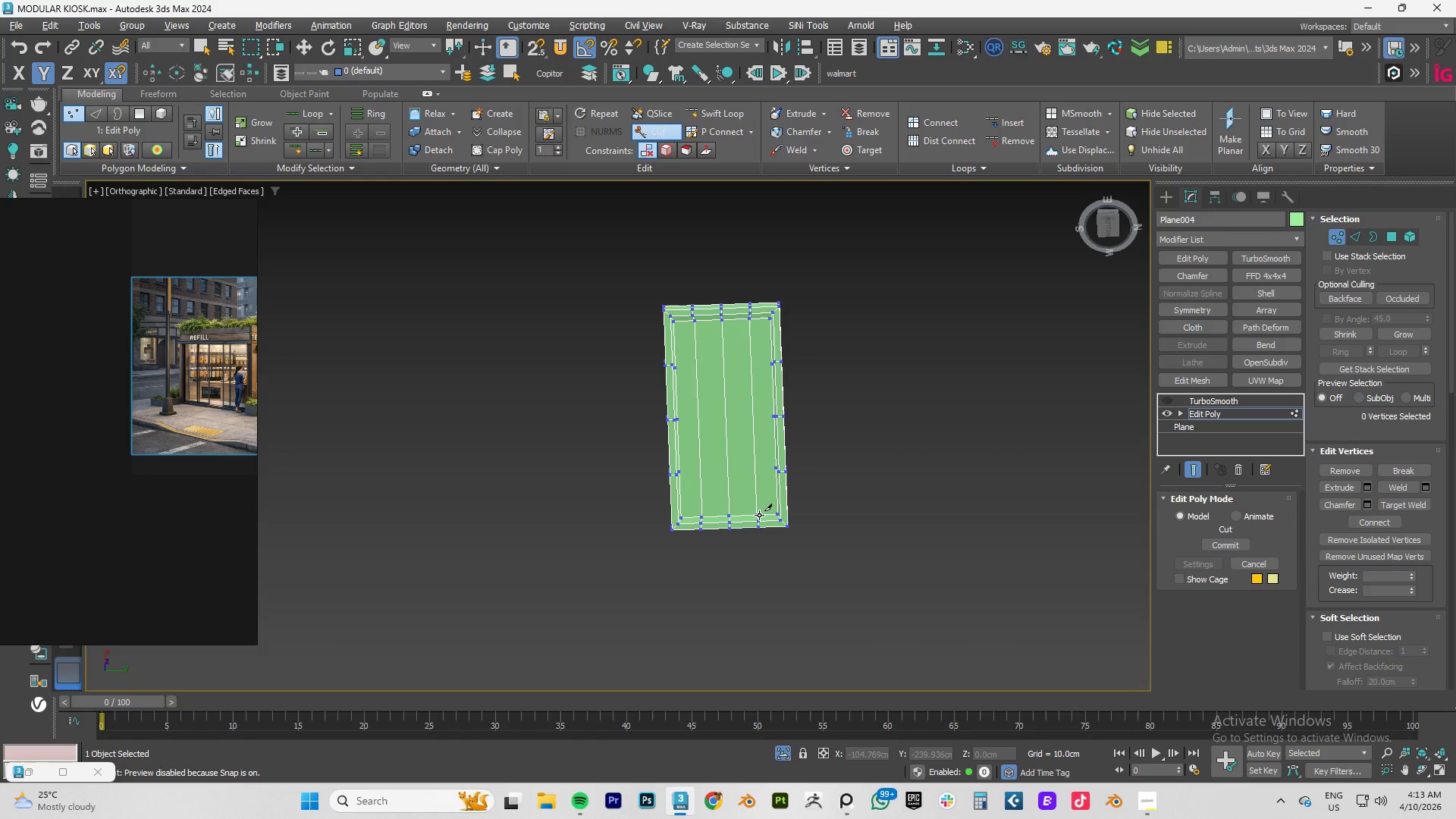 
right_click([759, 515])
 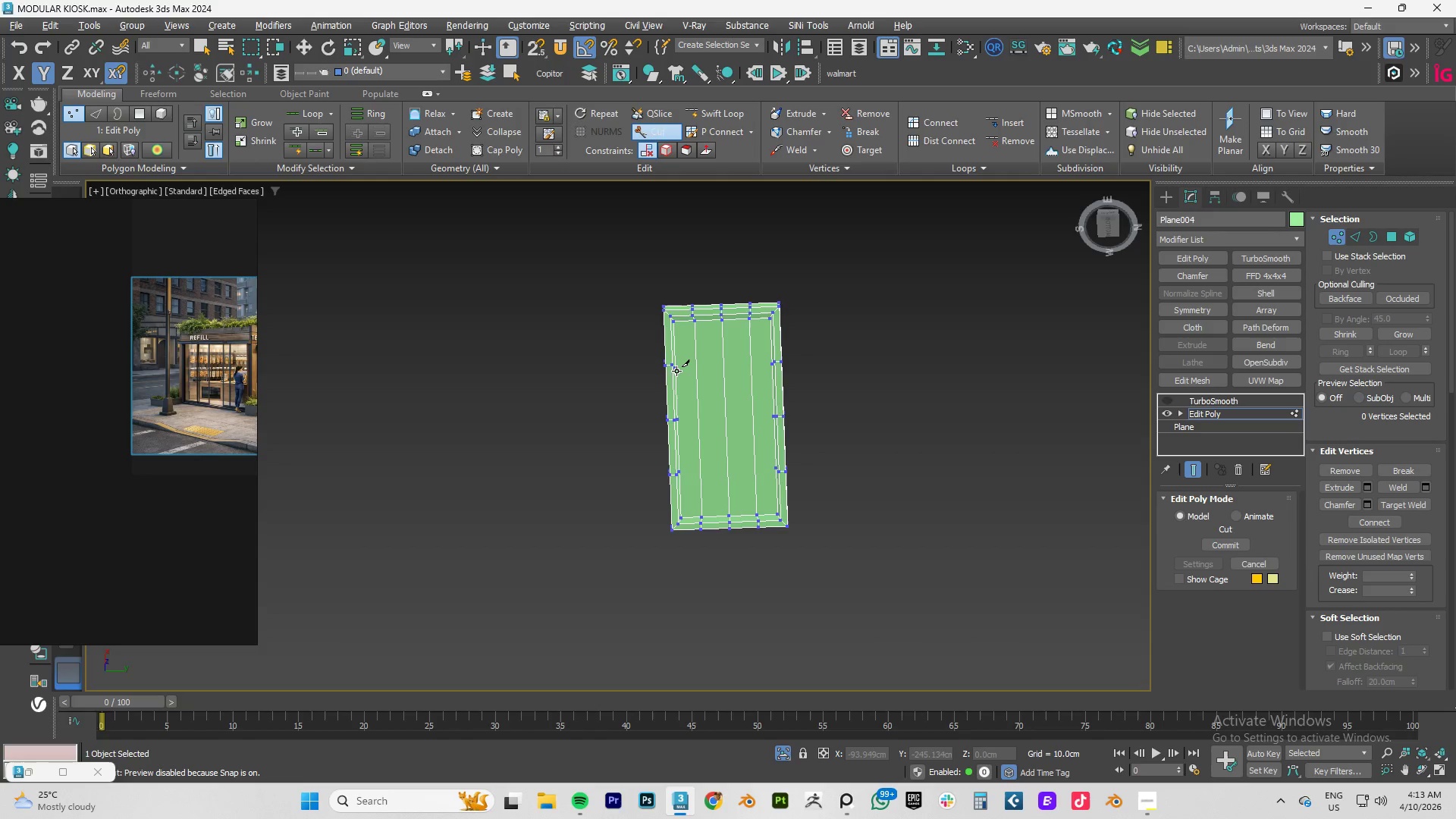 
scroll: coordinate [681, 371], scroll_direction: up, amount: 3.0
 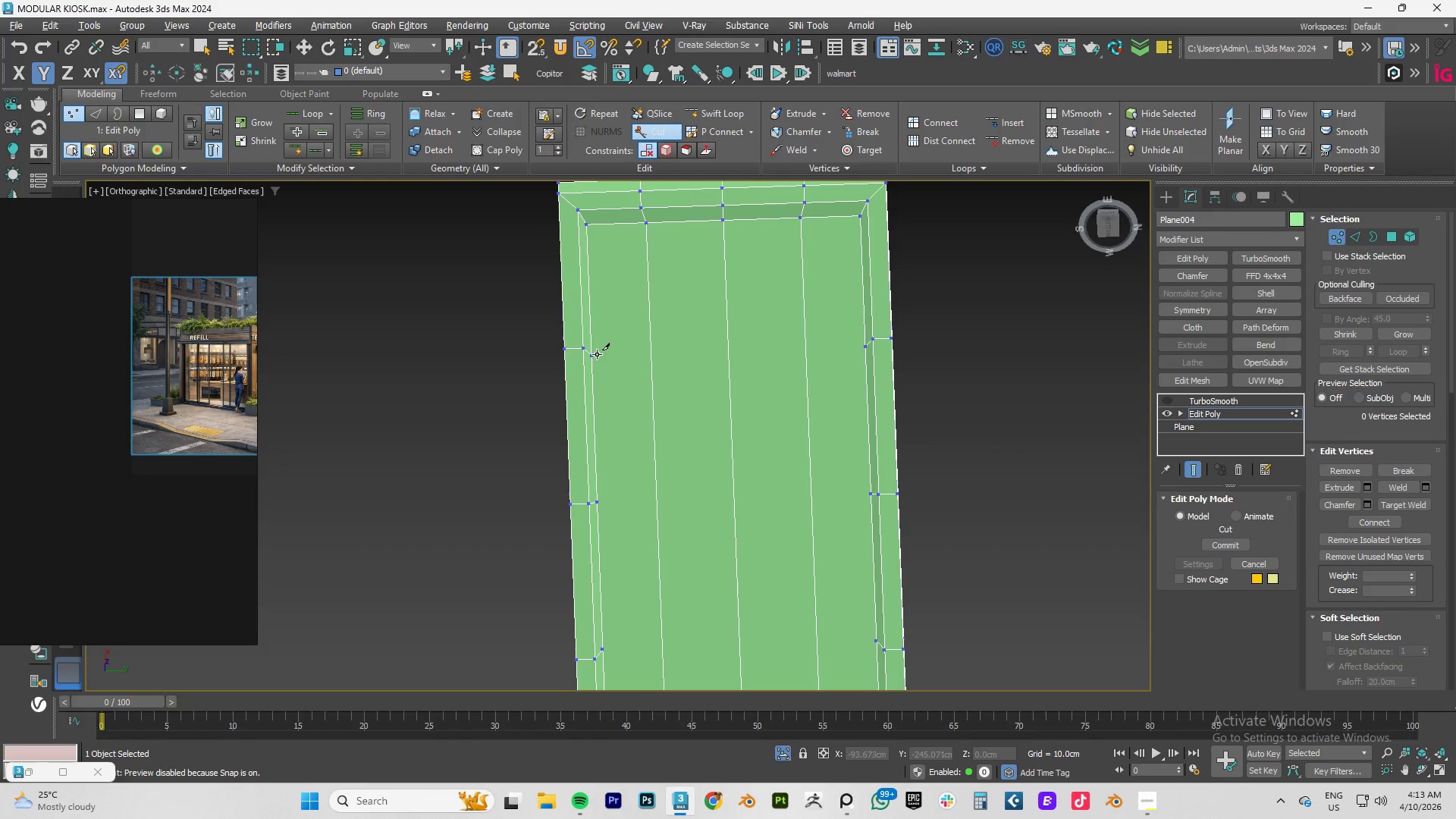 
left_click([594, 355])
 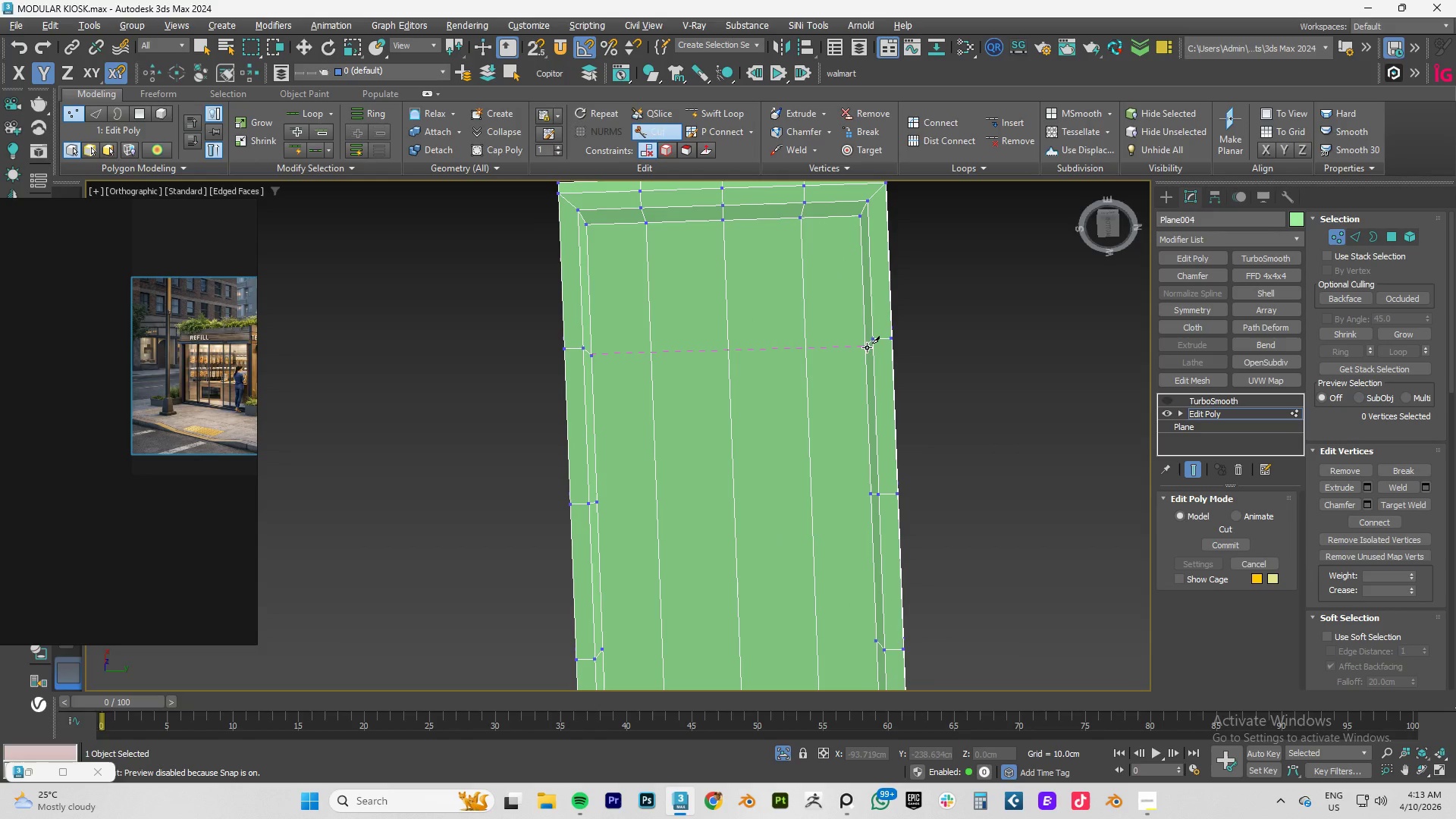 
left_click([866, 347])
 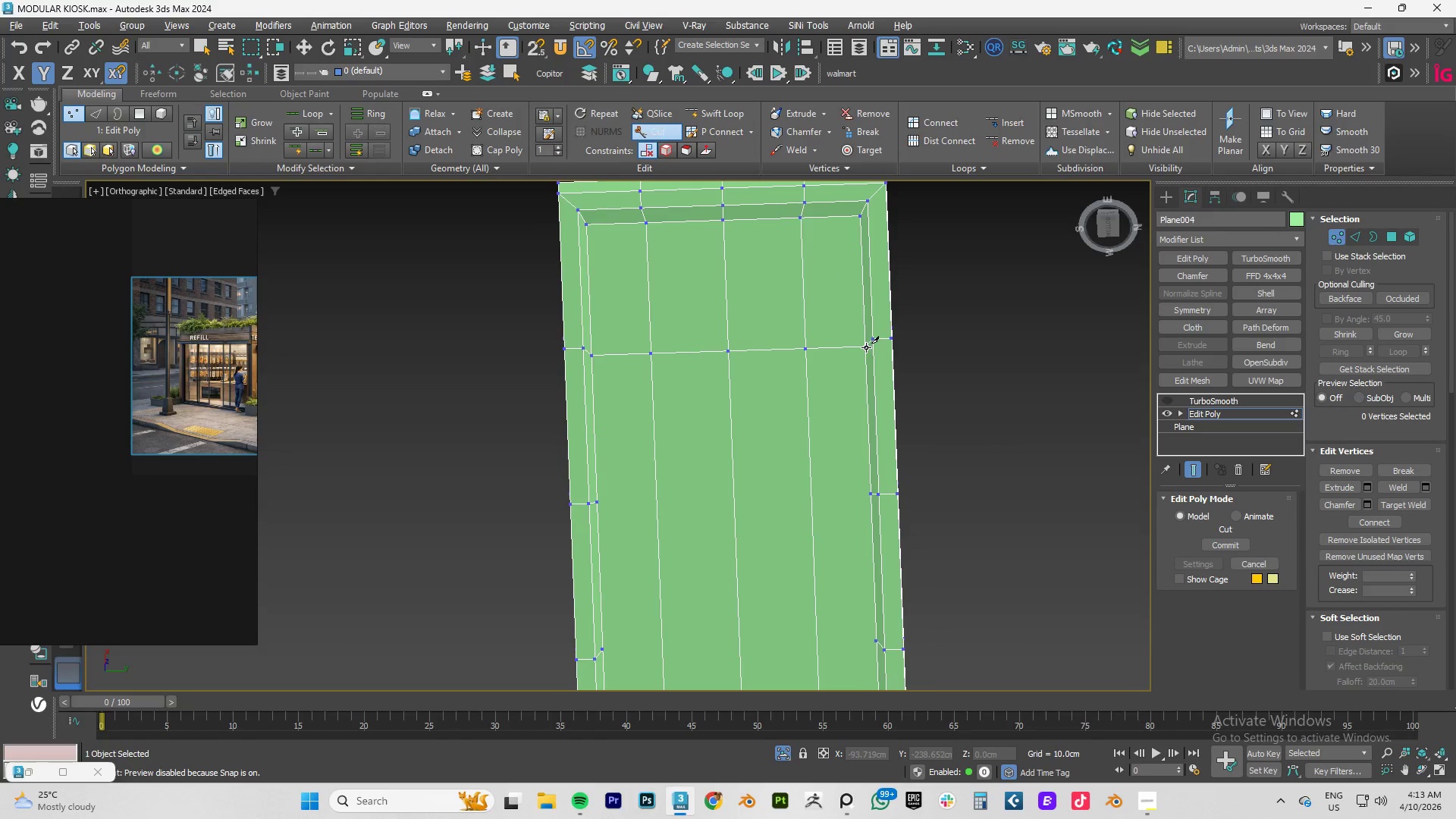 
right_click([866, 347])
 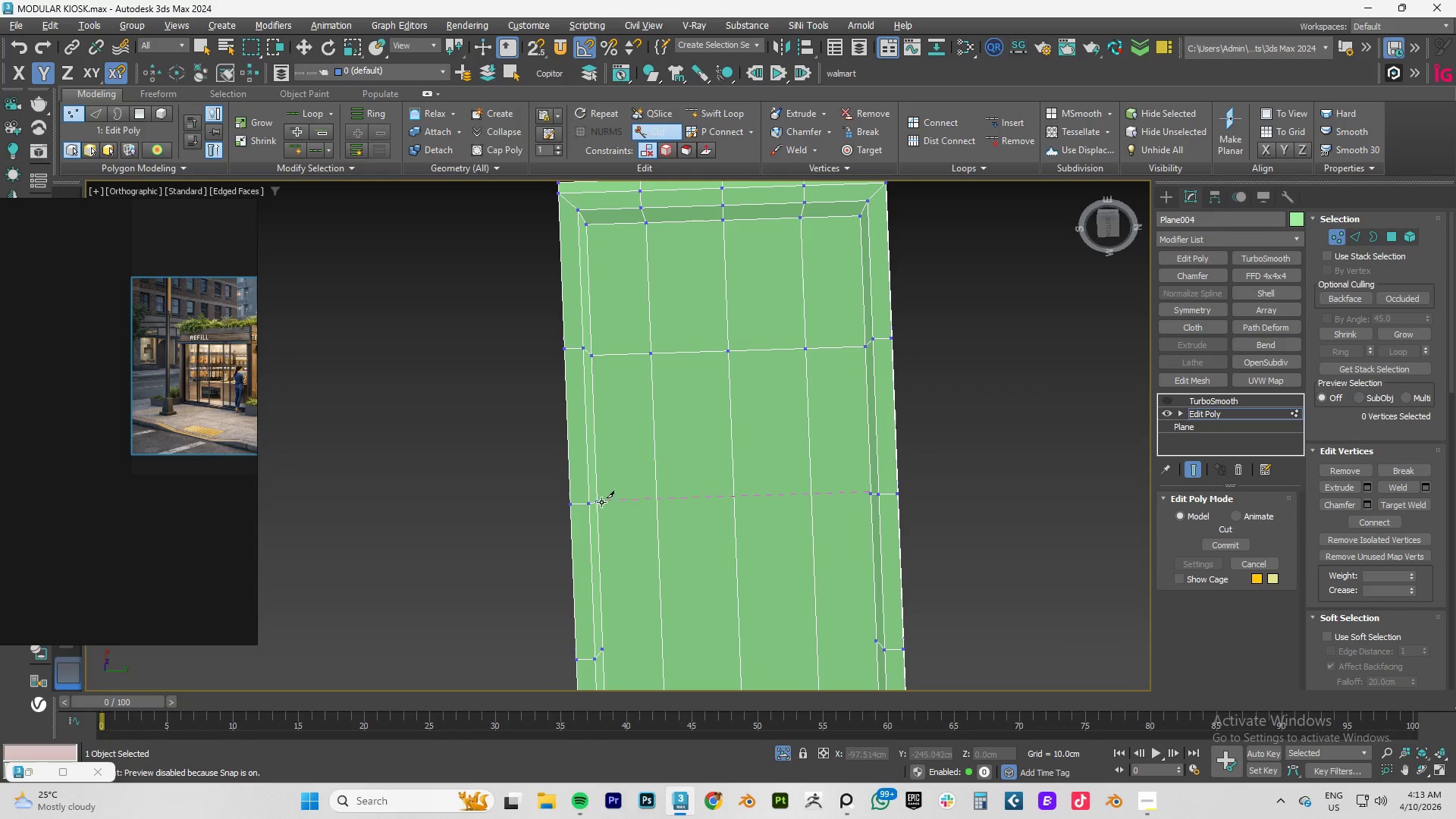 
left_click([598, 504])
 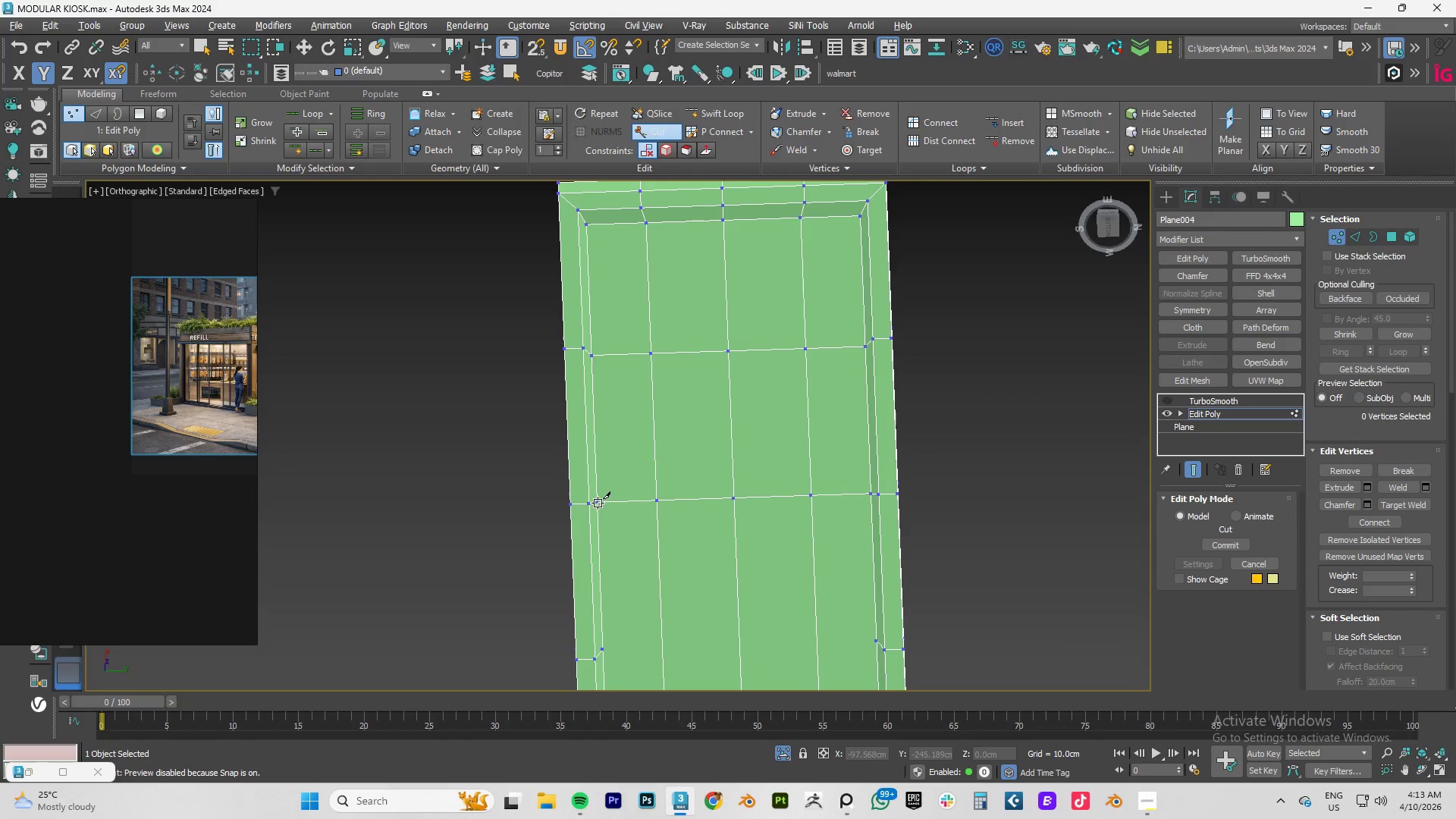 
right_click([598, 503])
 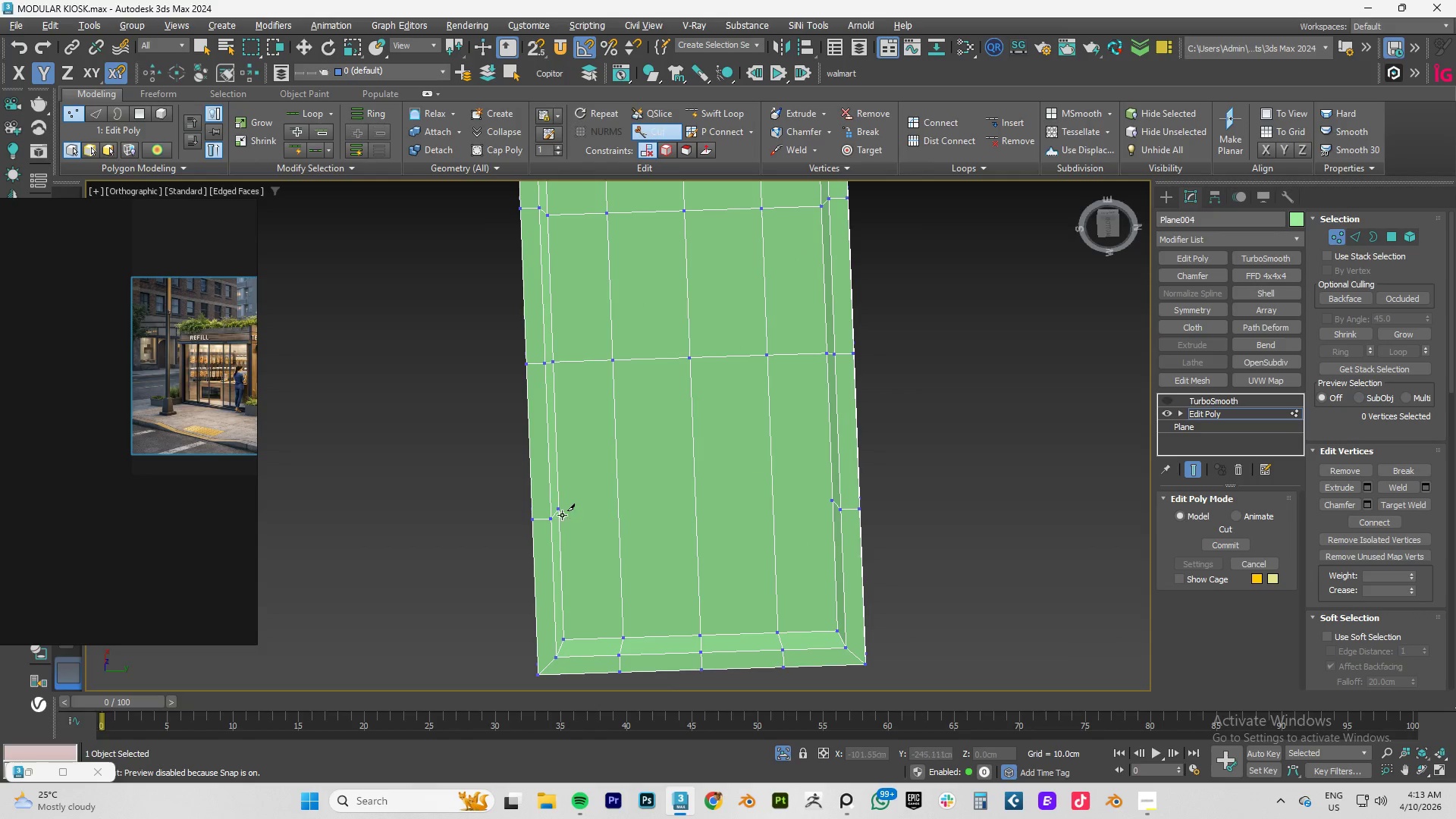 
left_click([559, 510])
 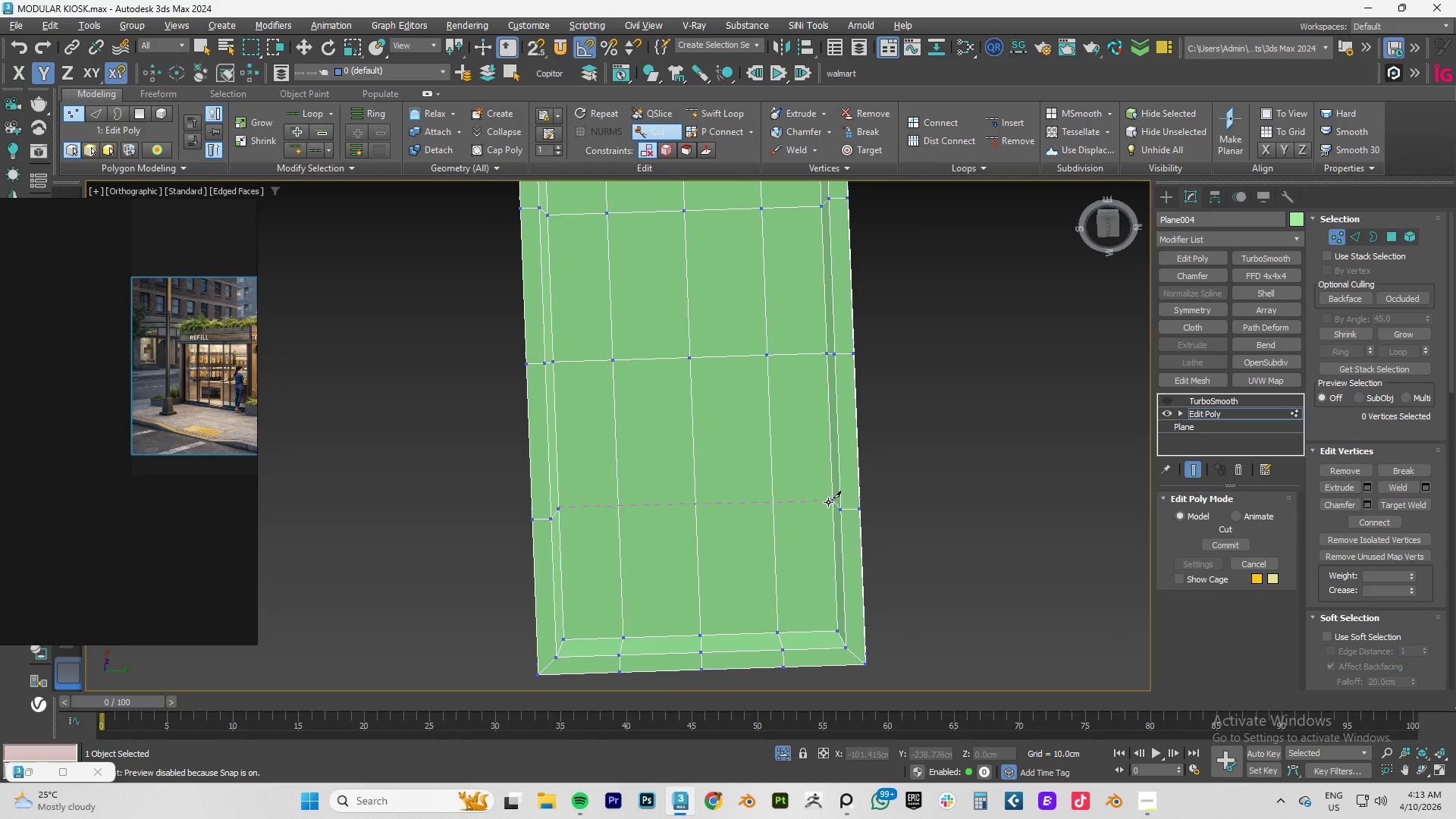 
left_click([830, 502])
 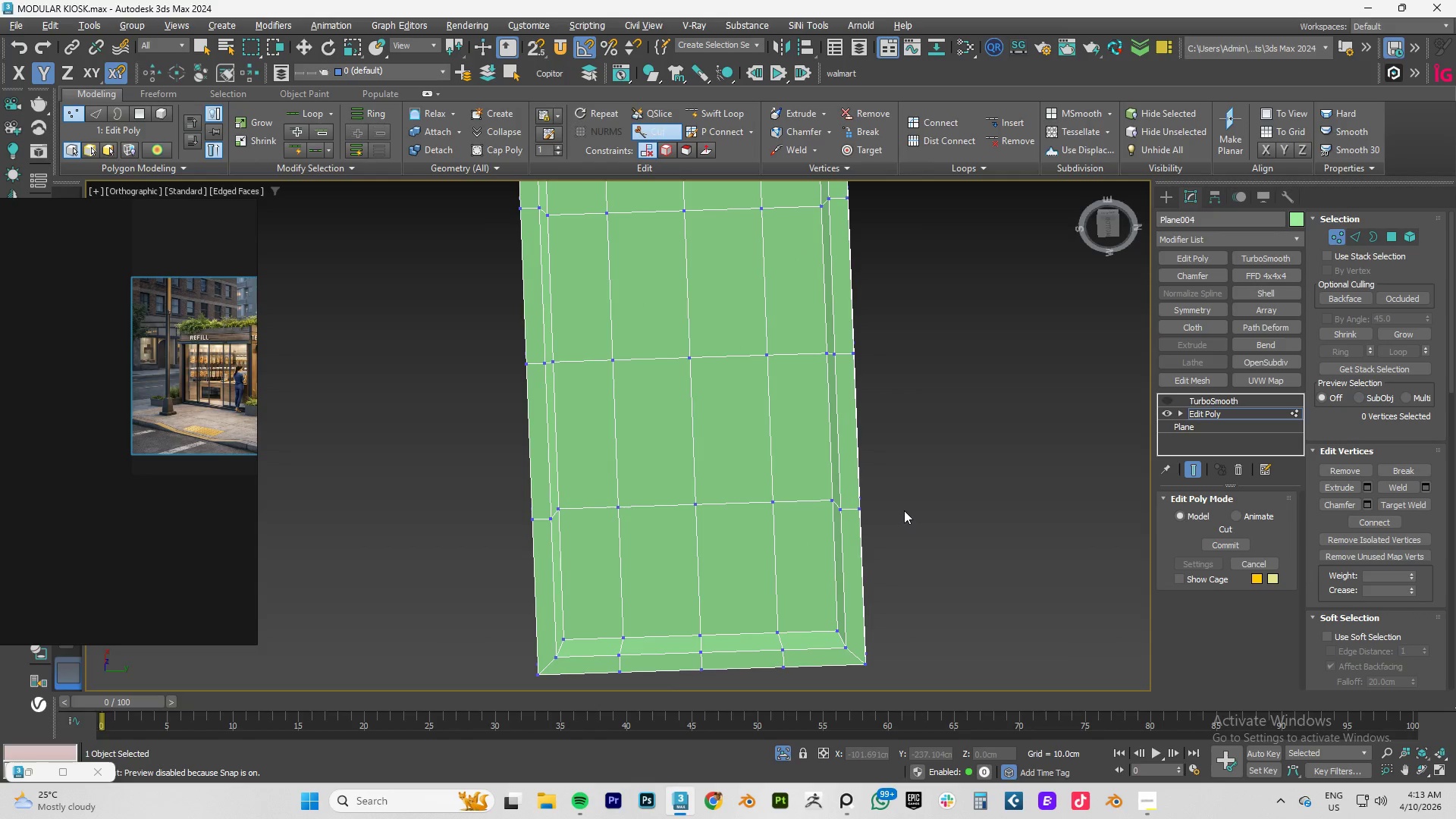 
left_click([1204, 414])
 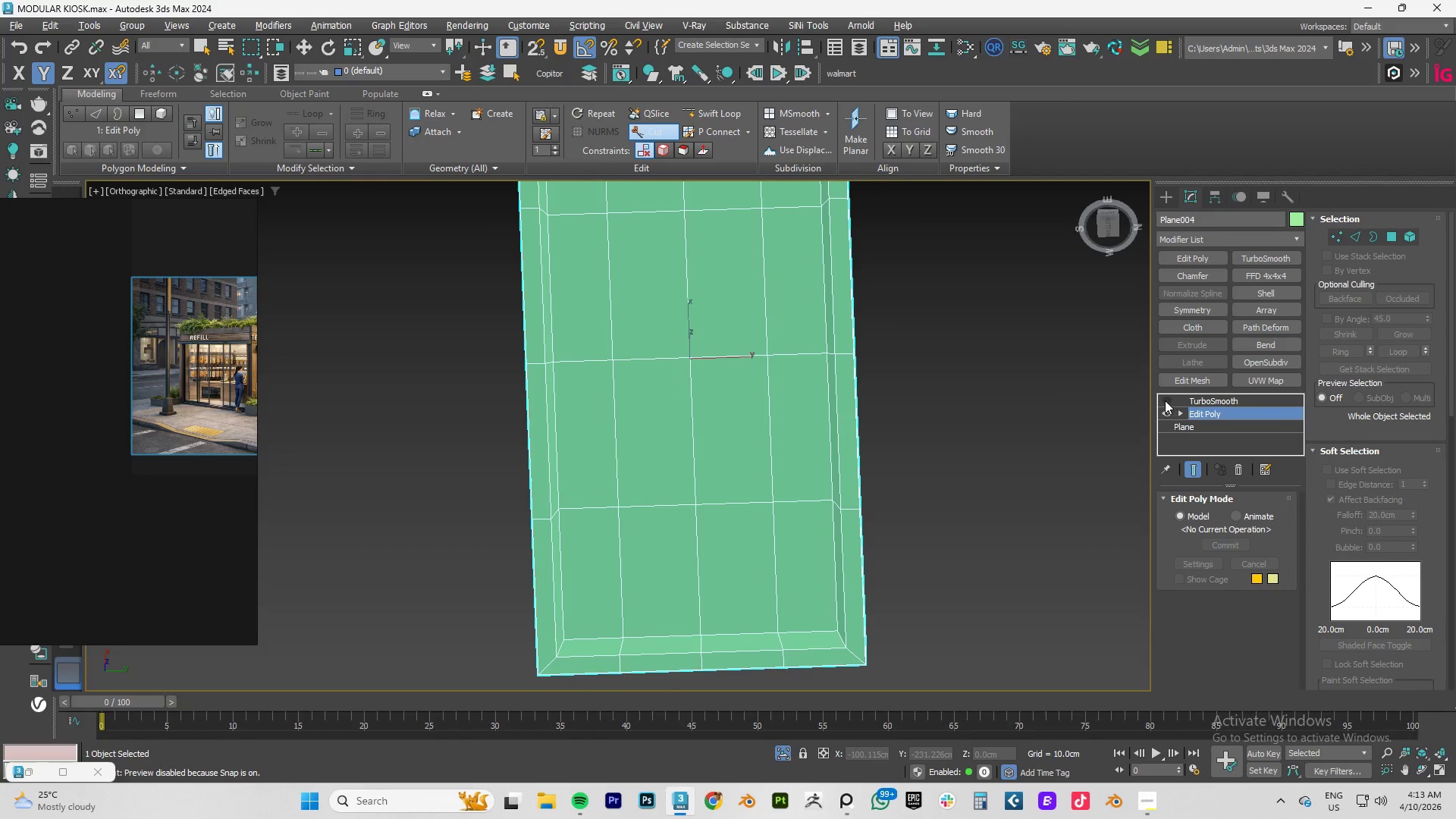 
left_click([1164, 400])
 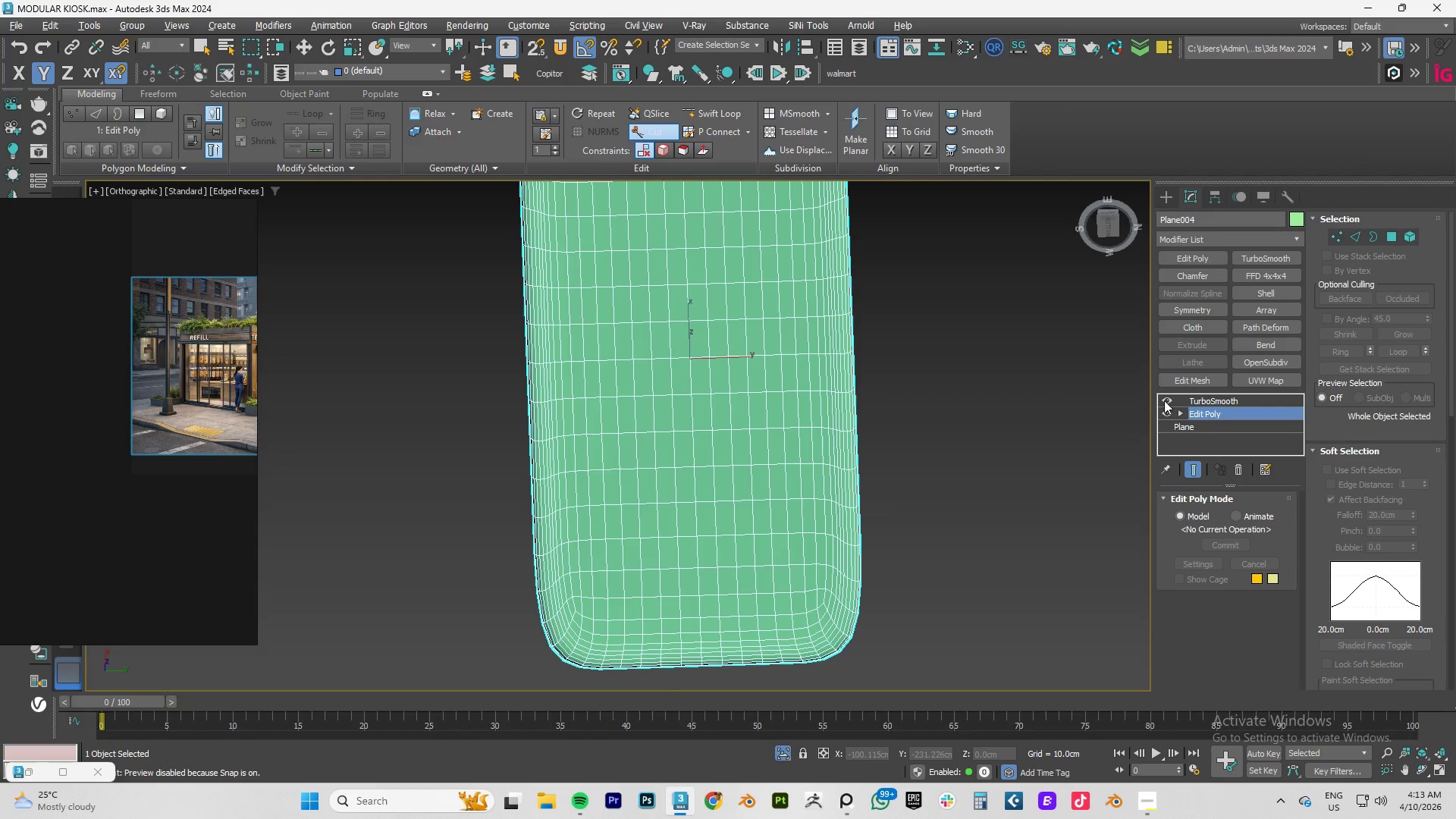 
hold_key(key=AltLeft, duration=1.5)
 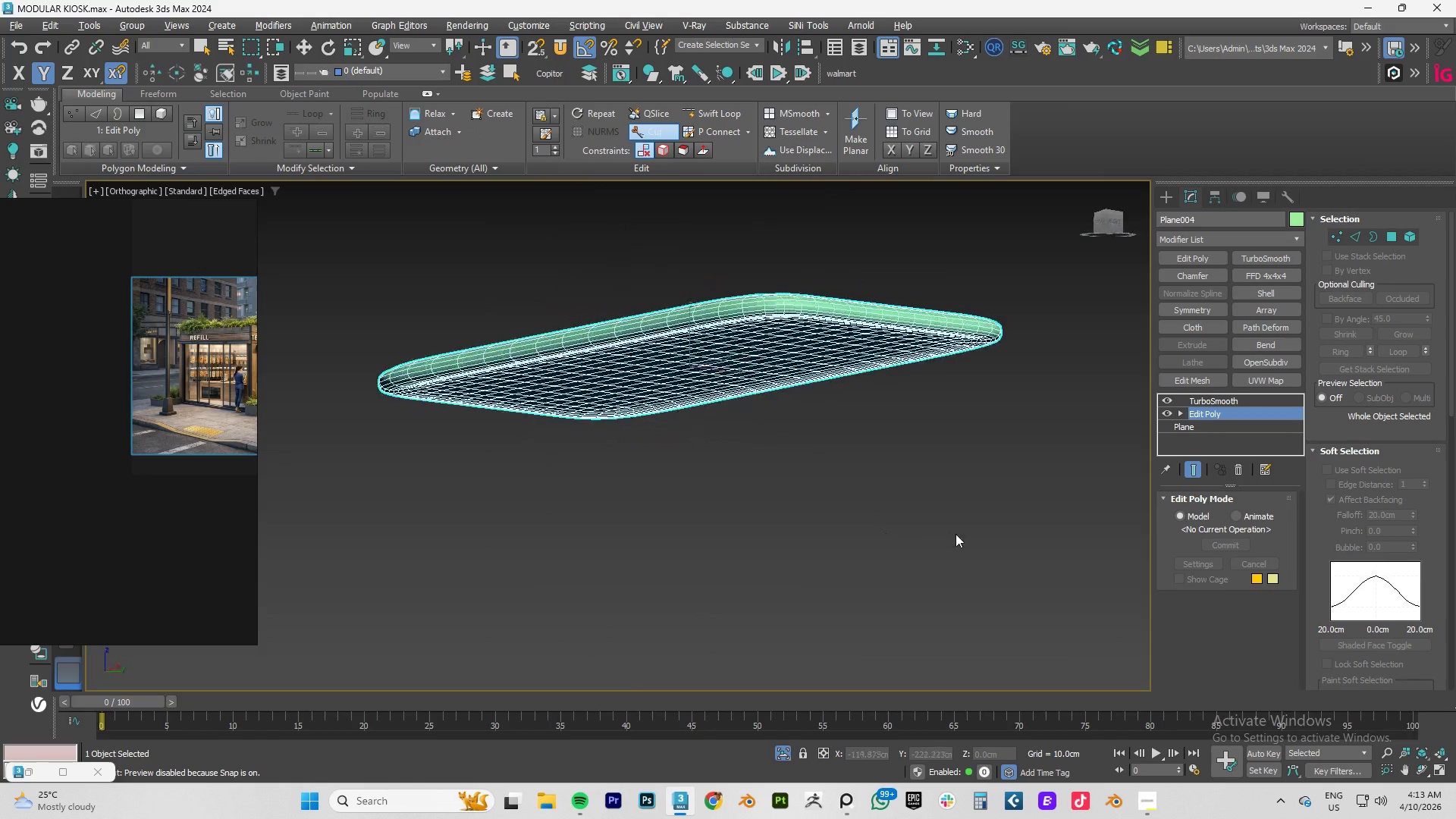 
hold_key(key=AltLeft, duration=1.5)
 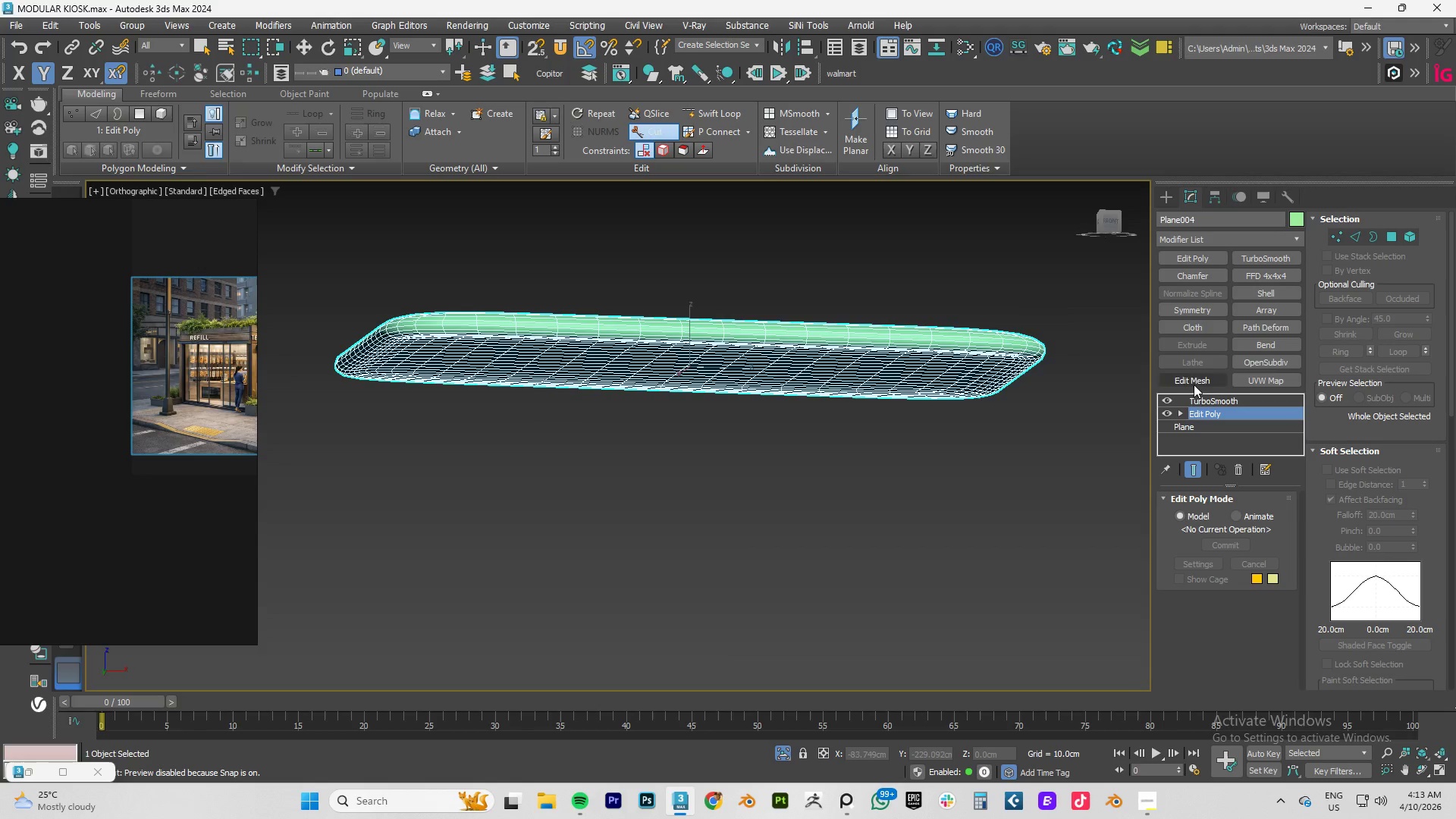 
key(Alt+AltLeft)
 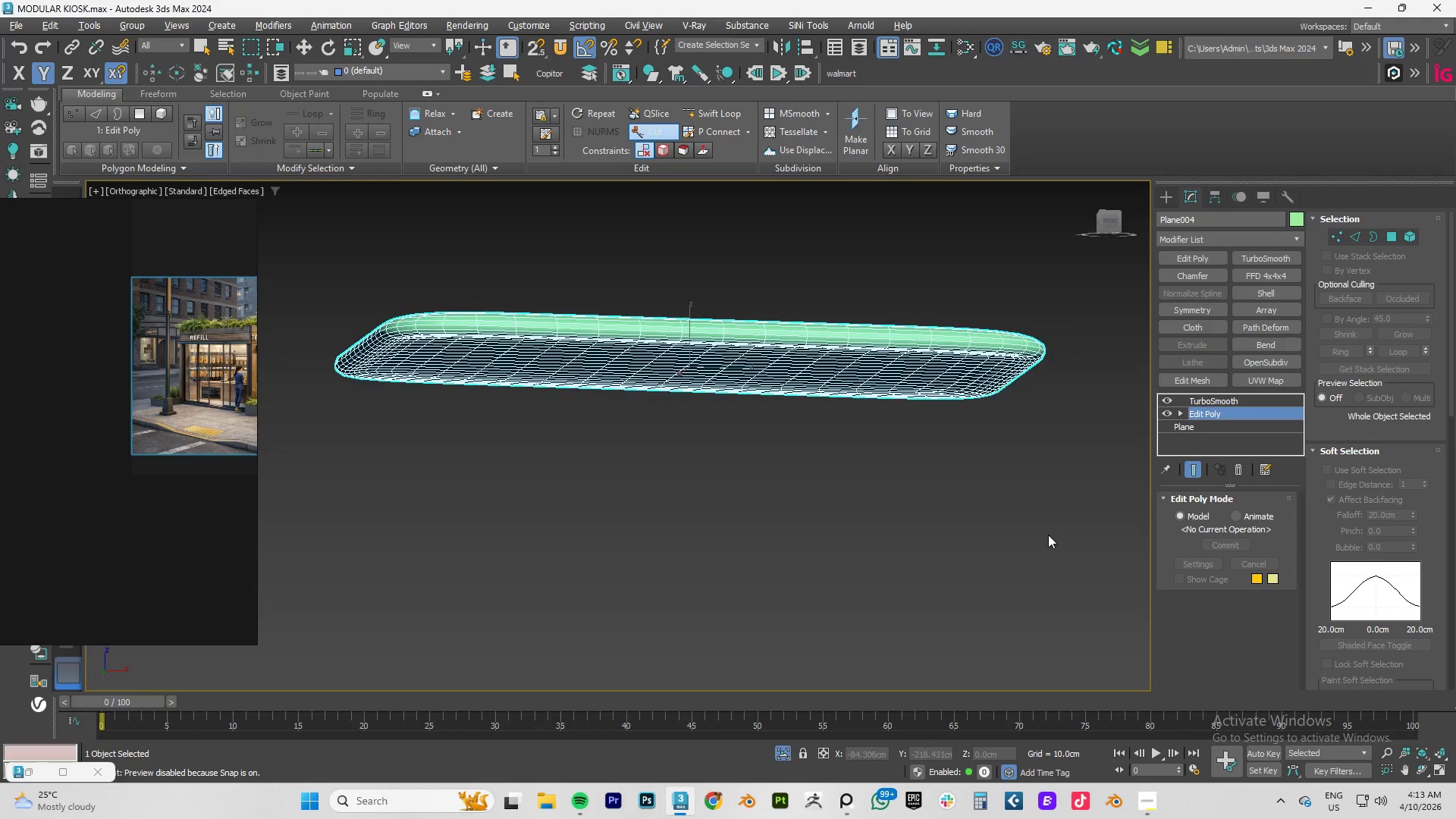 
key(Alt+AltLeft)
 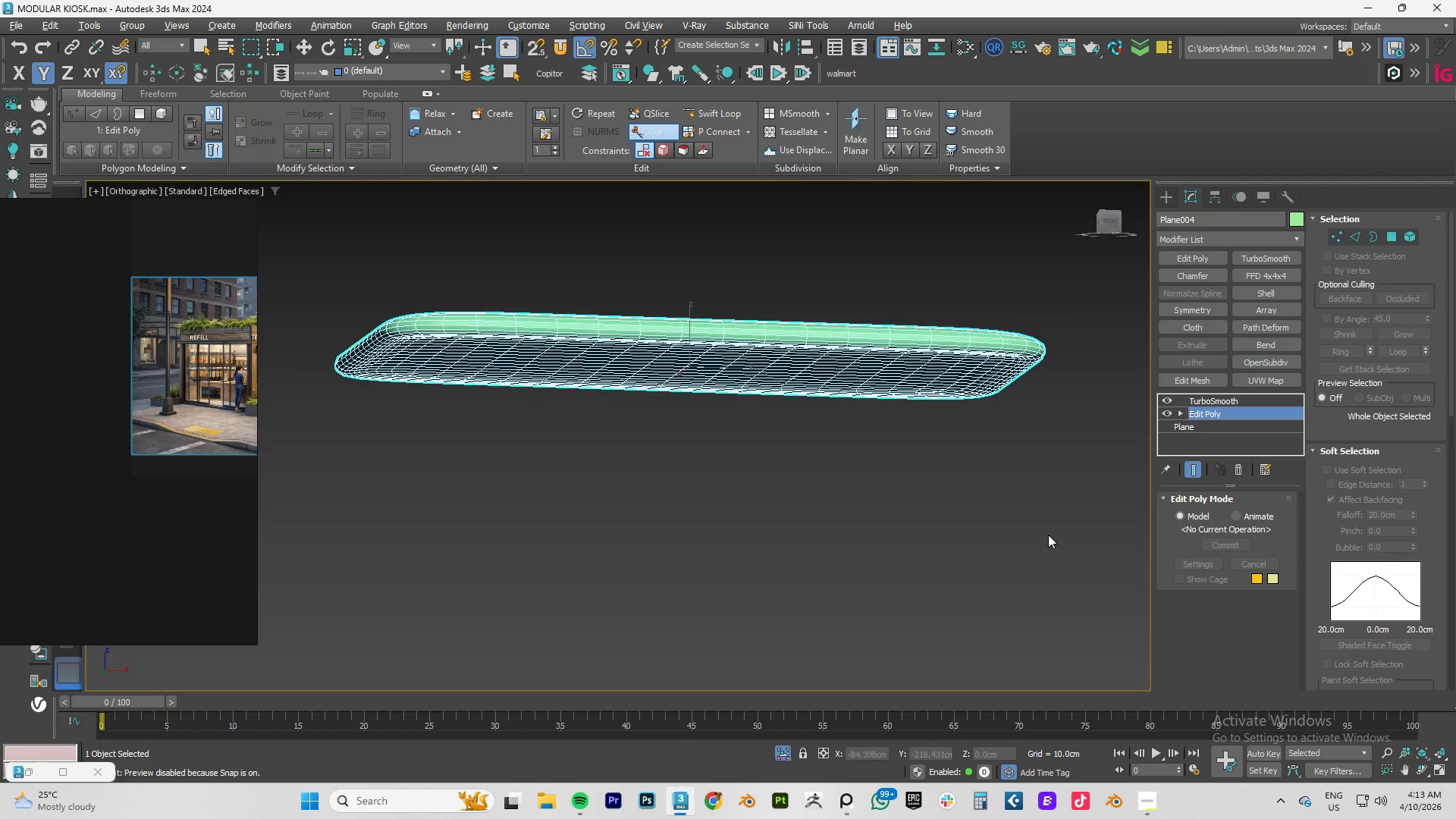 
key(Alt+AltLeft)
 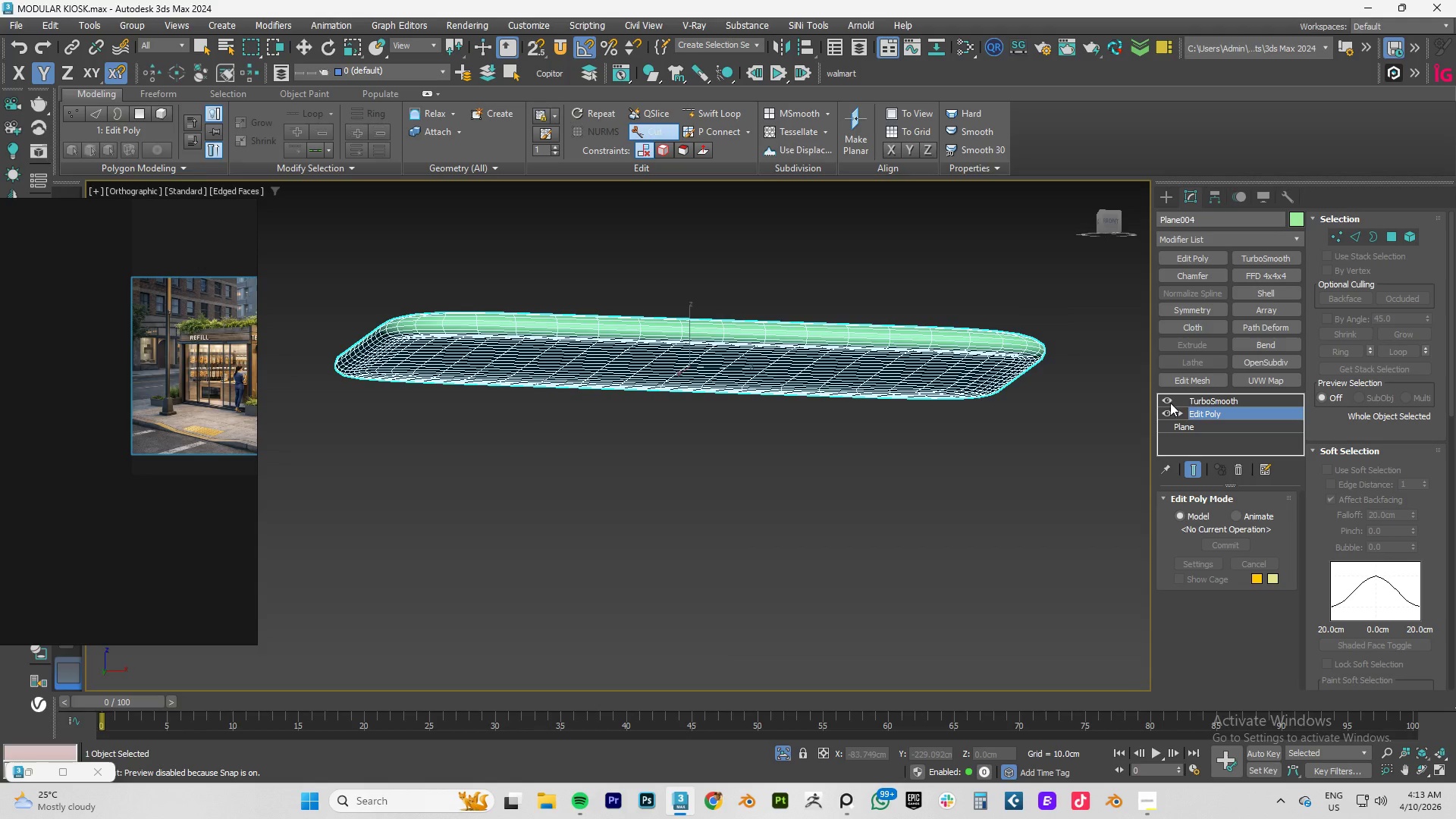 
left_click([1165, 403])
 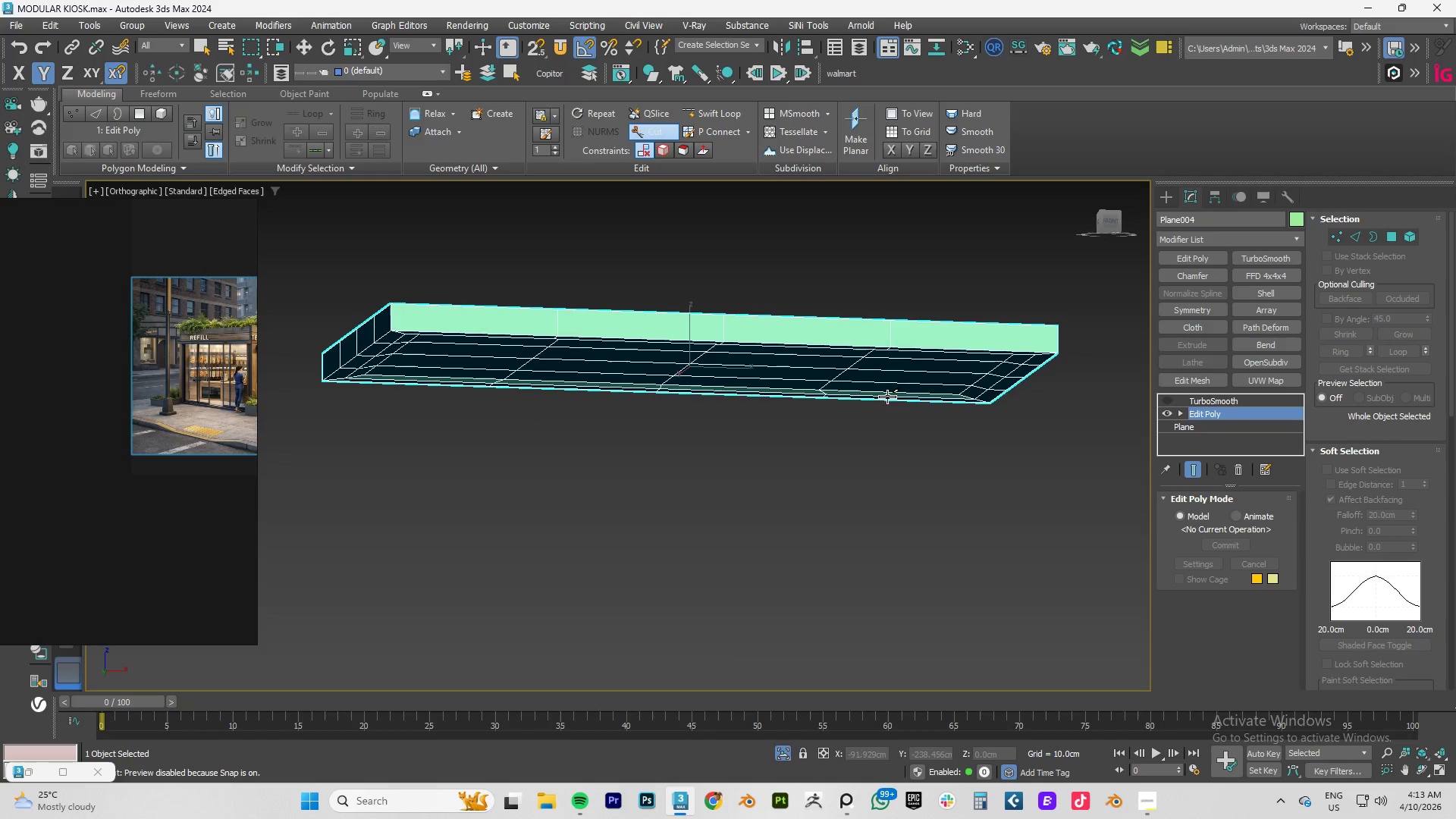 
hold_key(key=AltLeft, duration=0.75)
 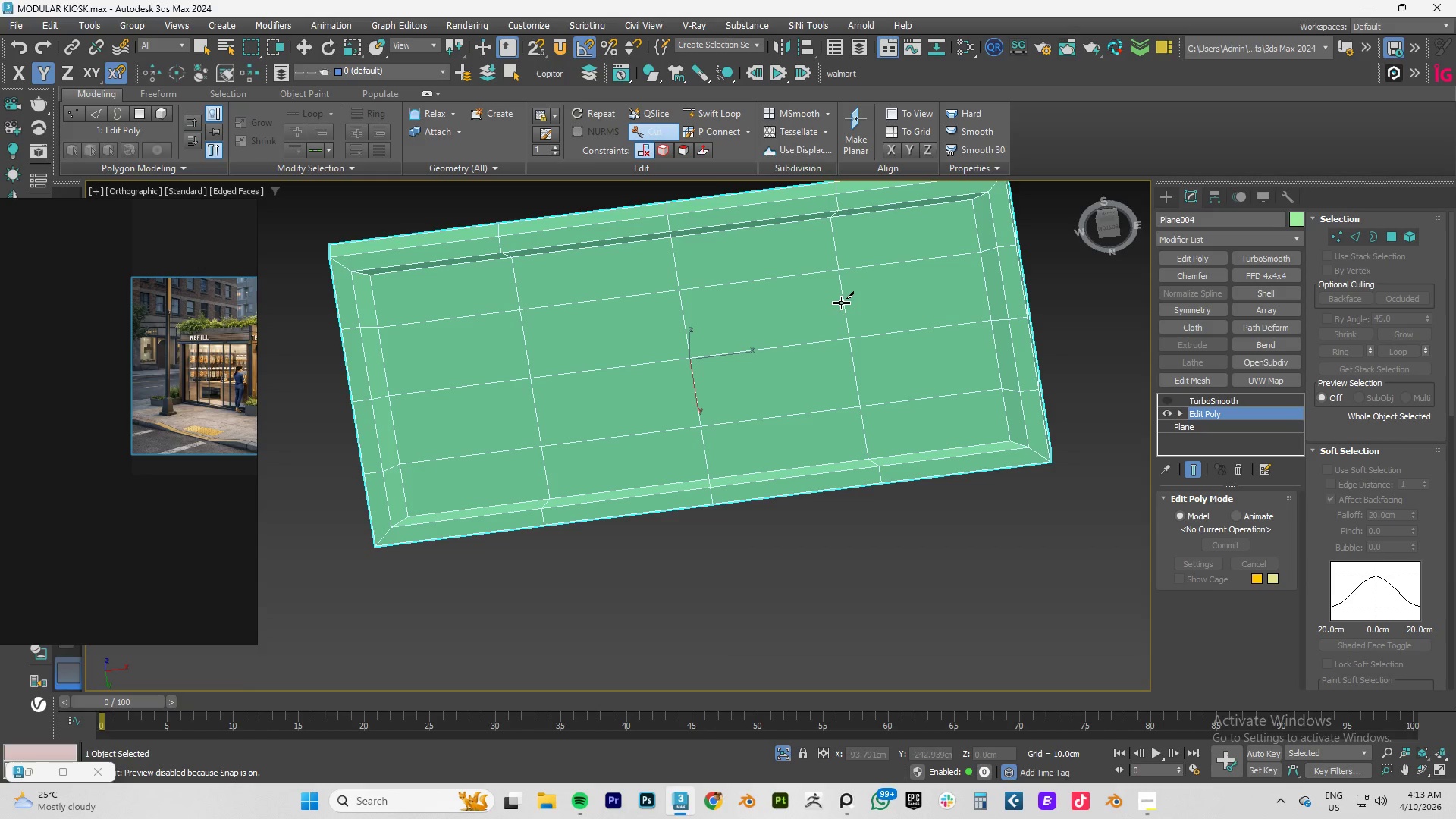 
key(4)
 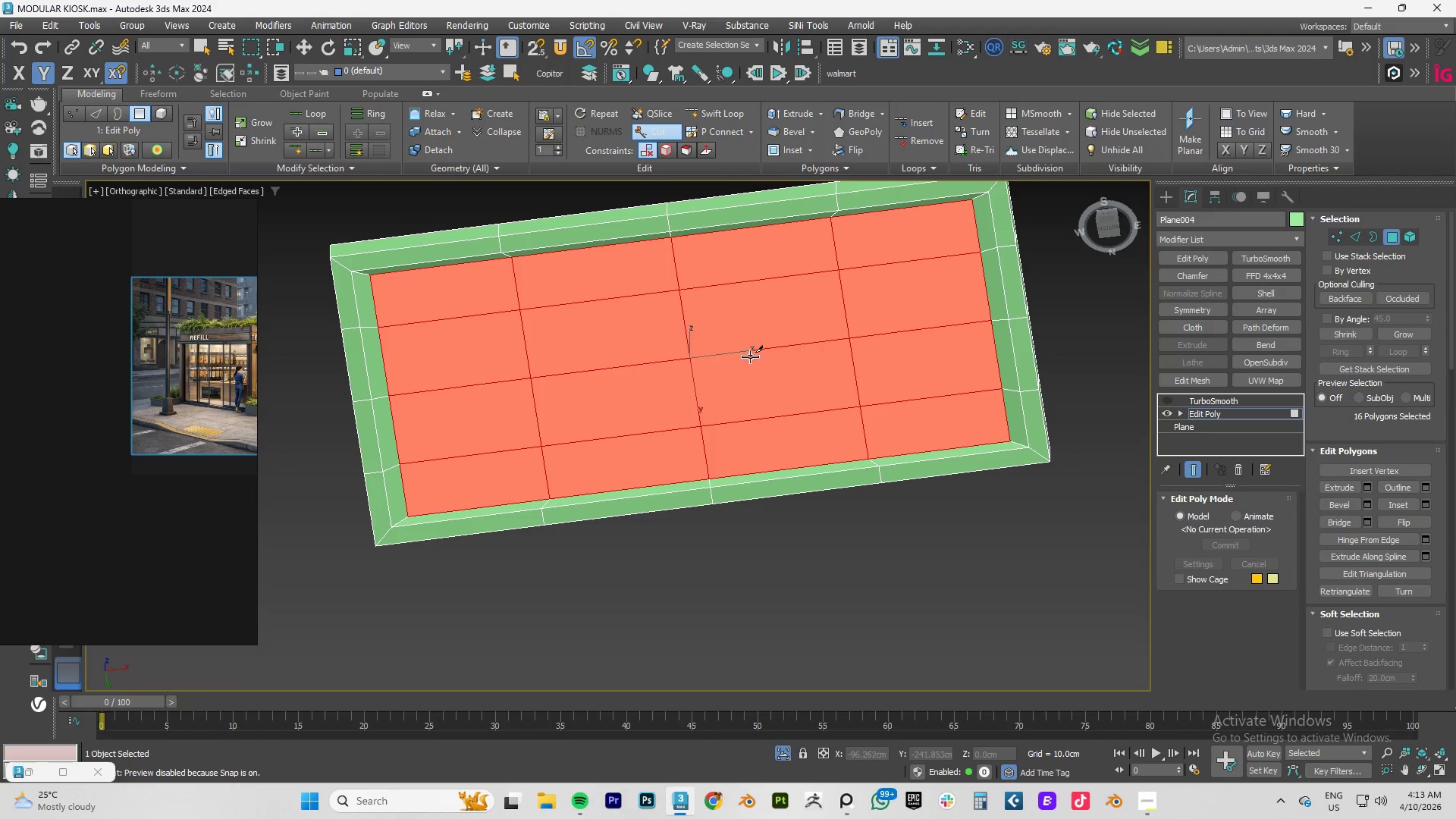 
hold_key(key=AltLeft, duration=0.41)
 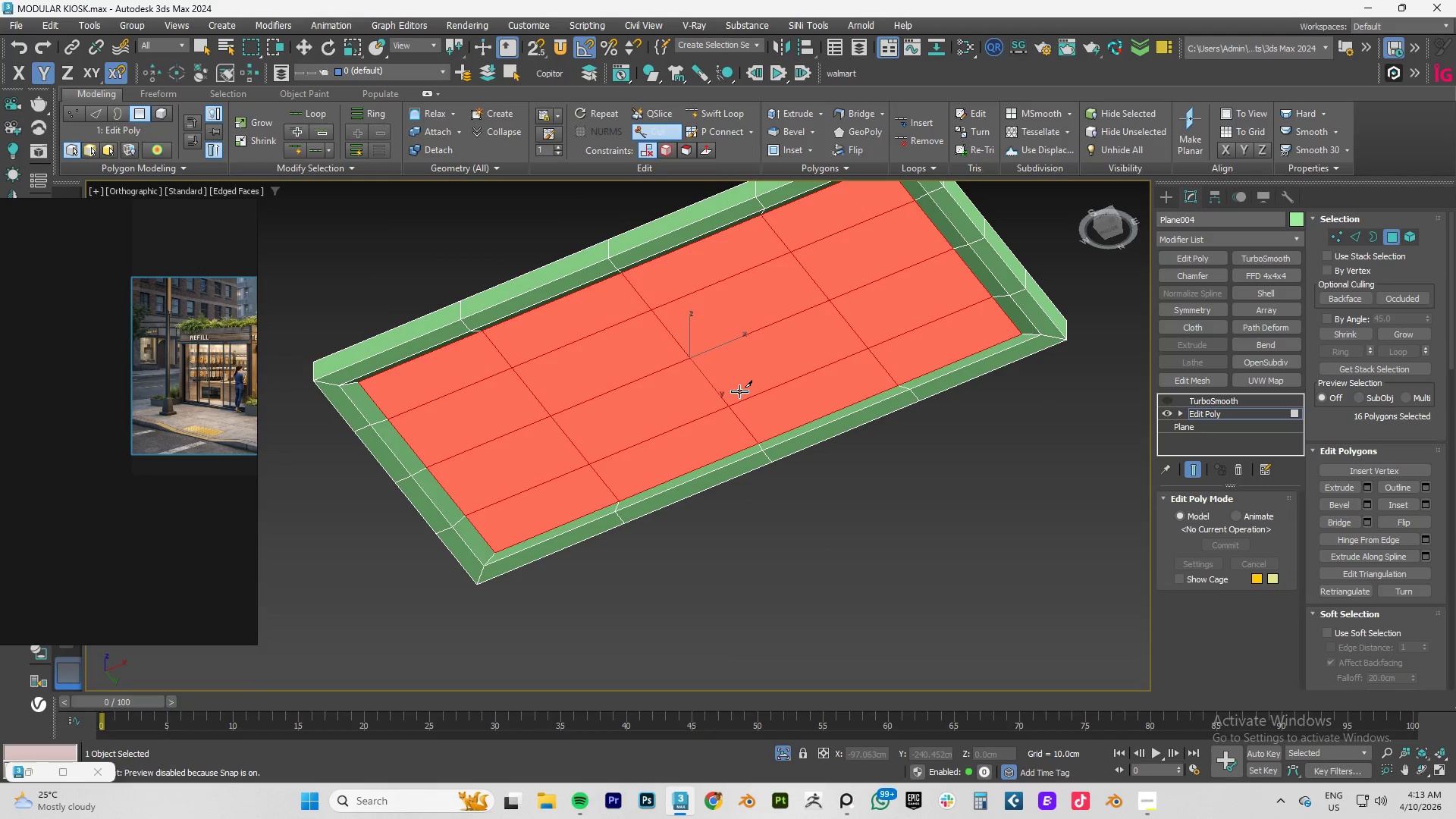 
right_click([739, 391])
 